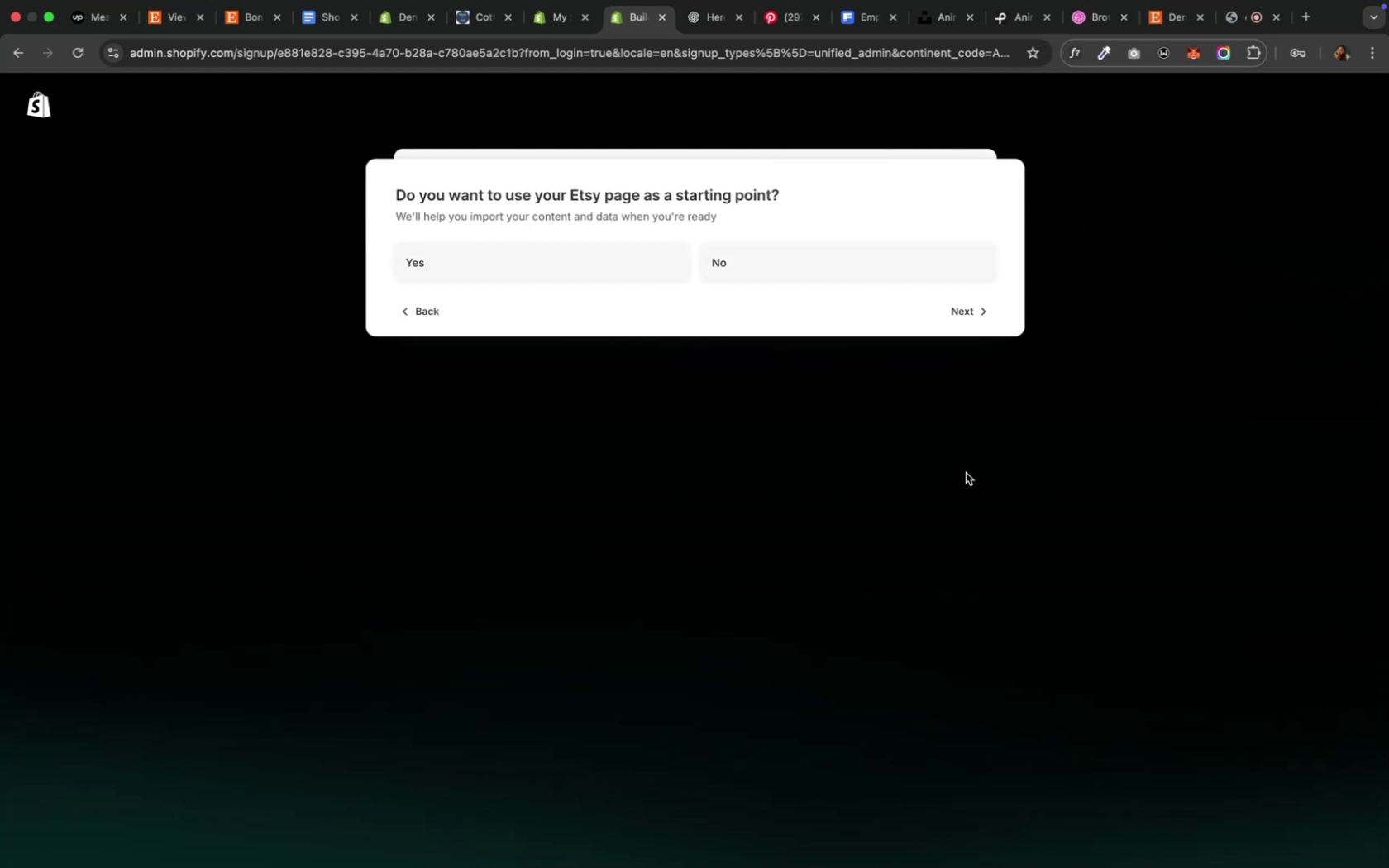 
wait(5.28)
 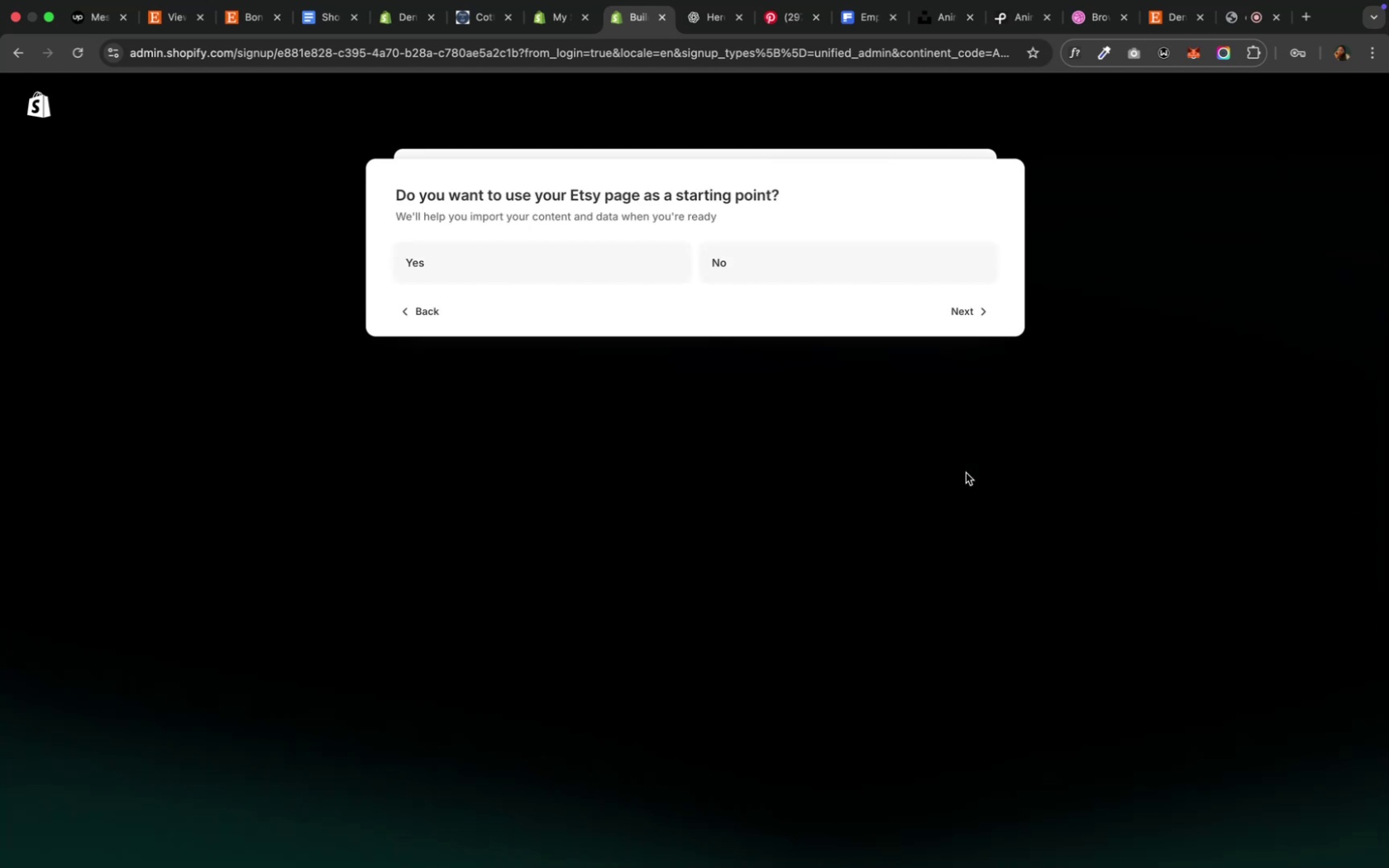 
left_click([575, 270])
 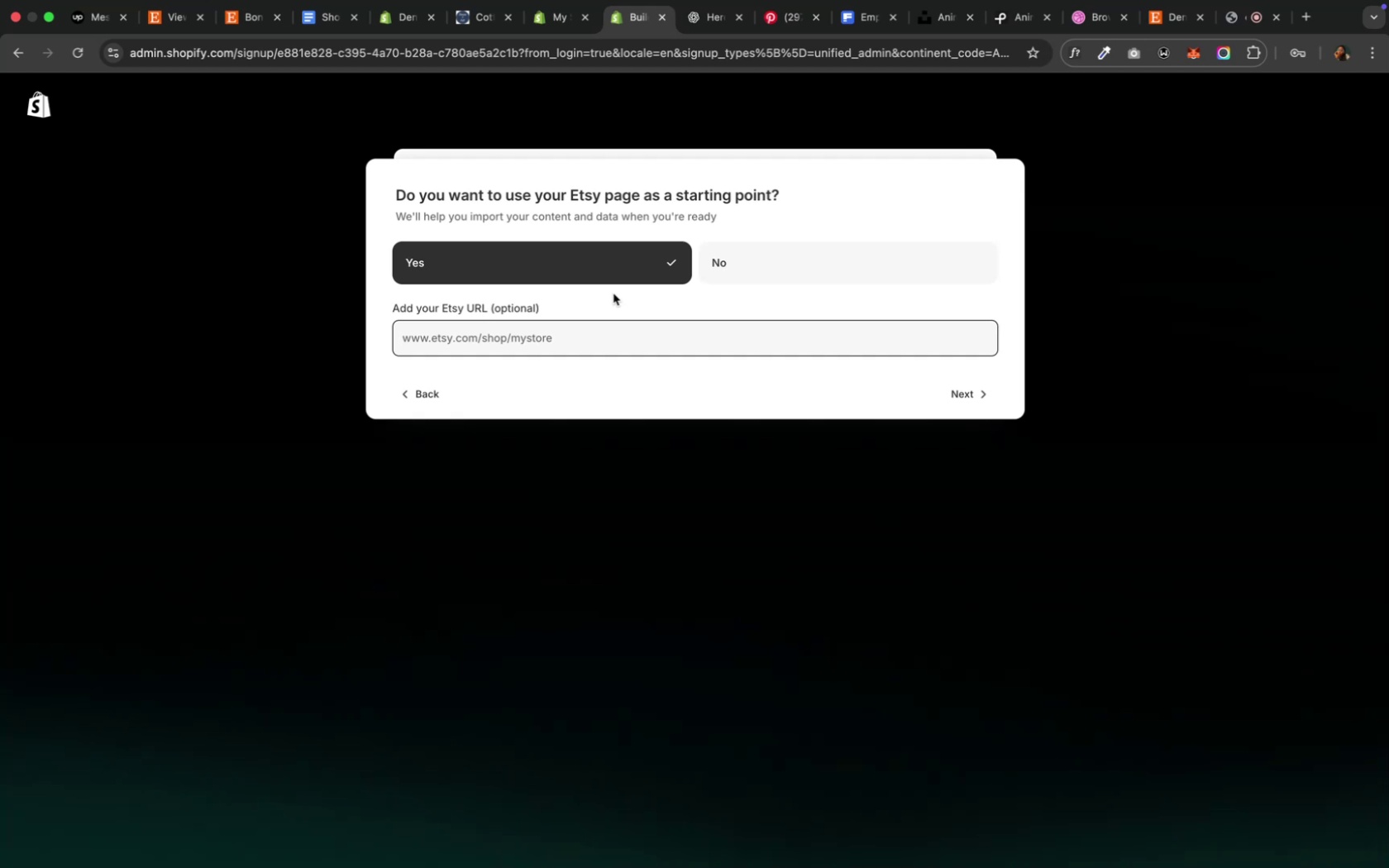 
wait(6.32)
 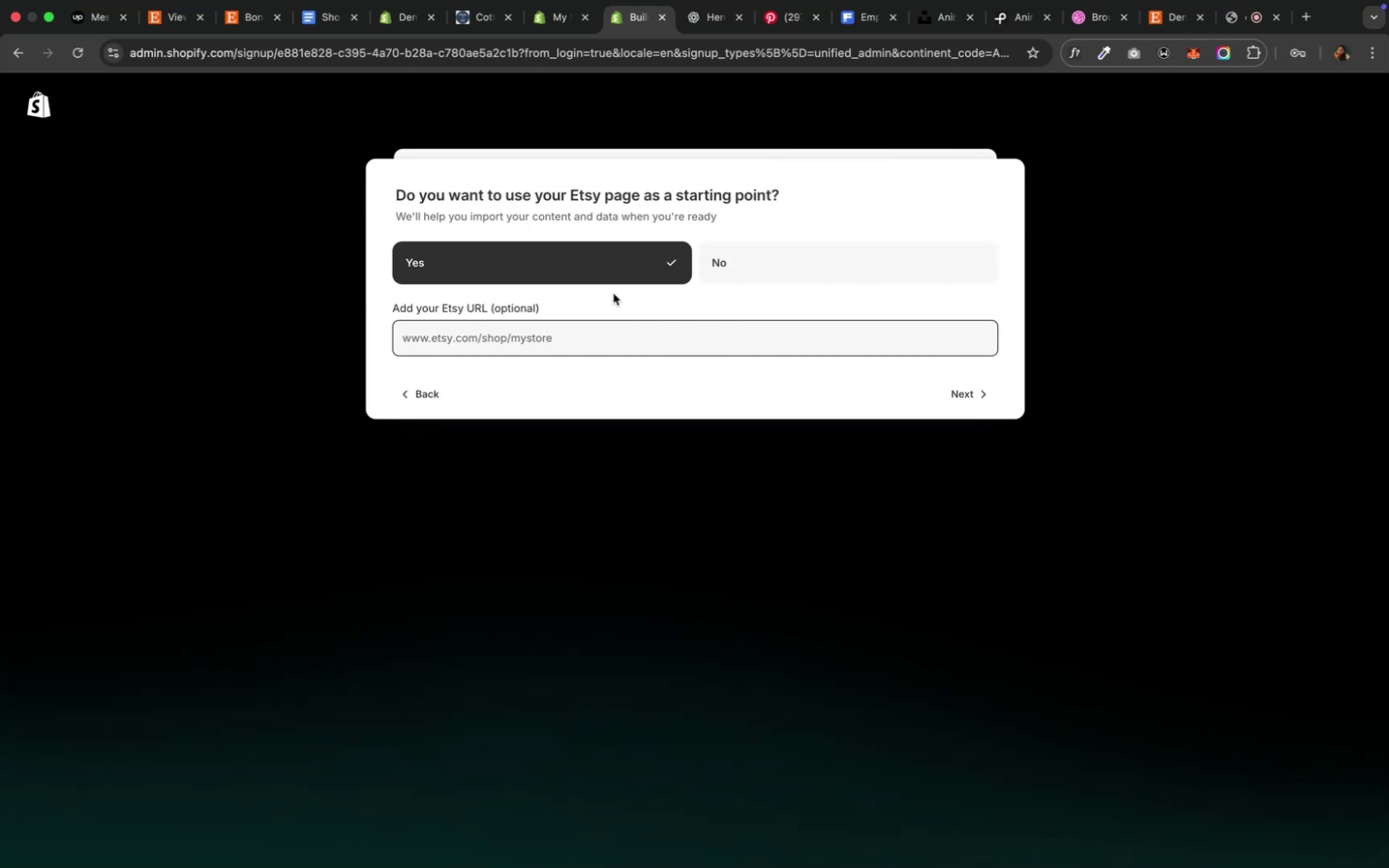 
mouse_move([99, 10])
 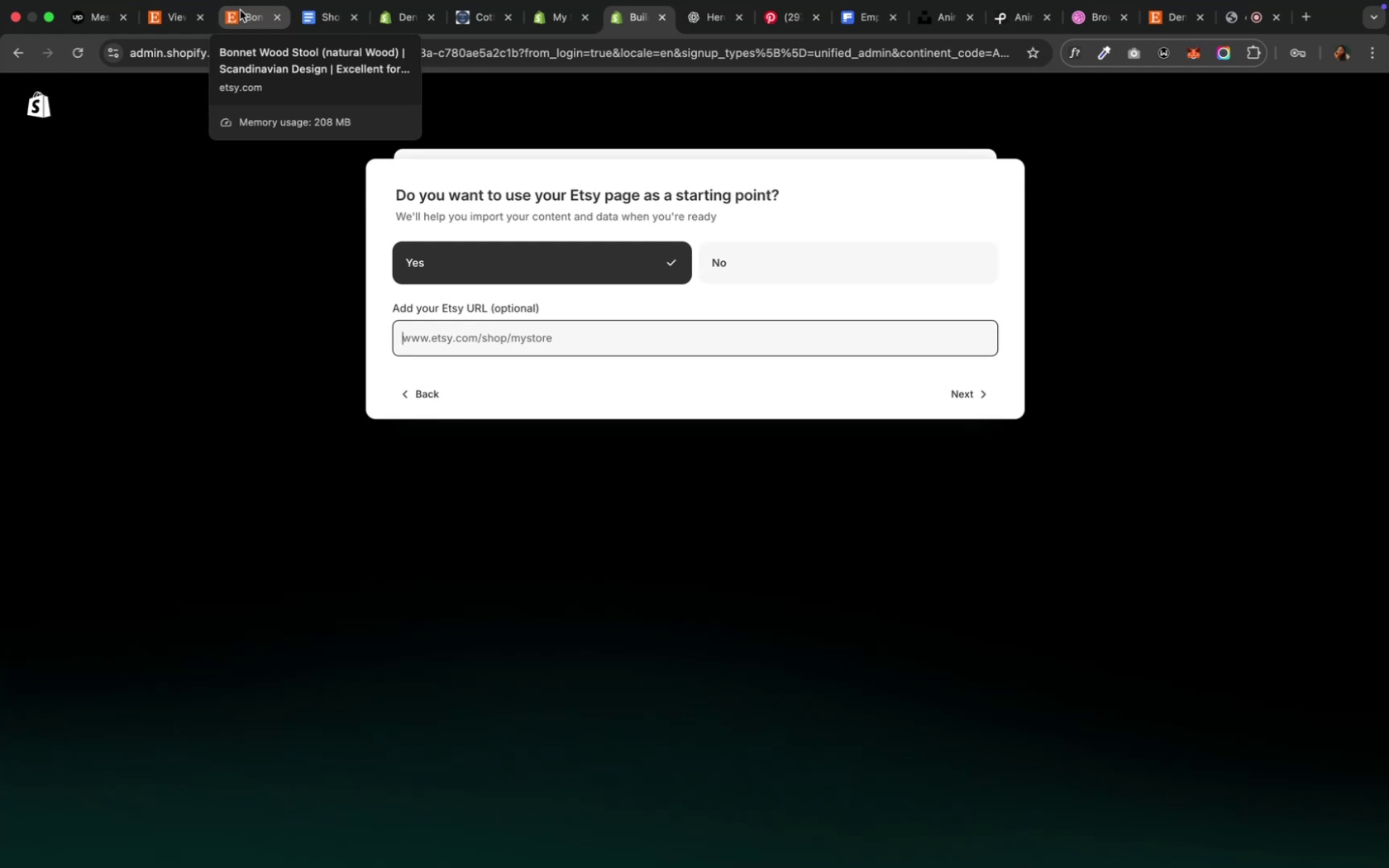 
left_click([240, 10])
 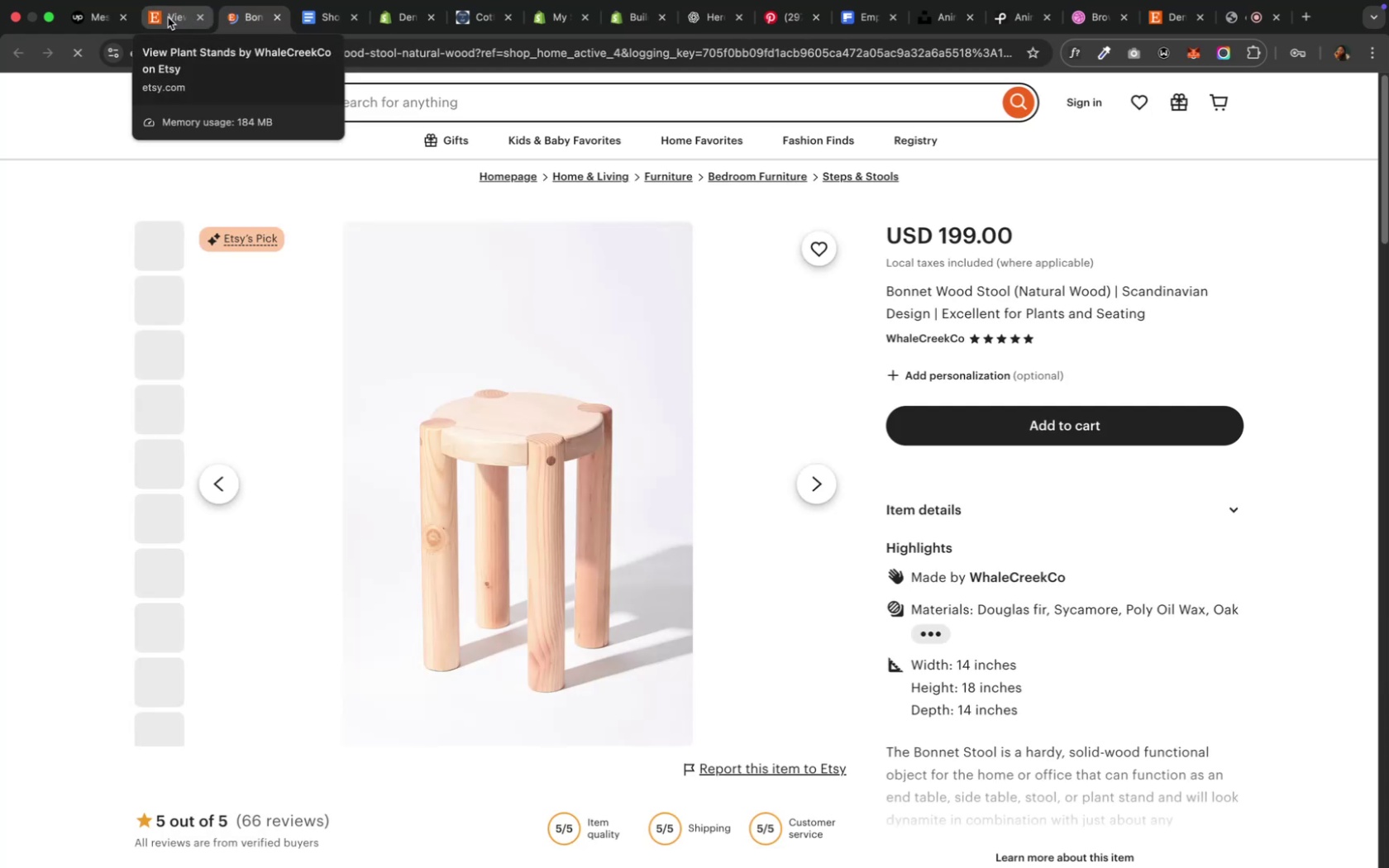 
left_click([168, 17])
 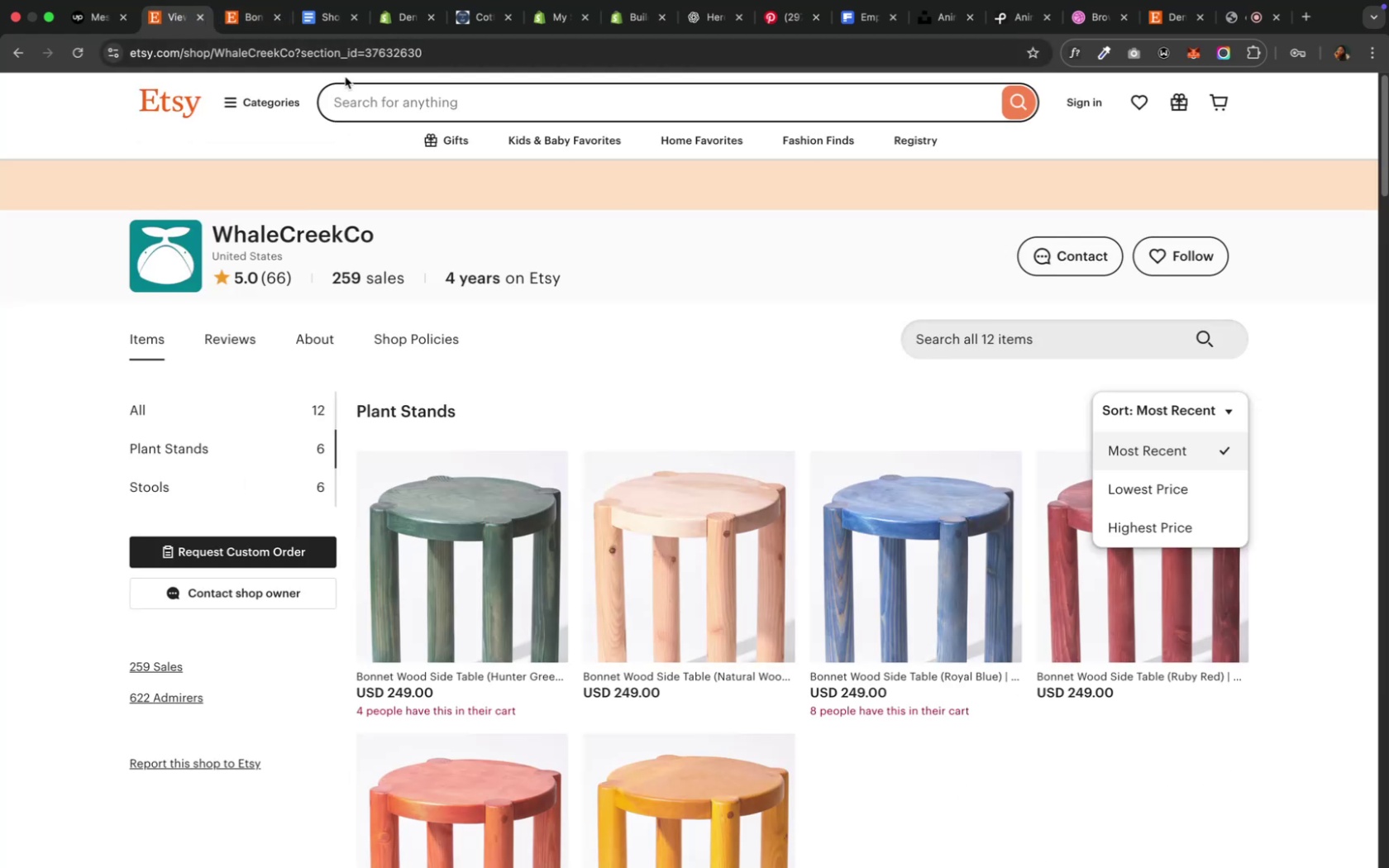 
left_click([346, 62])
 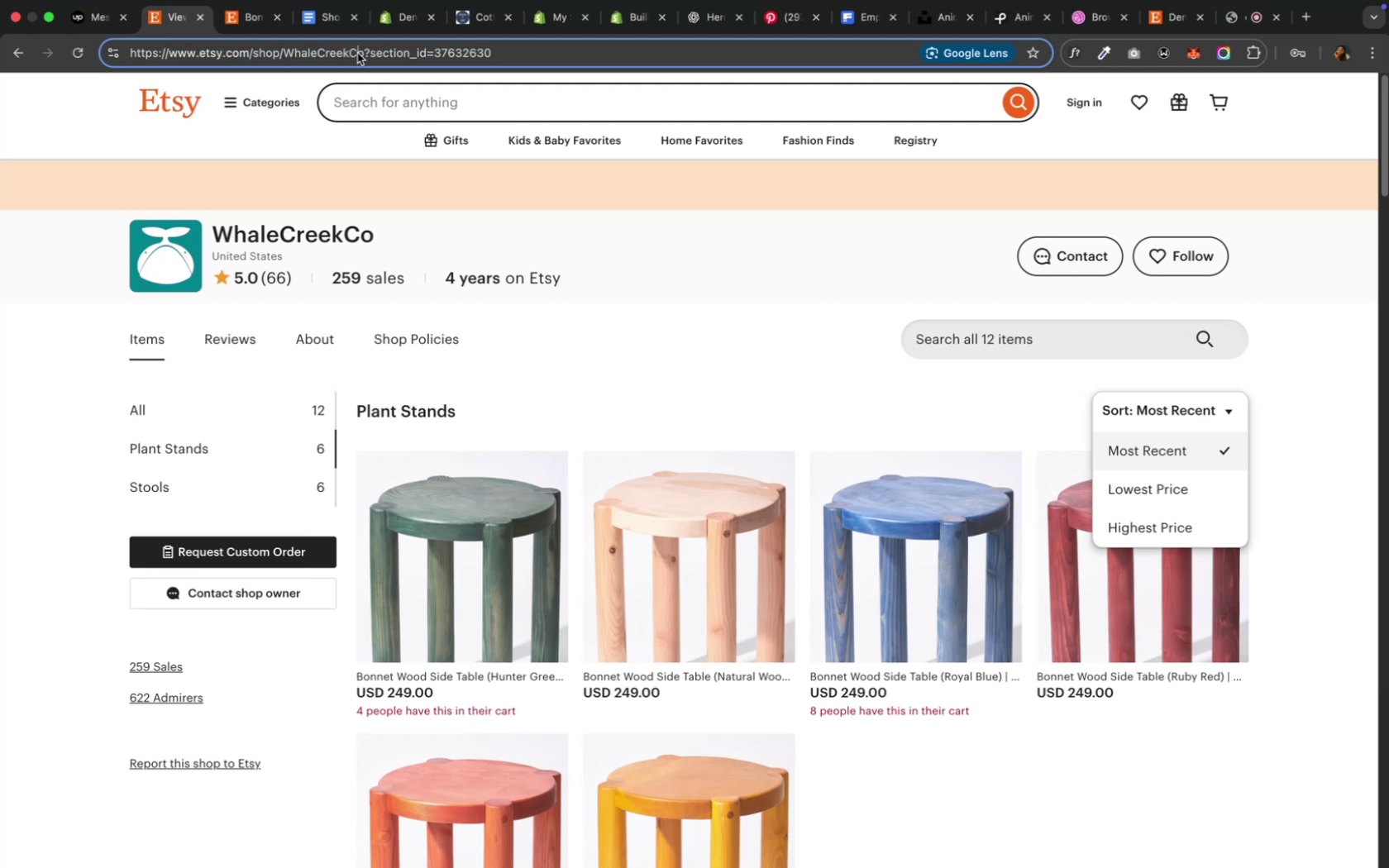 
left_click_drag(start_coordinate=[360, 53], to_coordinate=[126, 50])
 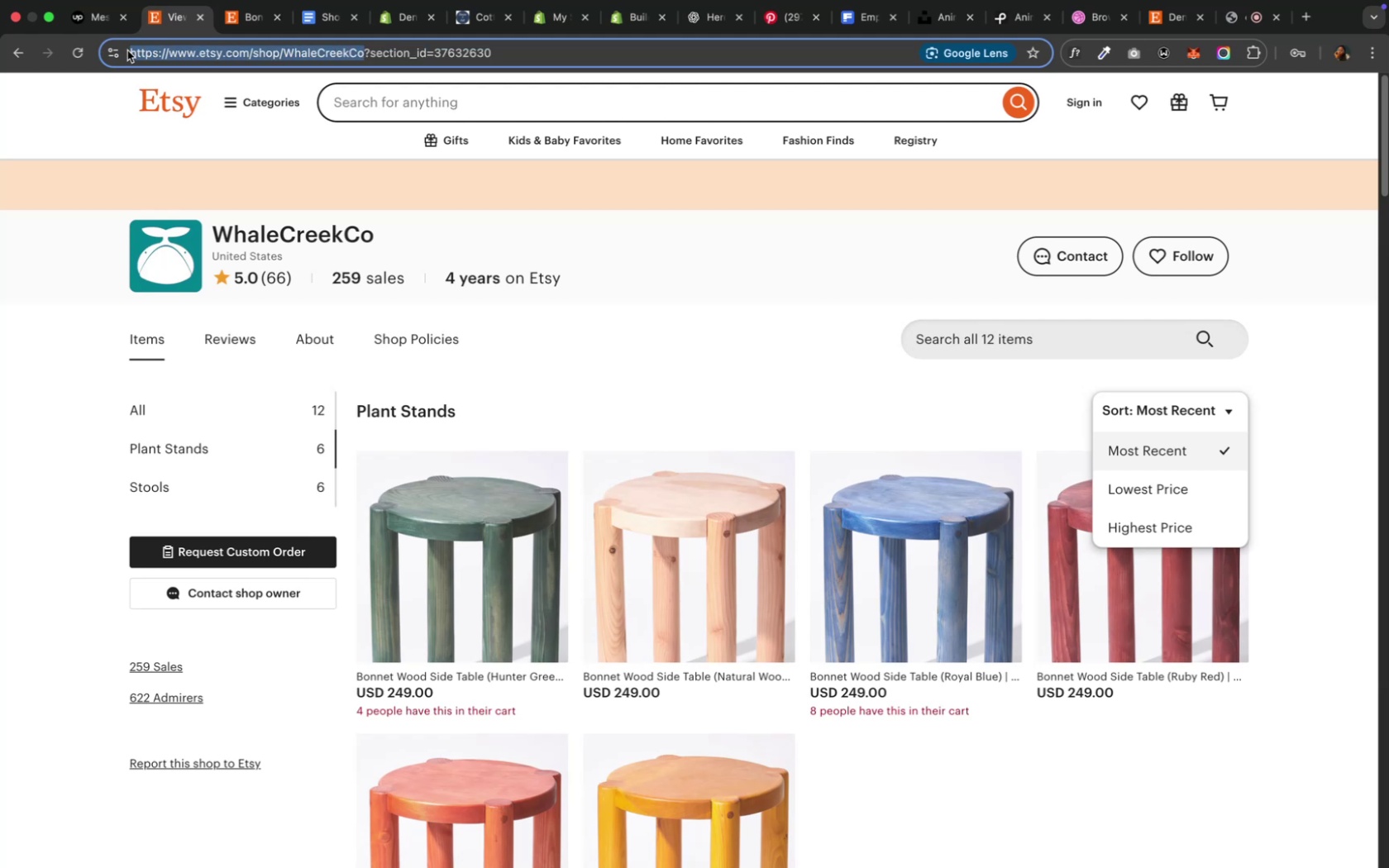 
key(Meta+C)
 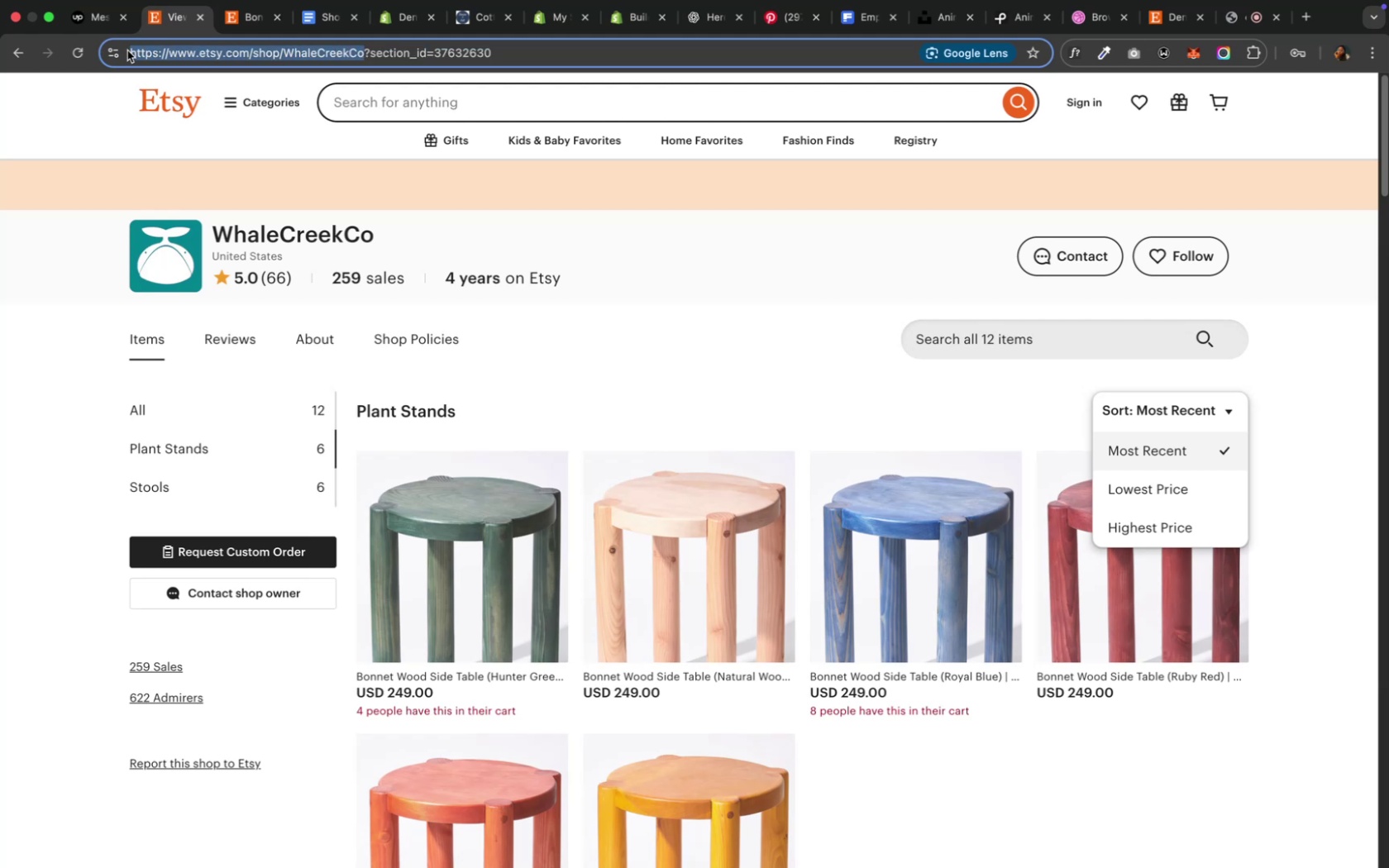 
key(Meta+C)
 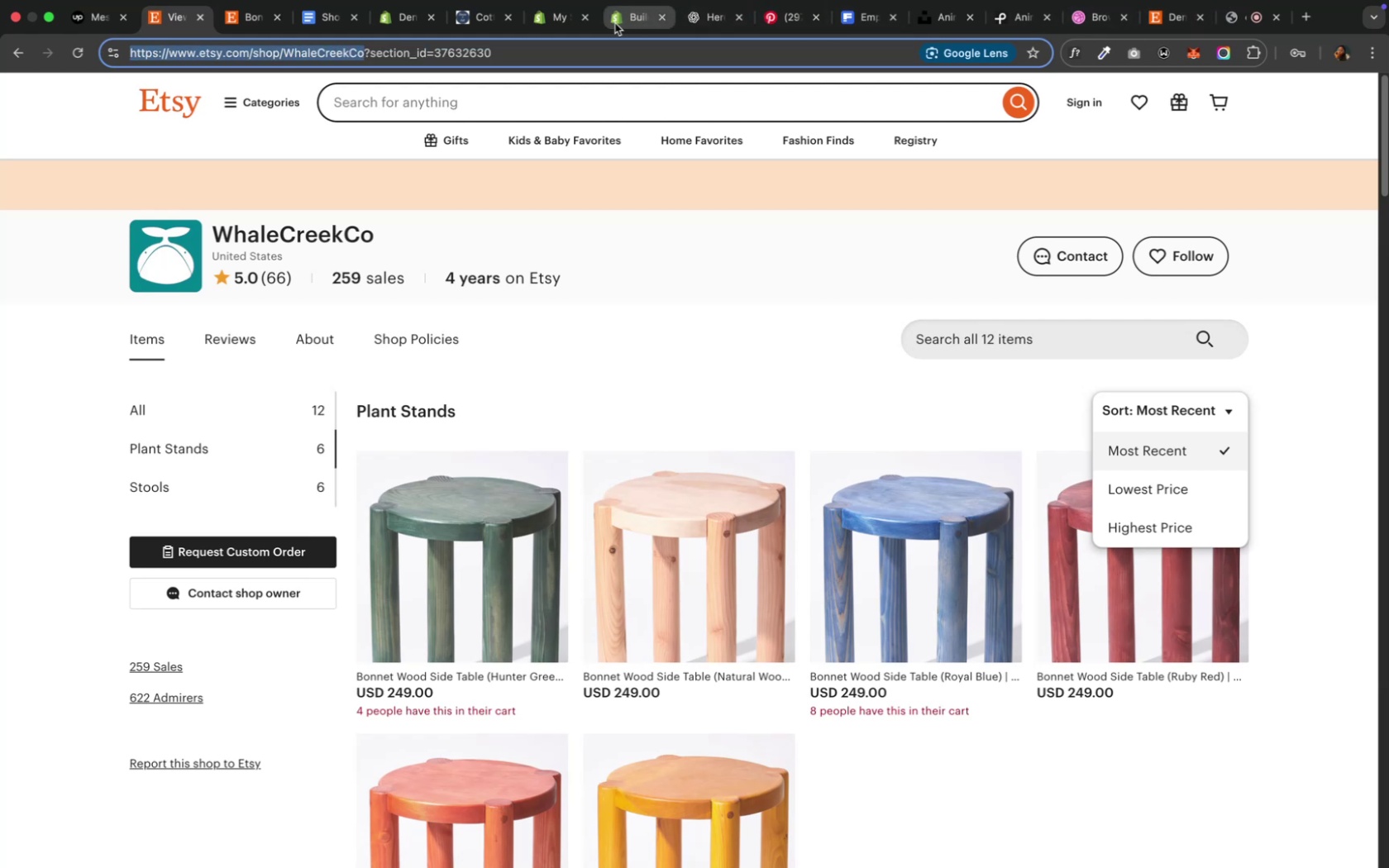 
left_click([543, 23])
 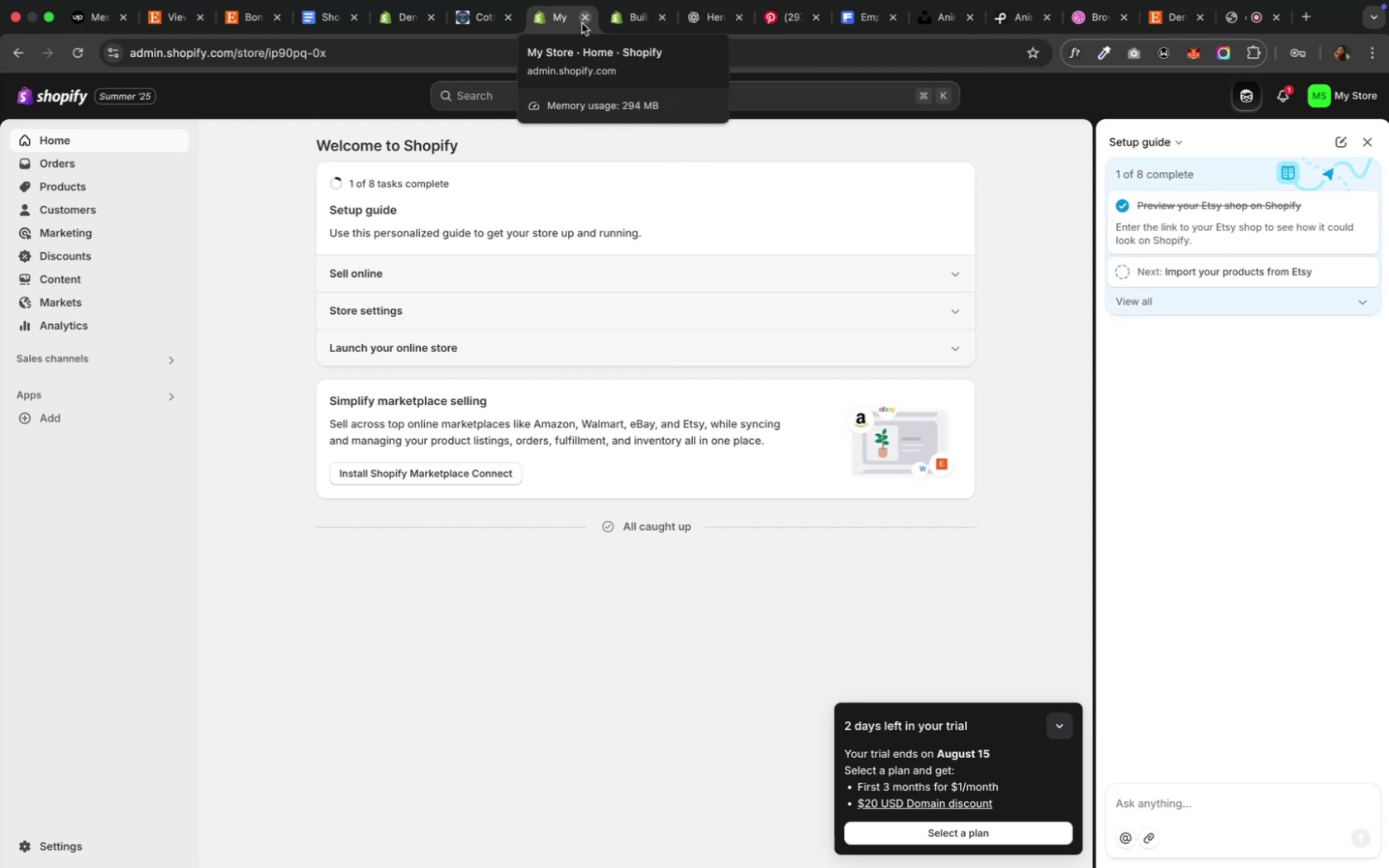 
left_click([581, 23])
 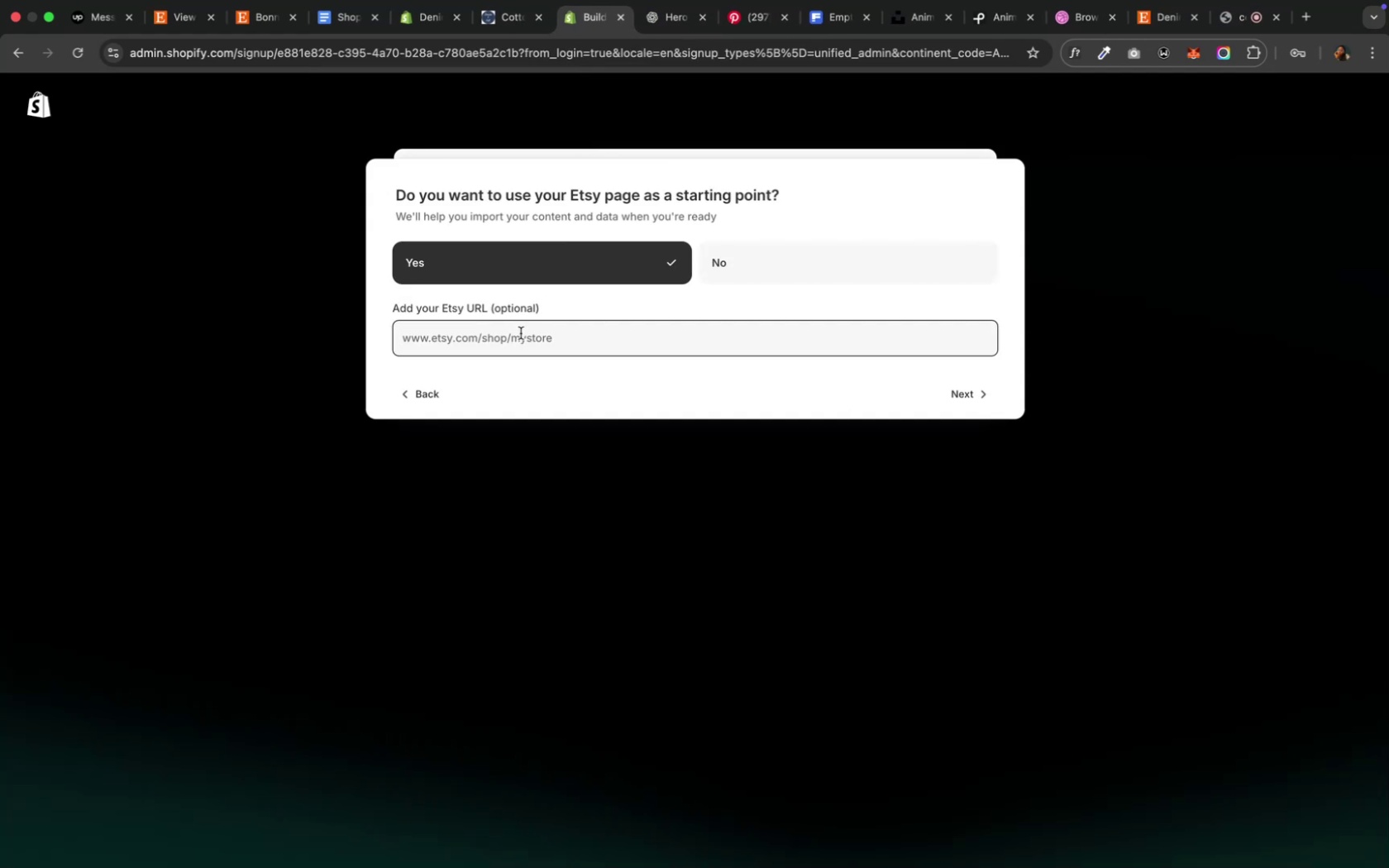 
key(Meta+V)
 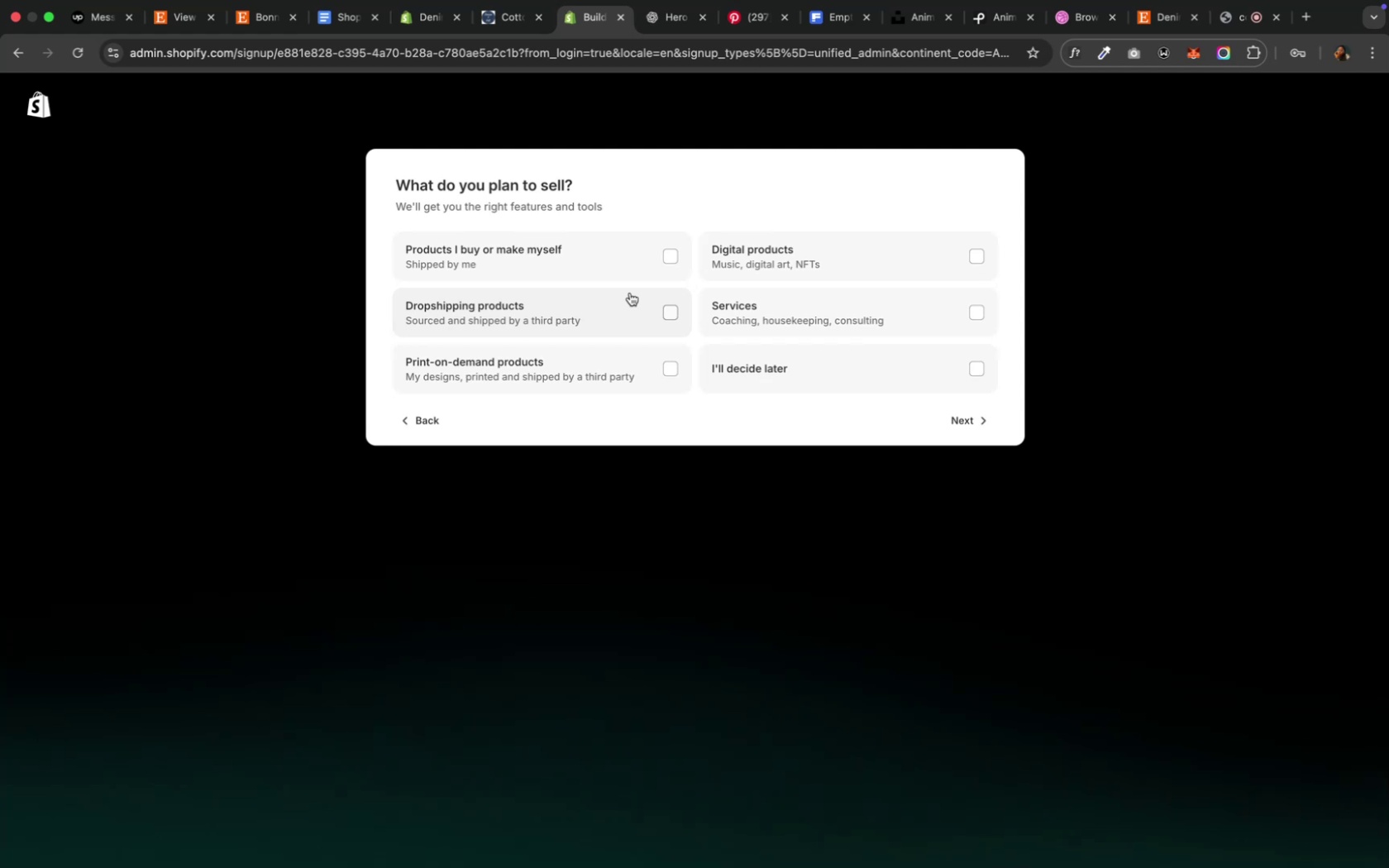 
wait(6.74)
 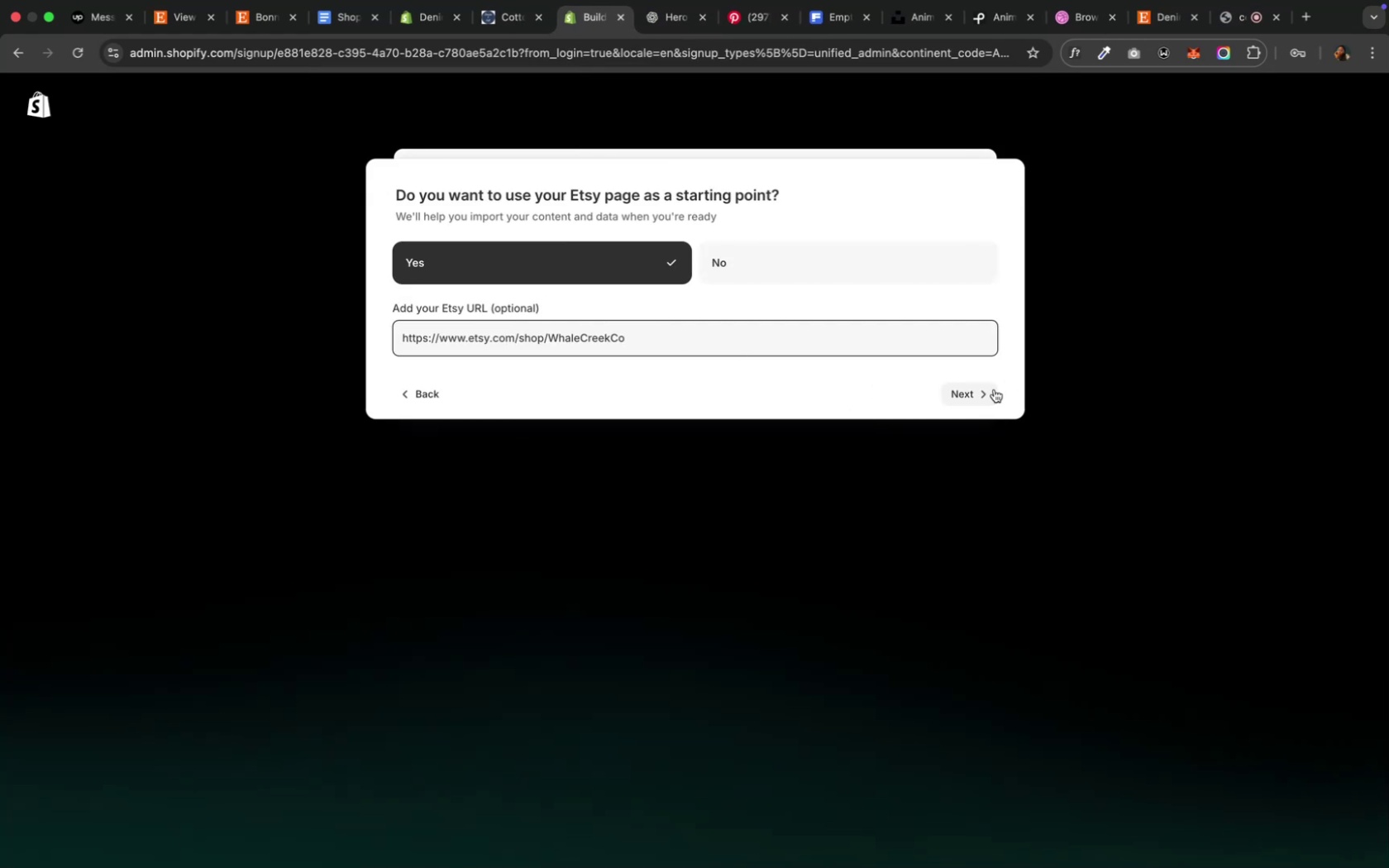 
left_click([642, 277])
 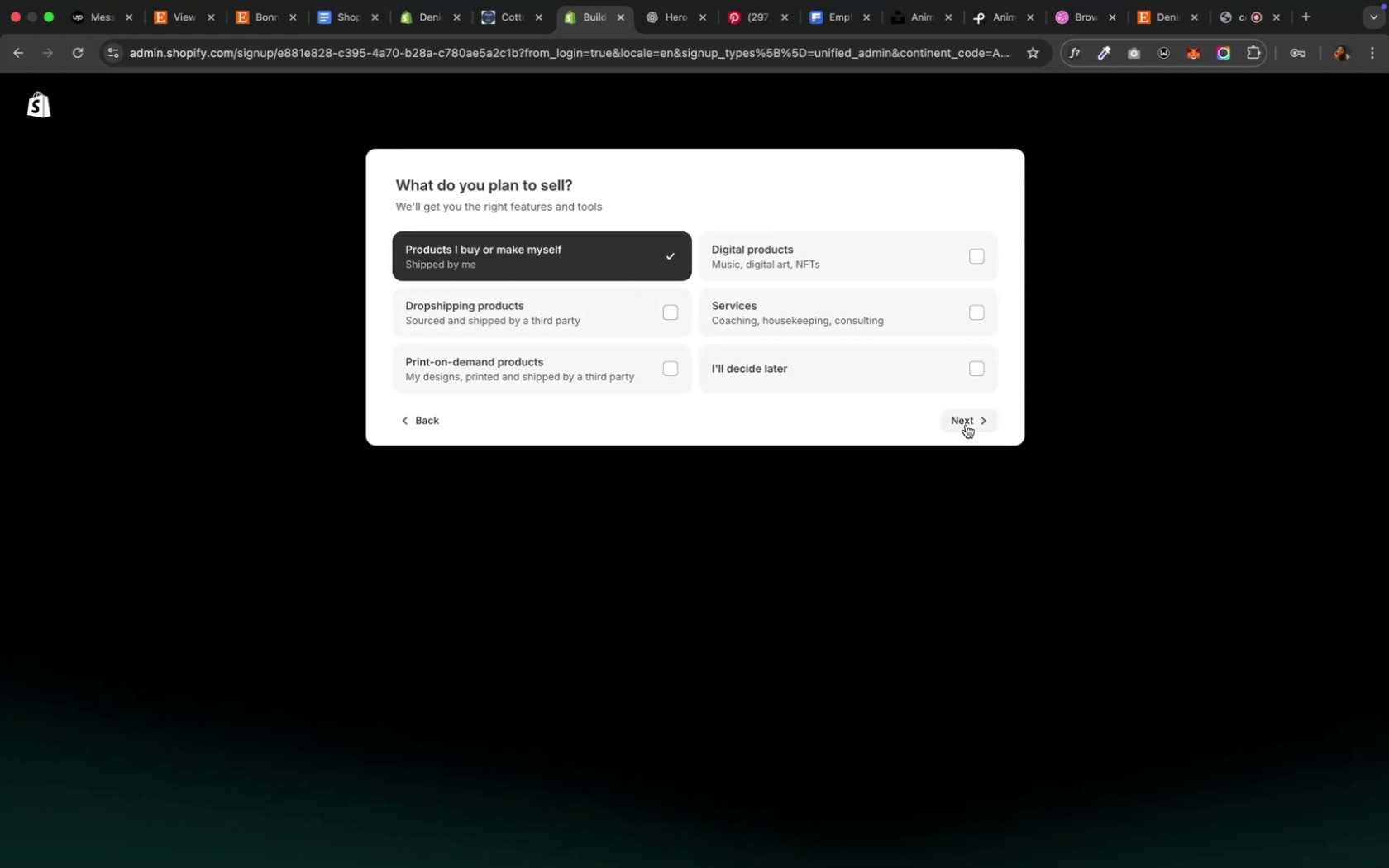 
left_click([965, 425])
 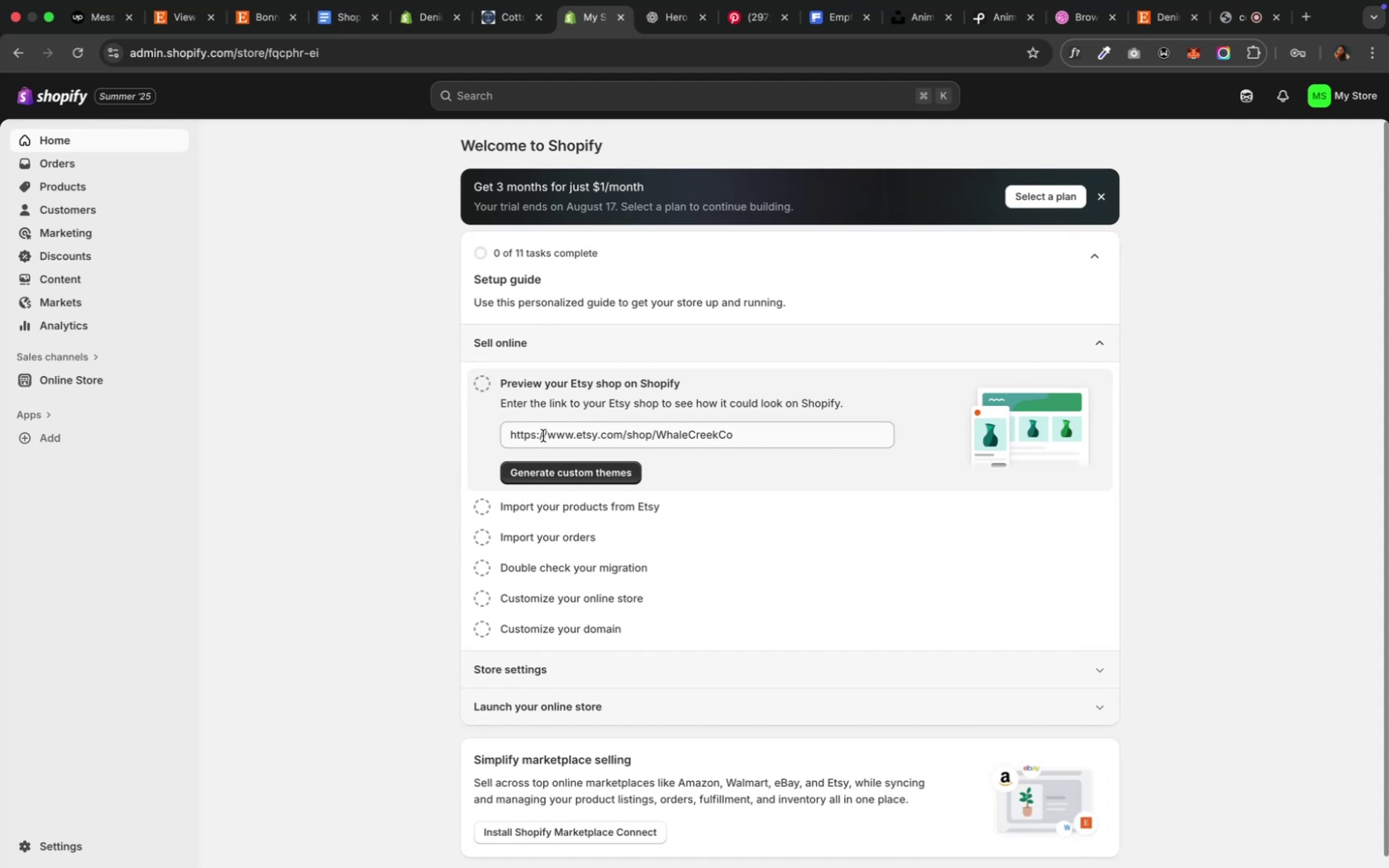 
wait(29.21)
 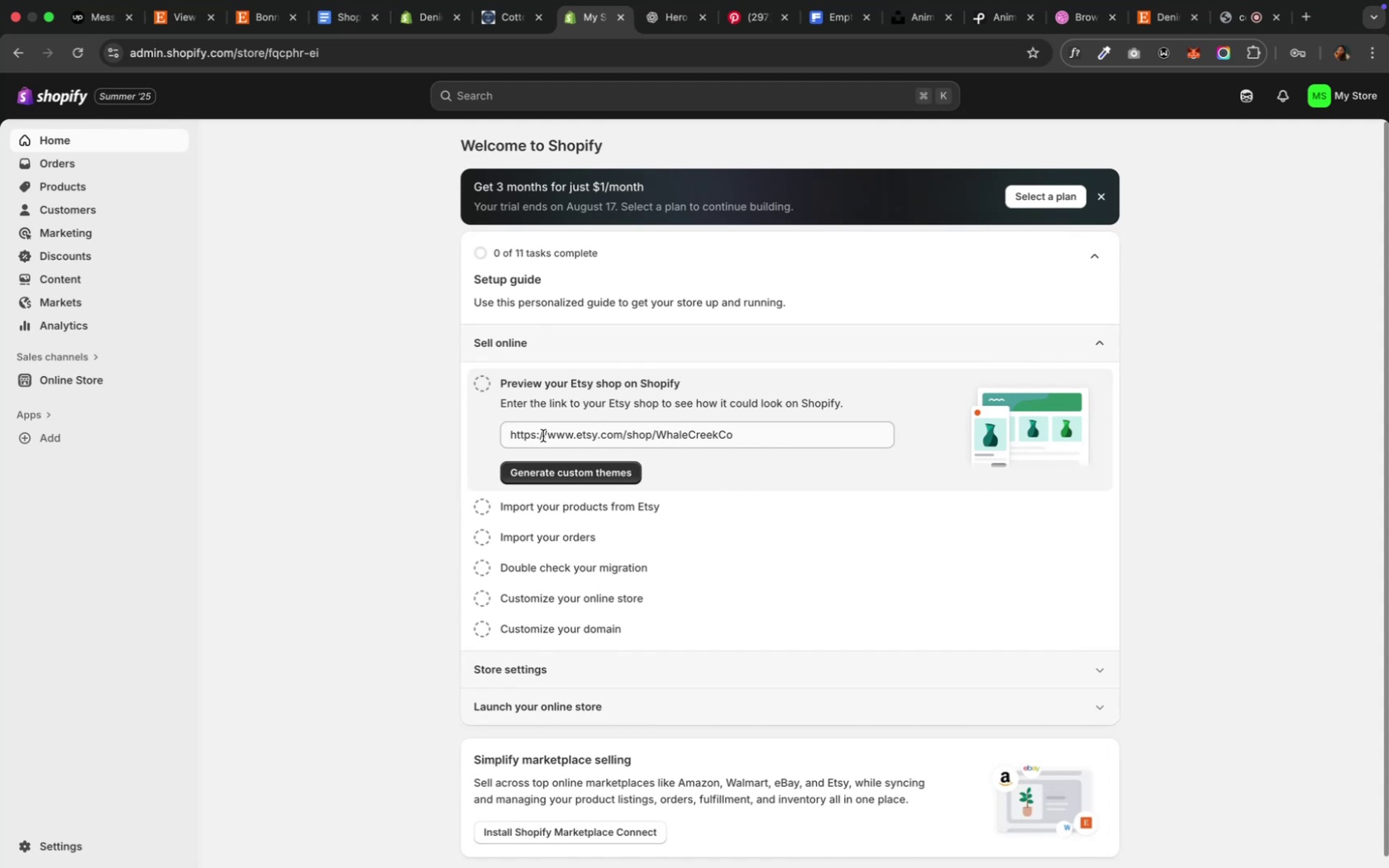 
left_click([579, 476])
 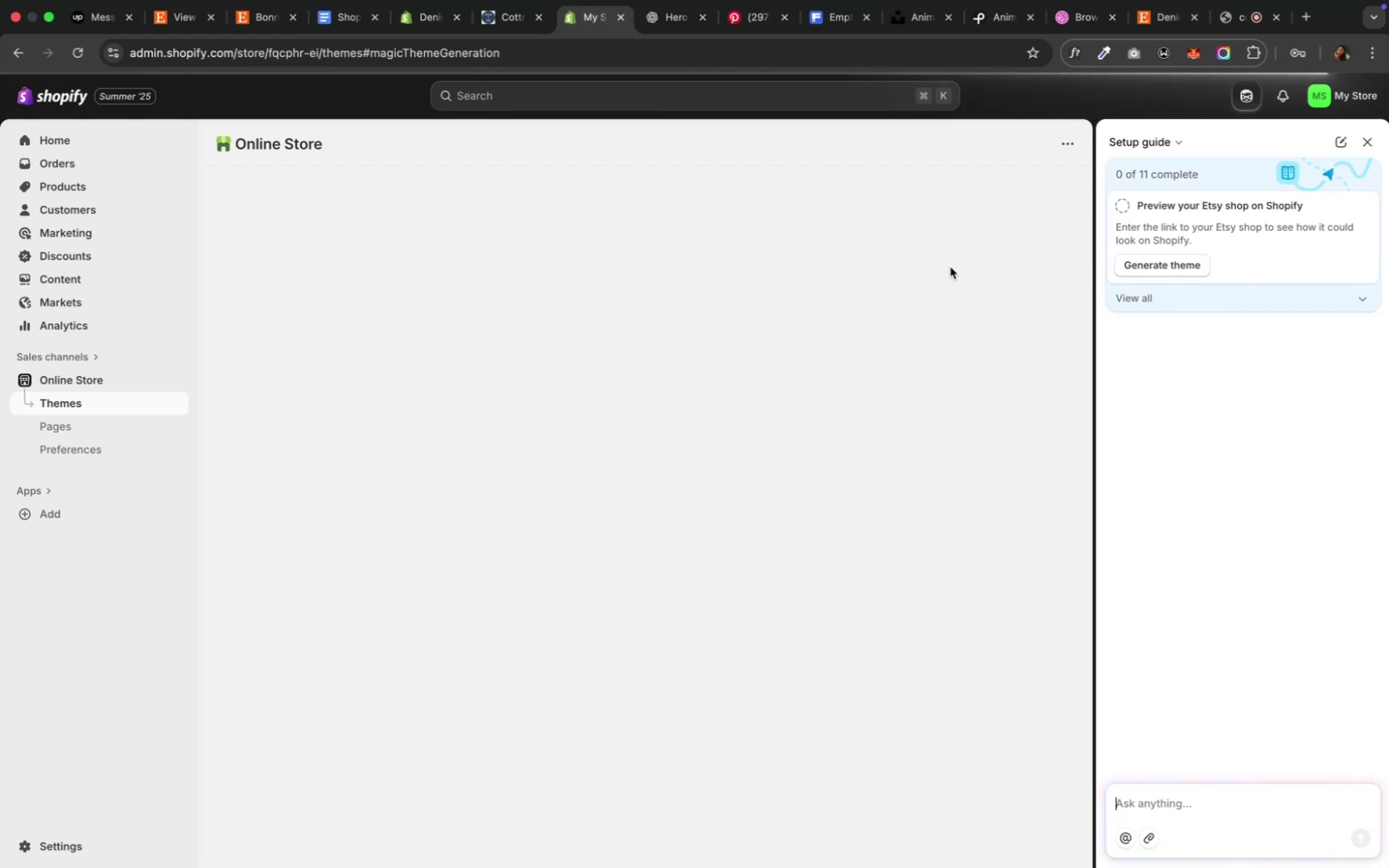 
wait(66.2)
 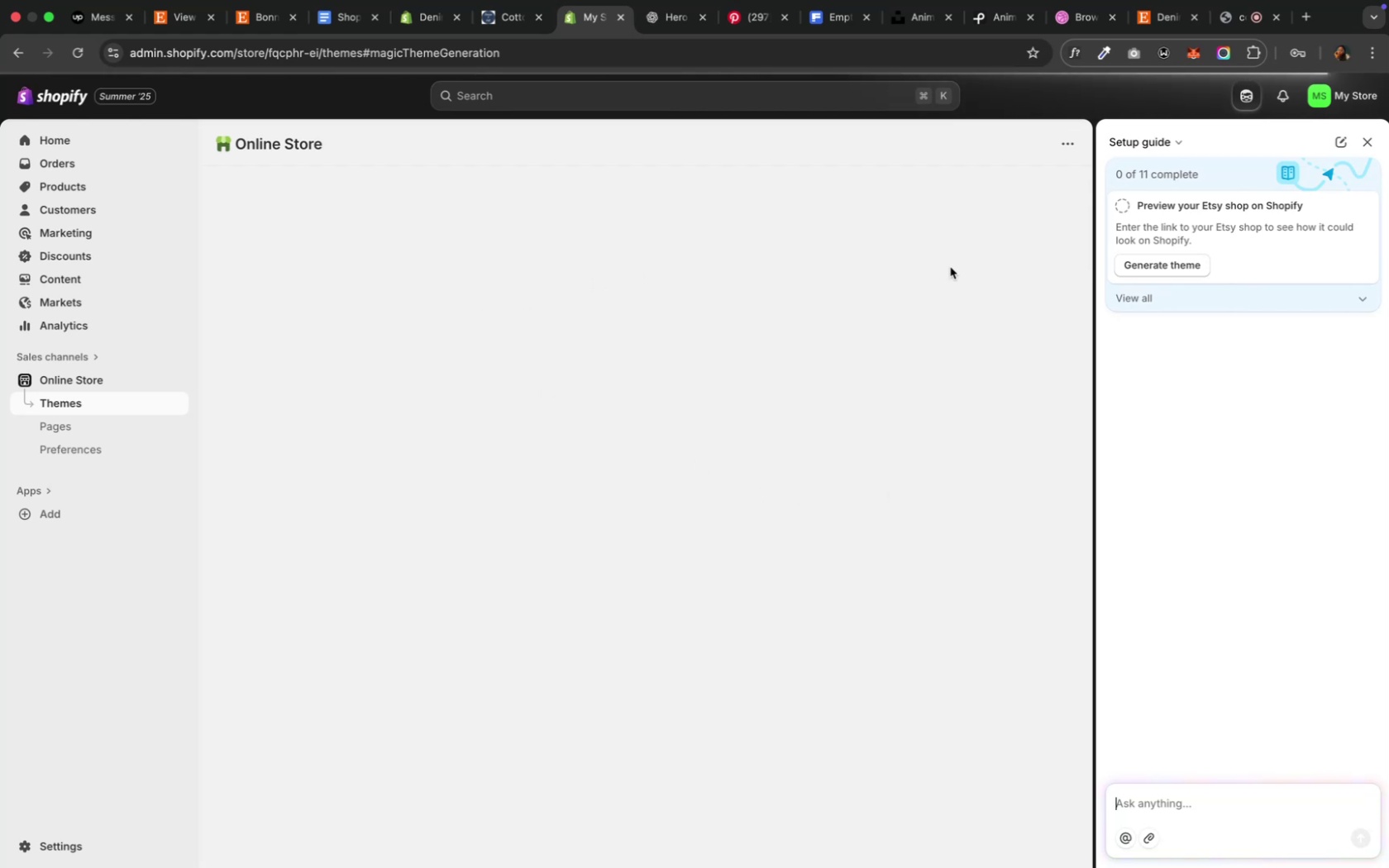 
left_click([509, 40])
 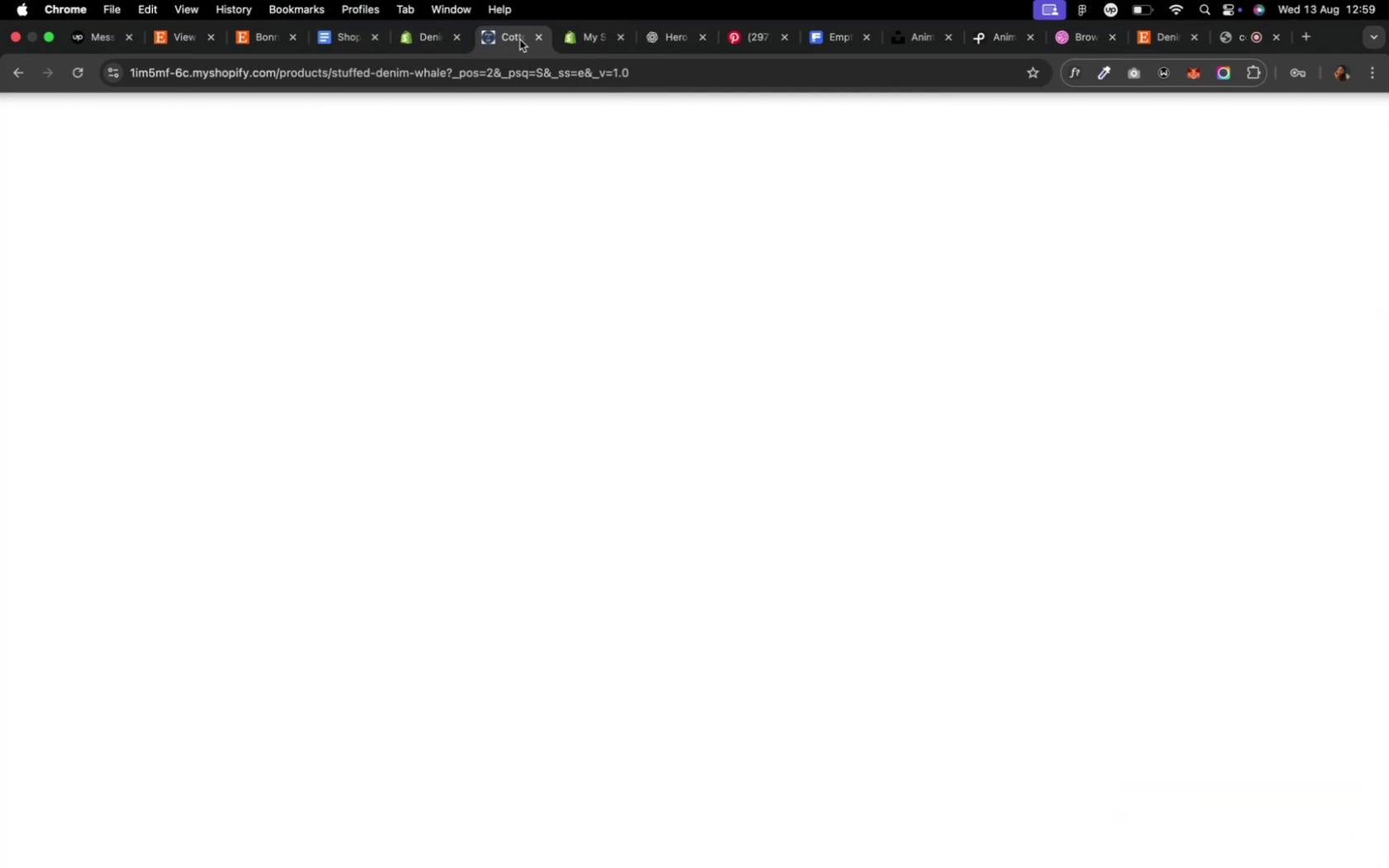 
mouse_move([530, 37])
 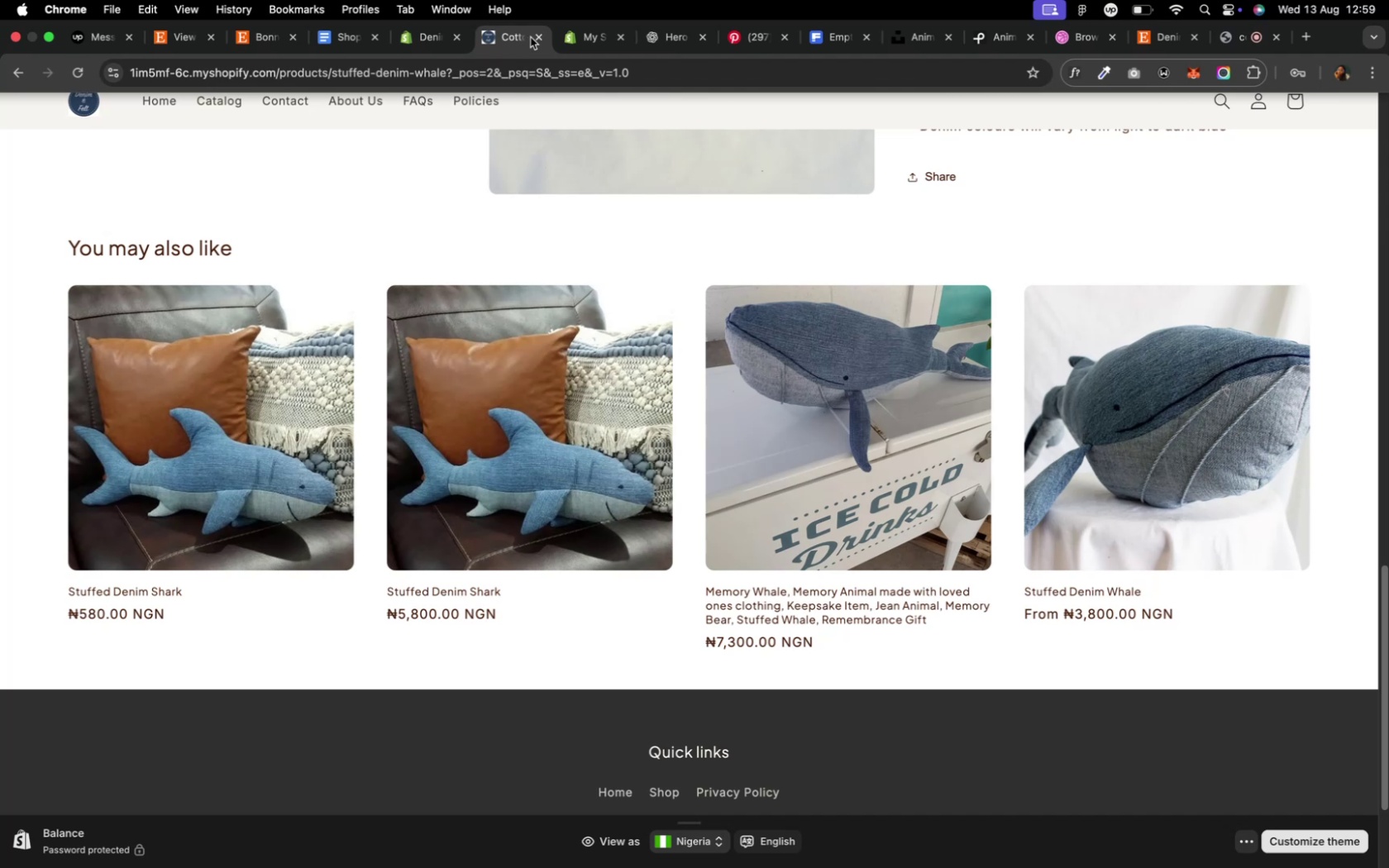 
left_click([536, 36])
 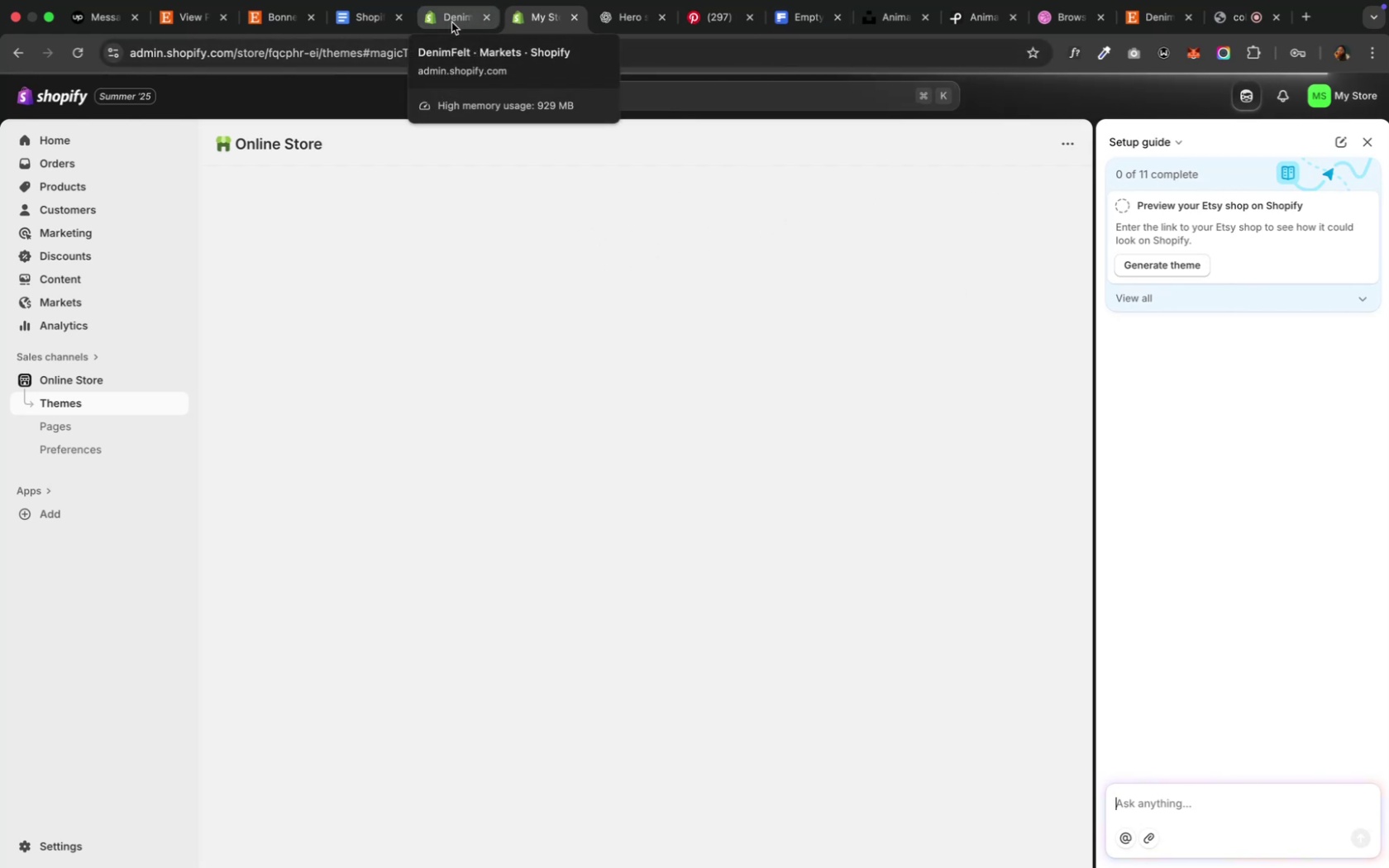 
wait(58.91)
 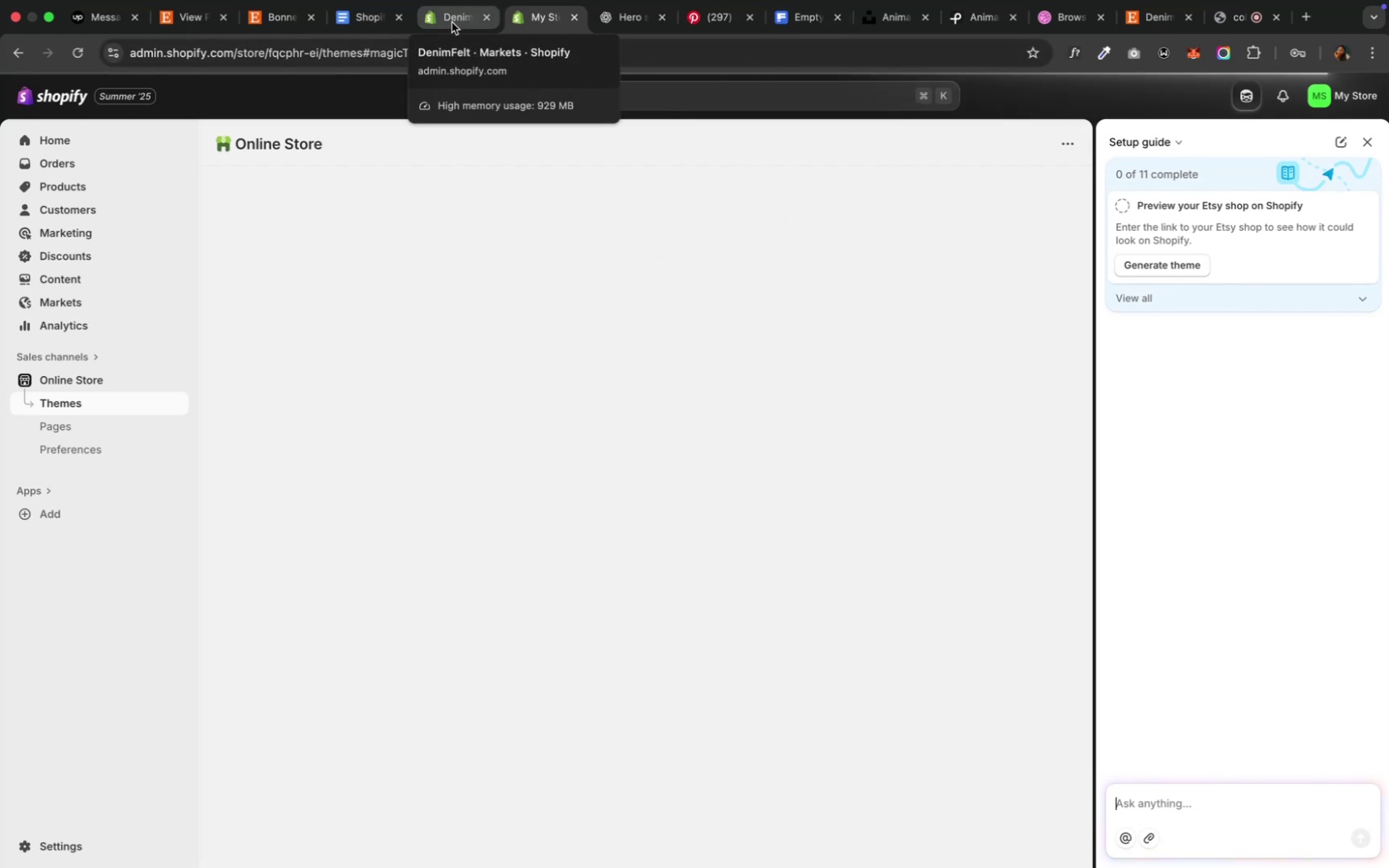 
left_click([451, 22])
 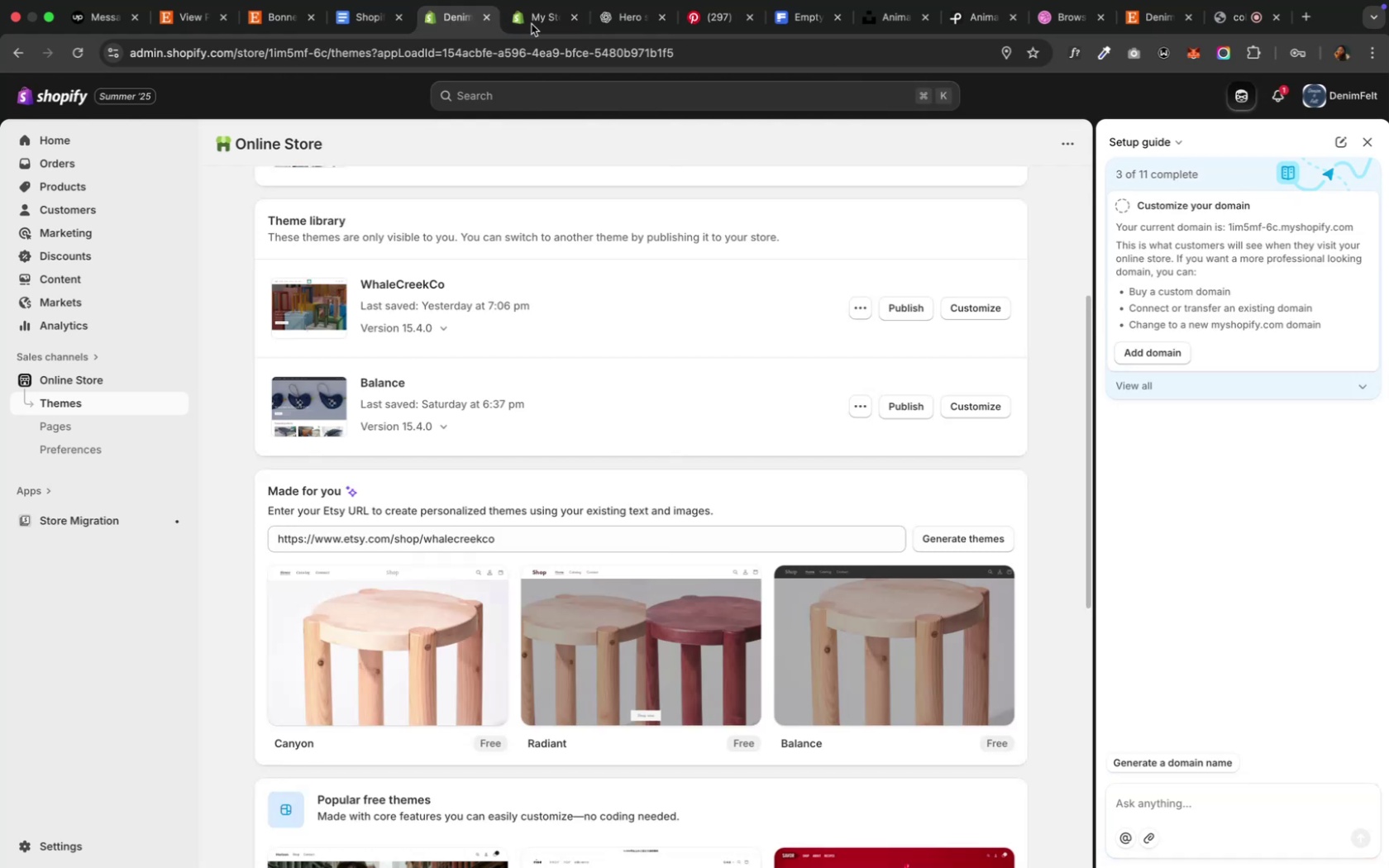 
wait(6.16)
 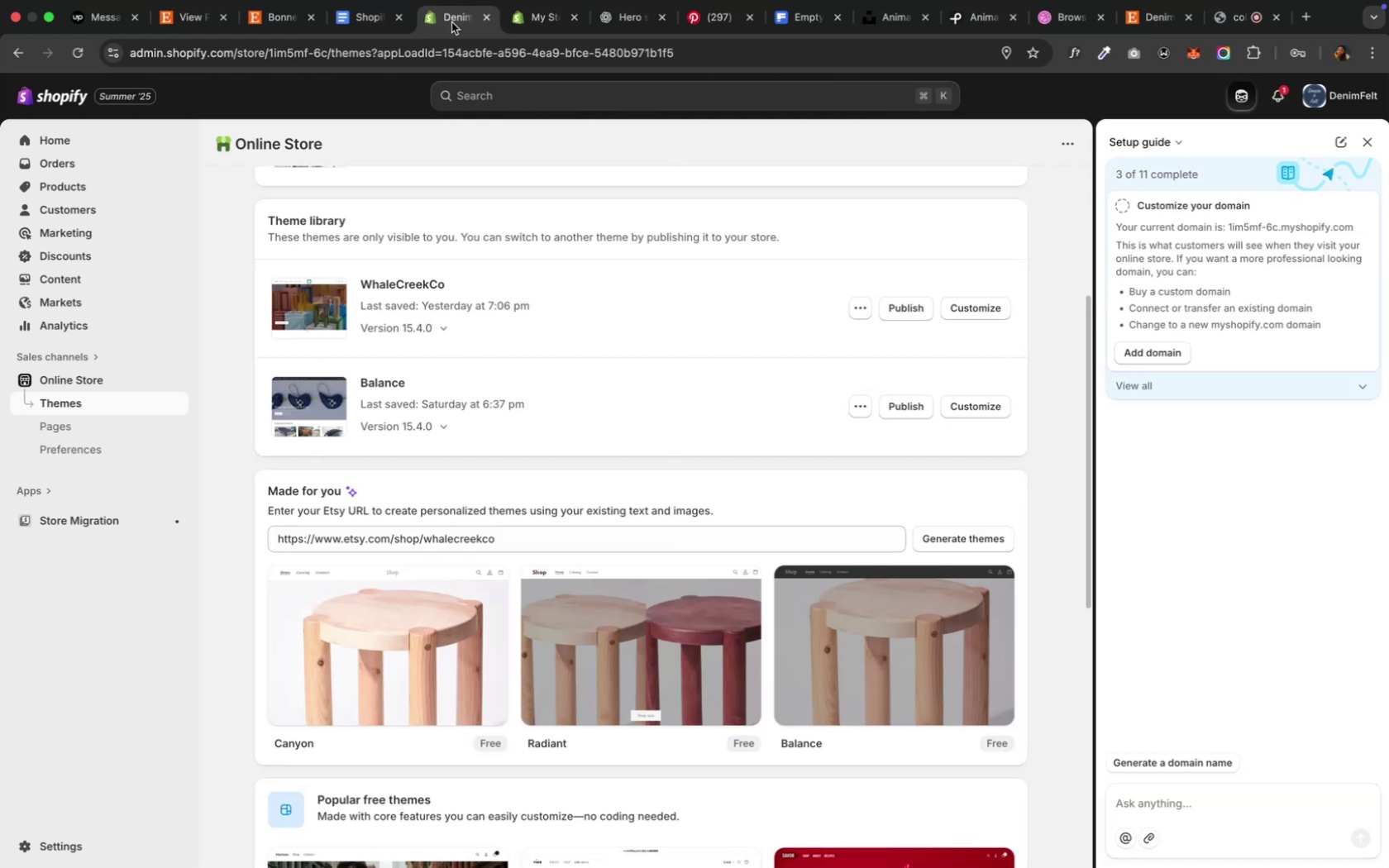 
left_click([551, 22])
 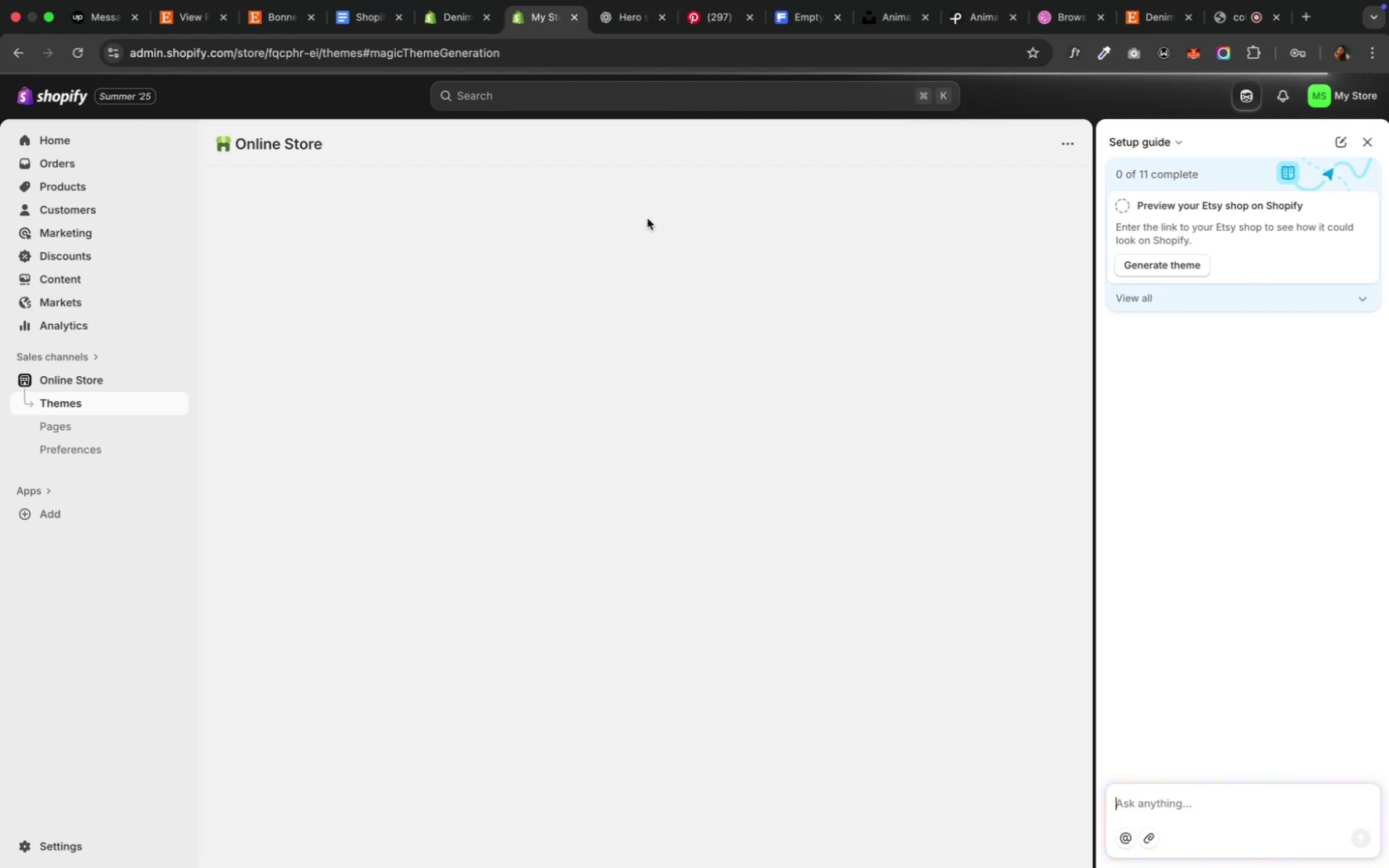 
wait(45.21)
 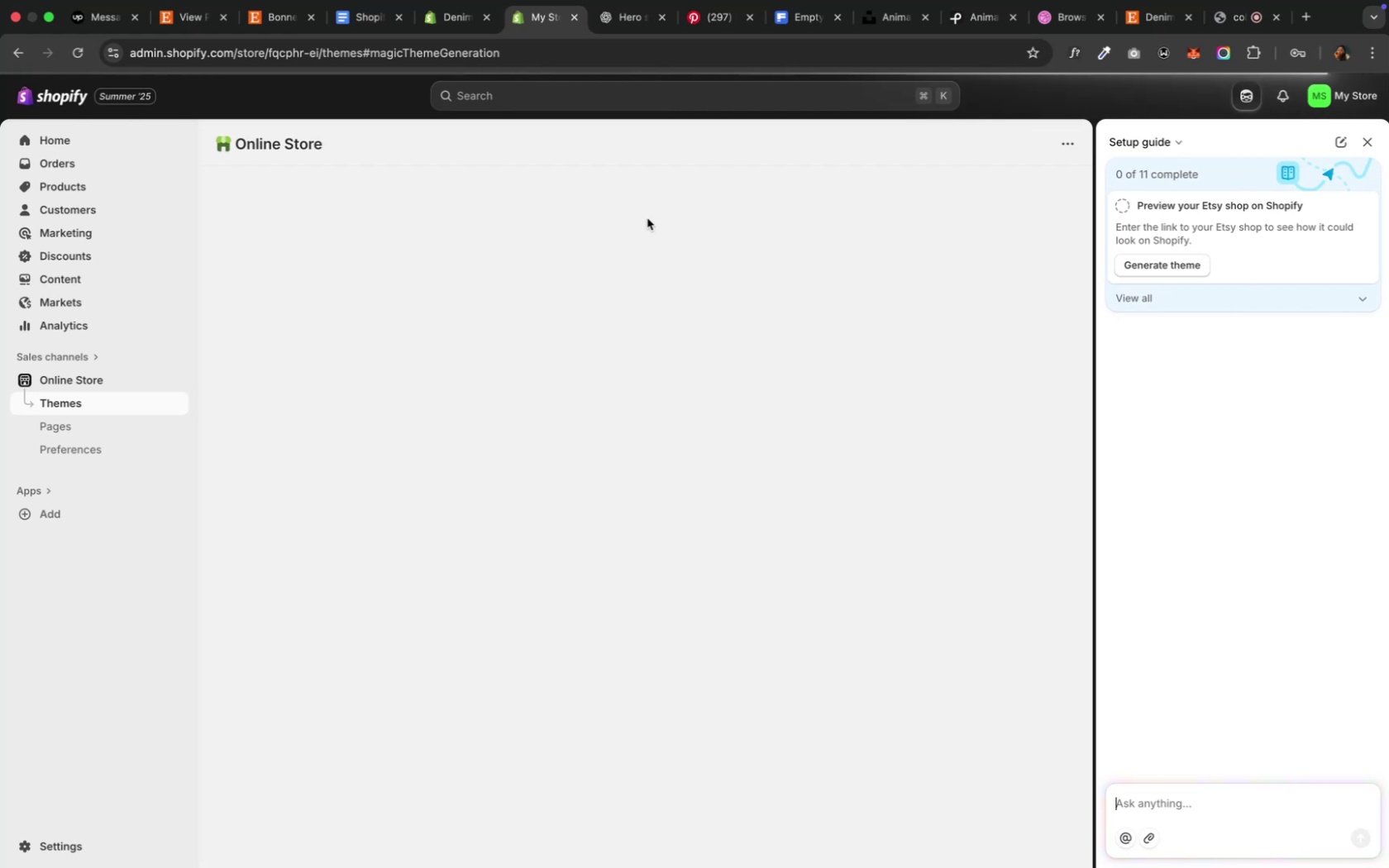 
mouse_move([95, 60])
 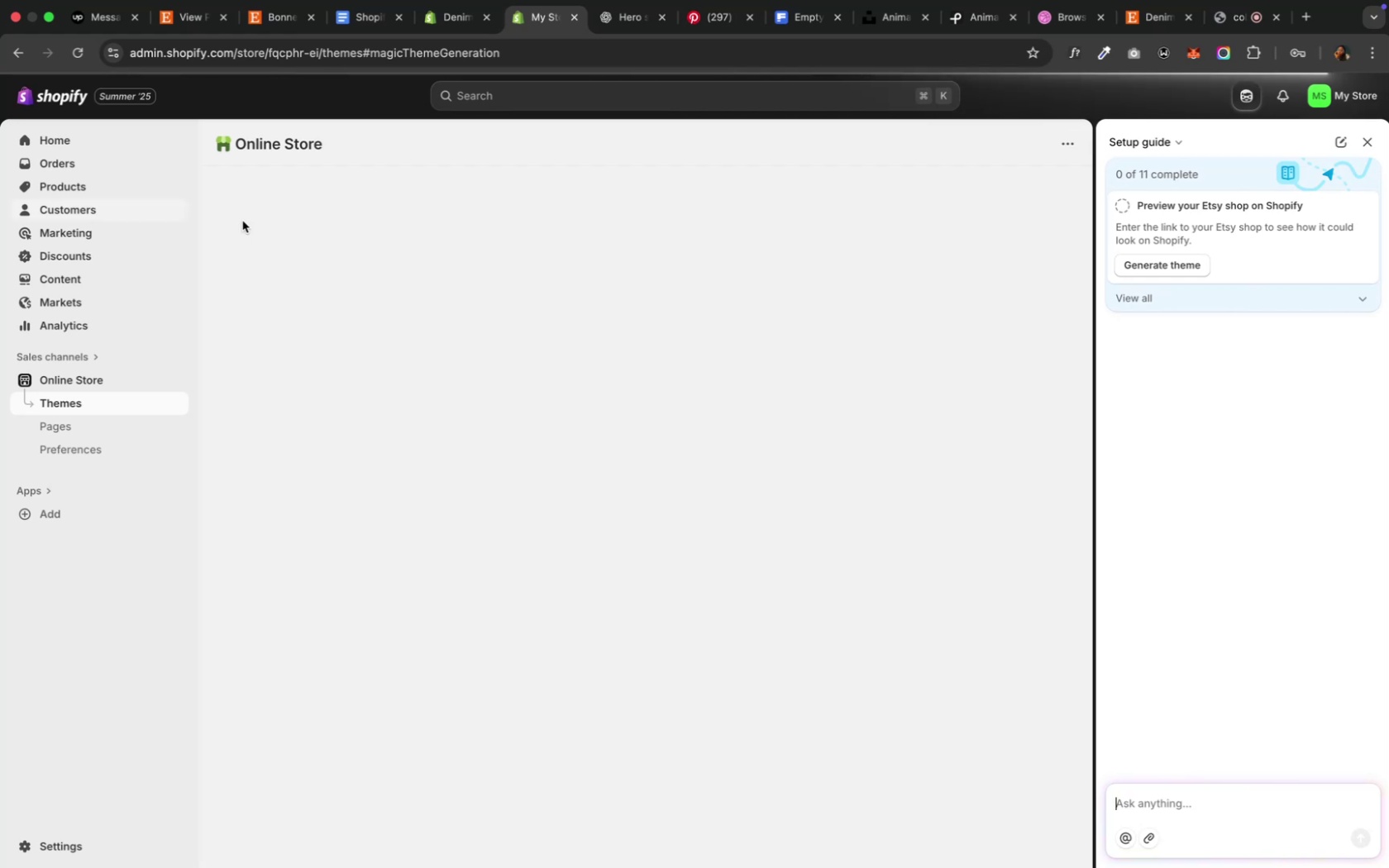 
wait(16.55)
 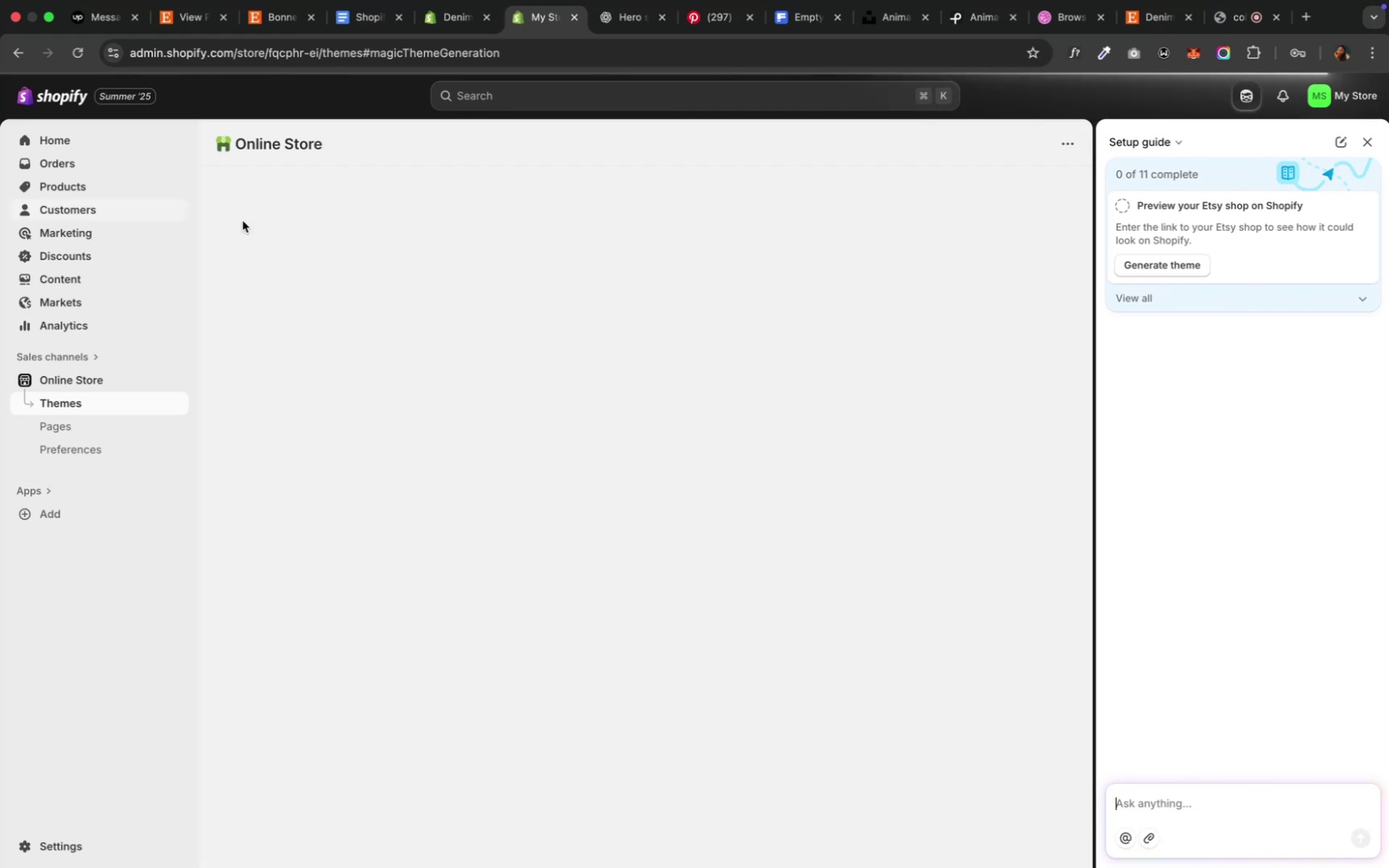 
left_click([69, 57])
 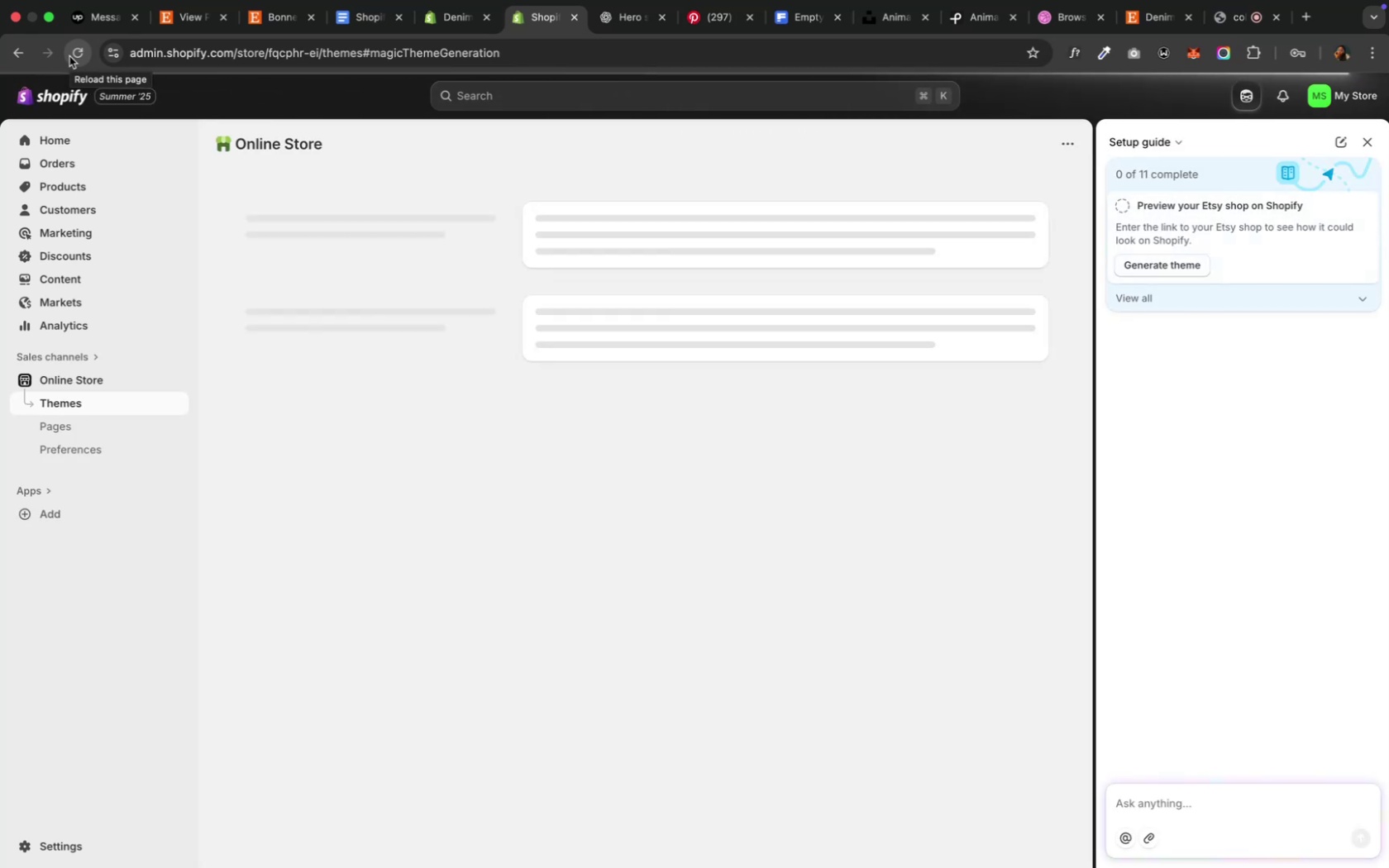 
wait(19.51)
 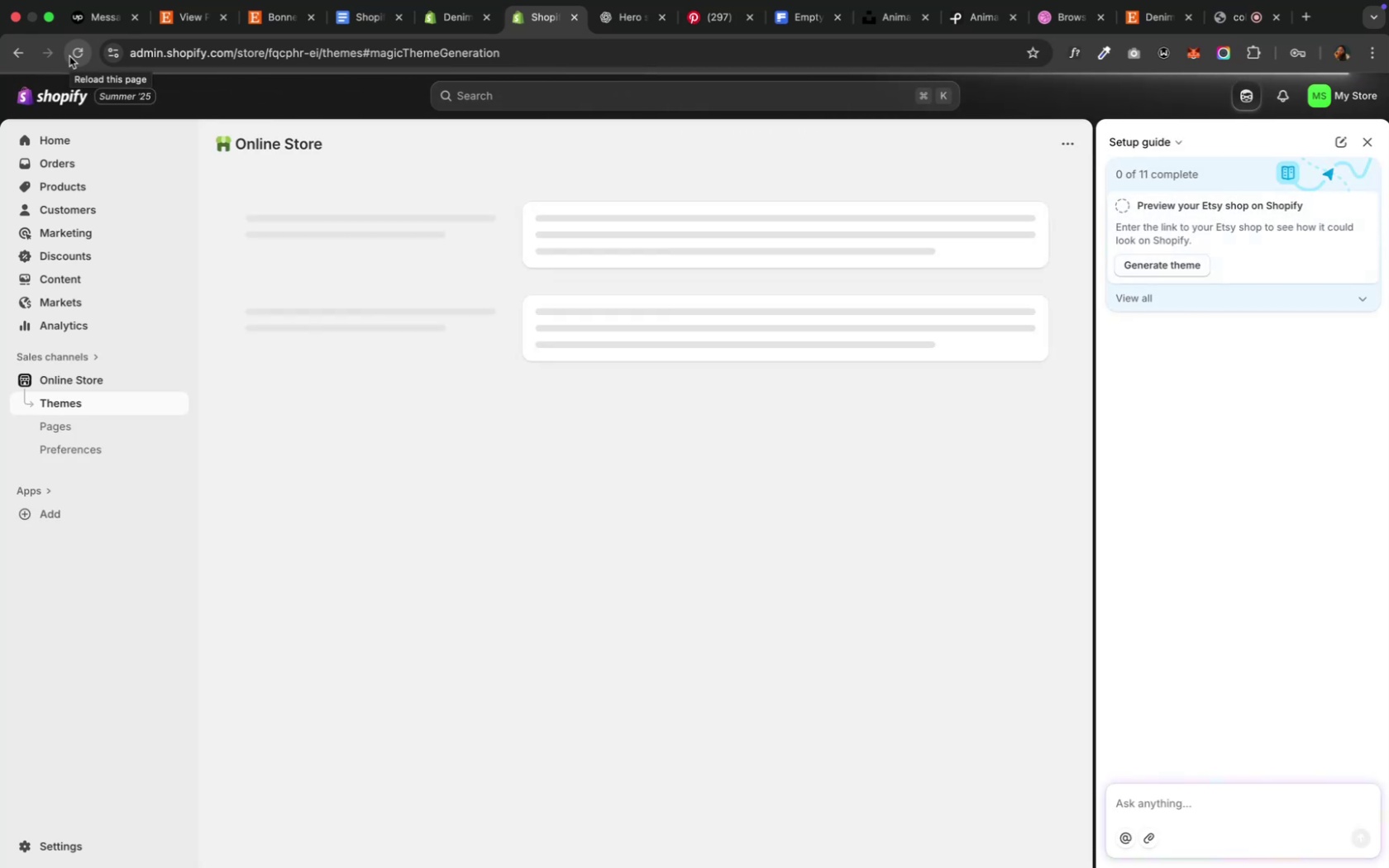 
scroll: coordinate [384, 247], scroll_direction: up, amount: 10.0
 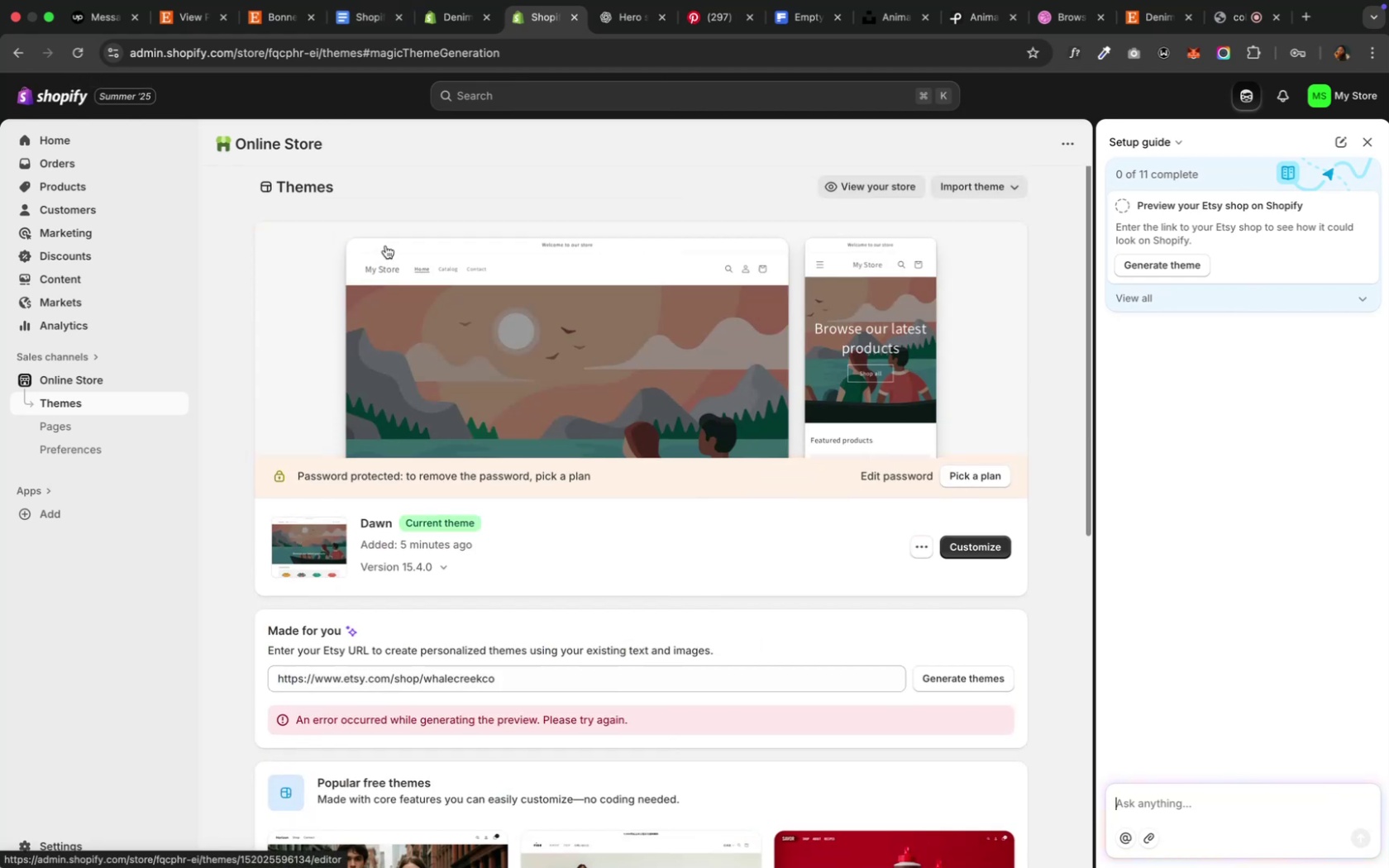 
scroll: coordinate [385, 246], scroll_direction: down, amount: 16.0
 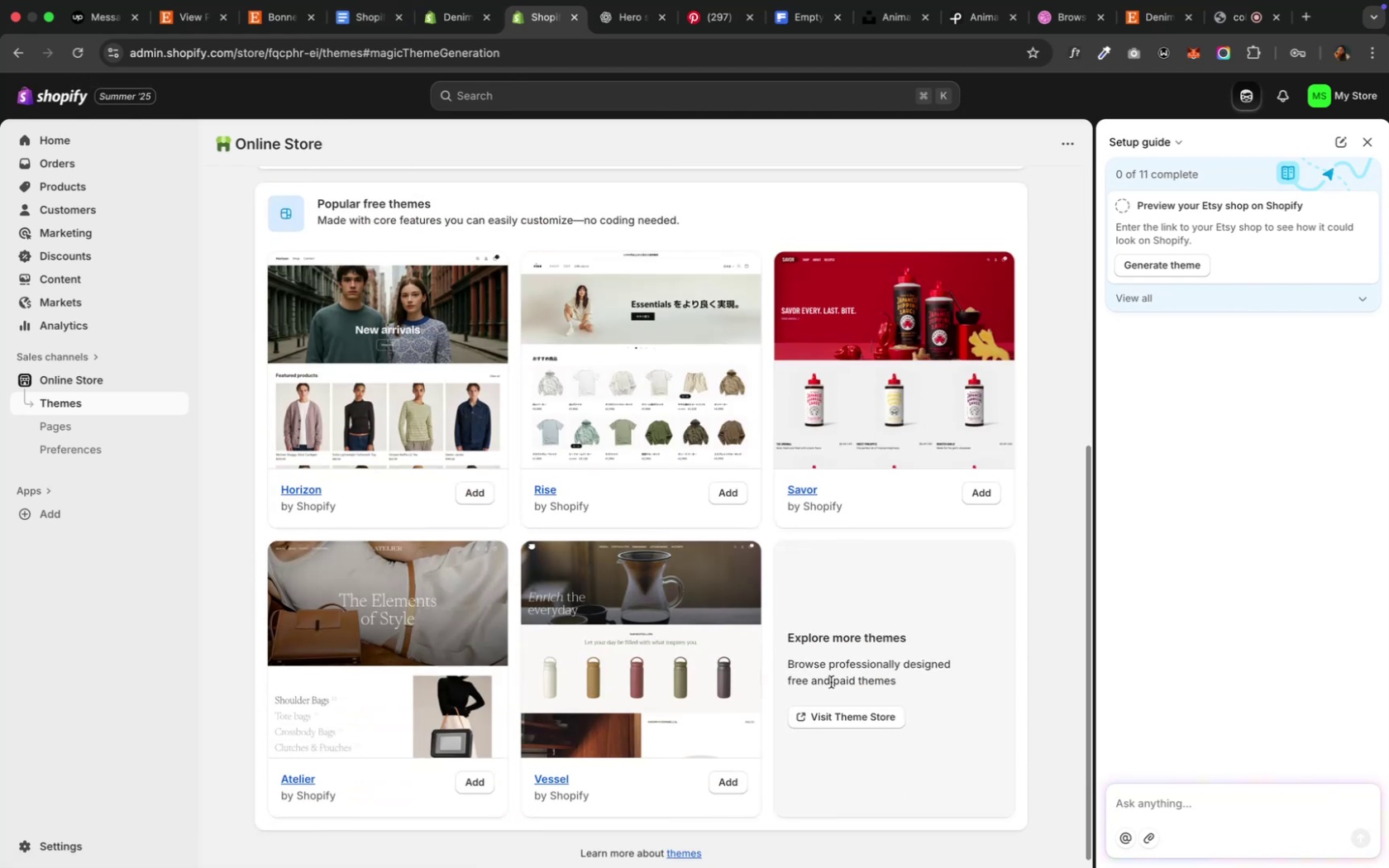 
left_click([836, 718])
 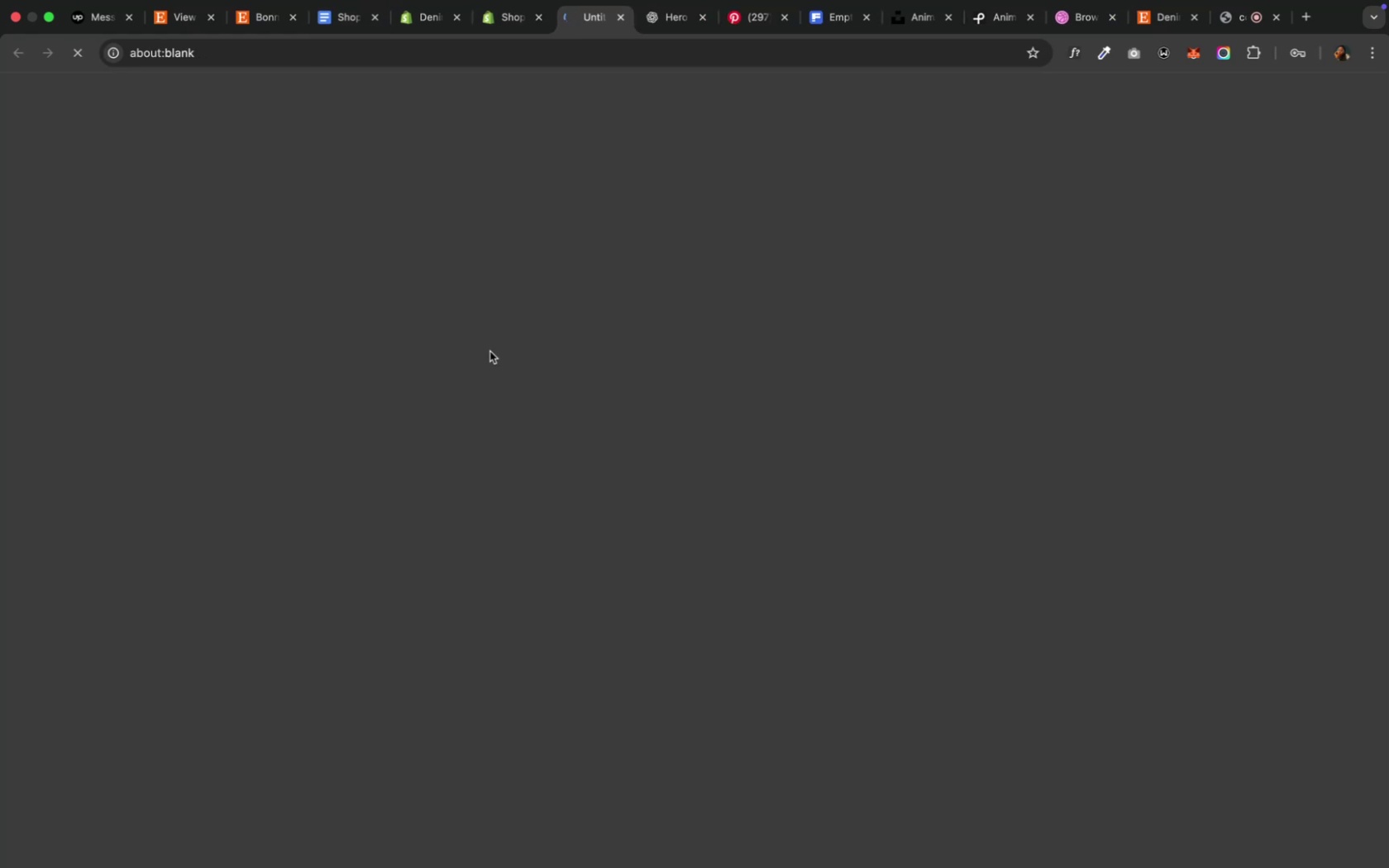 
mouse_move([402, 45])
 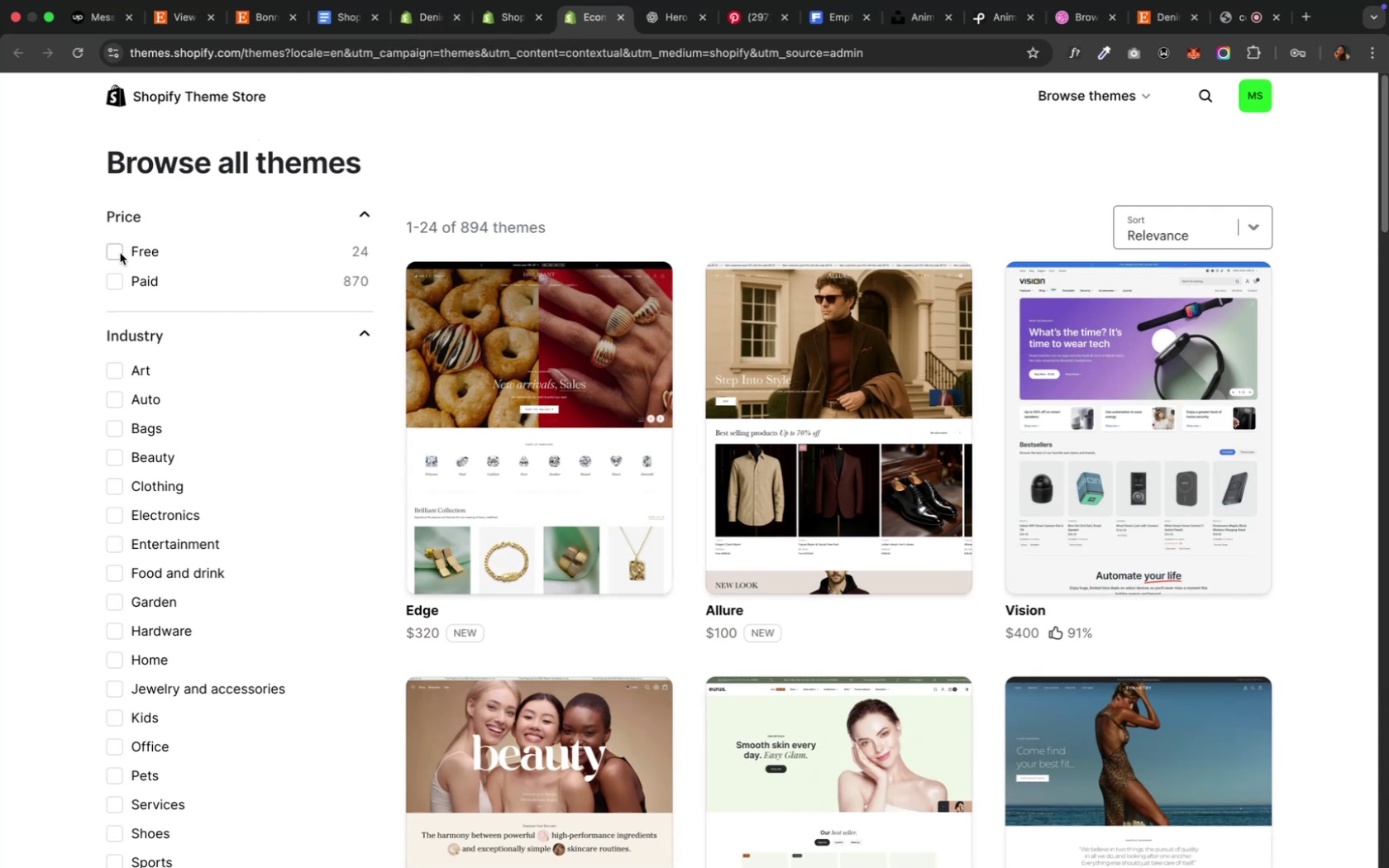 
left_click([120, 253])
 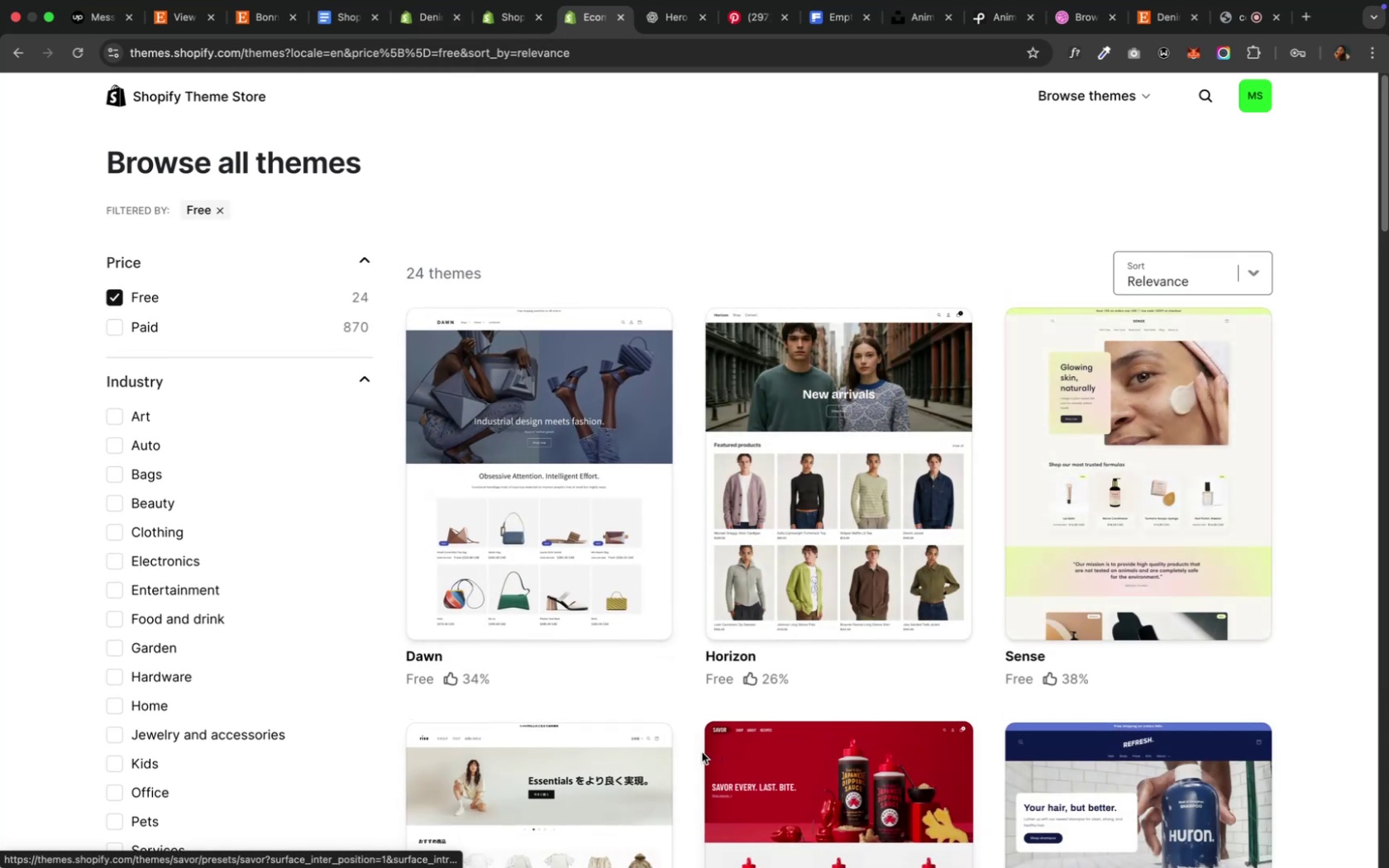 
wait(5.55)
 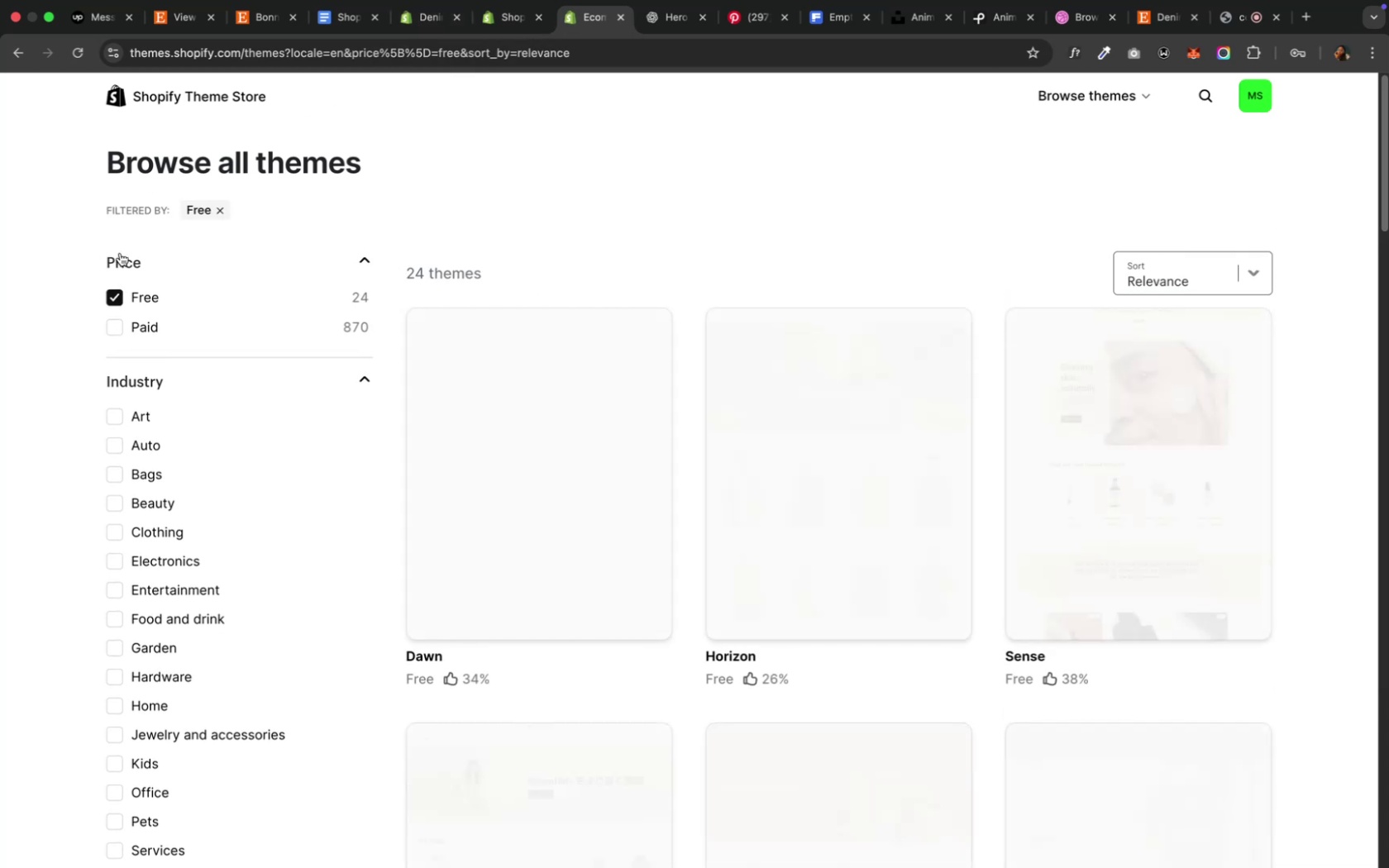 
scroll: coordinate [695, 729], scroll_direction: down, amount: 24.0
 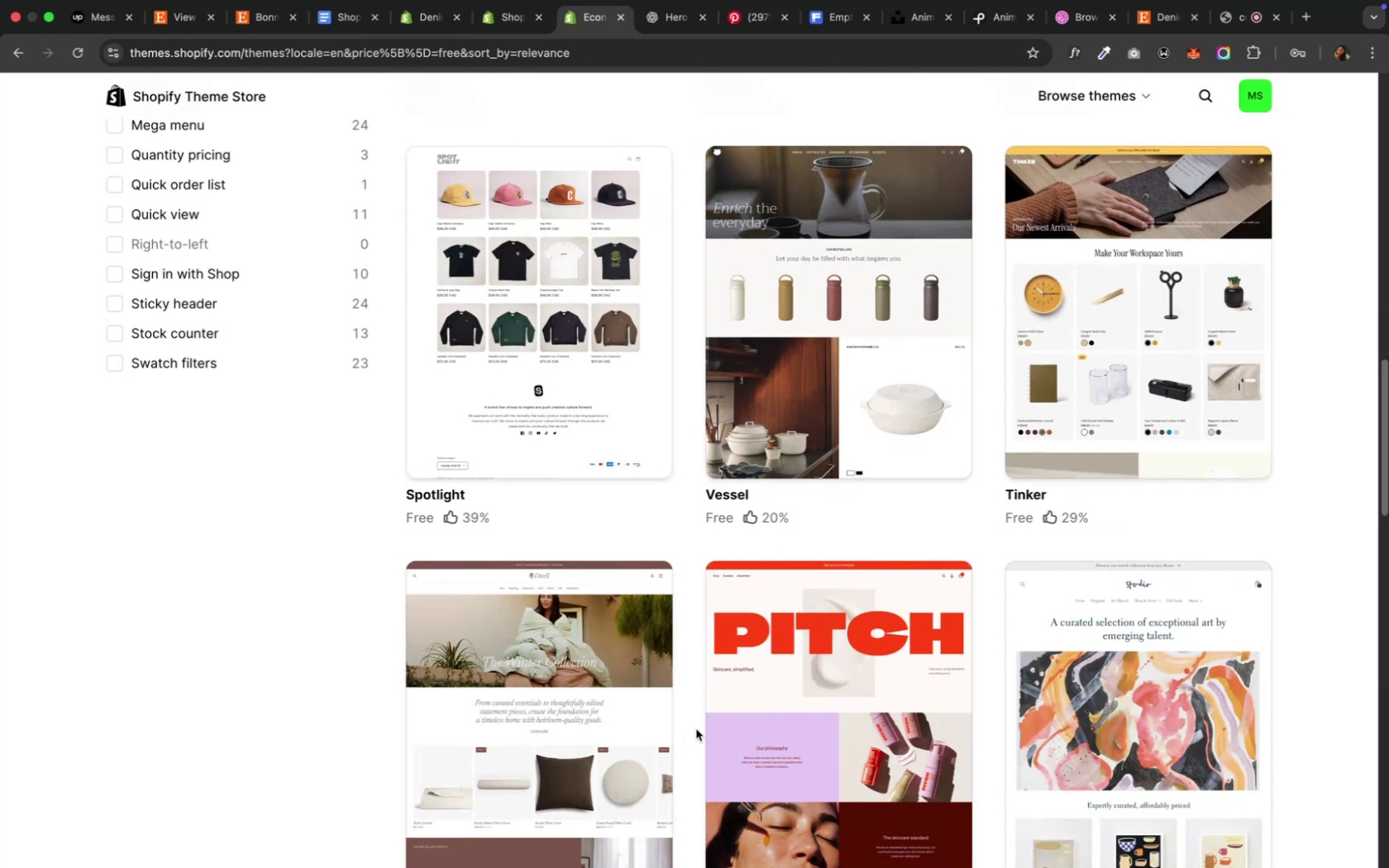 
wait(8.62)
 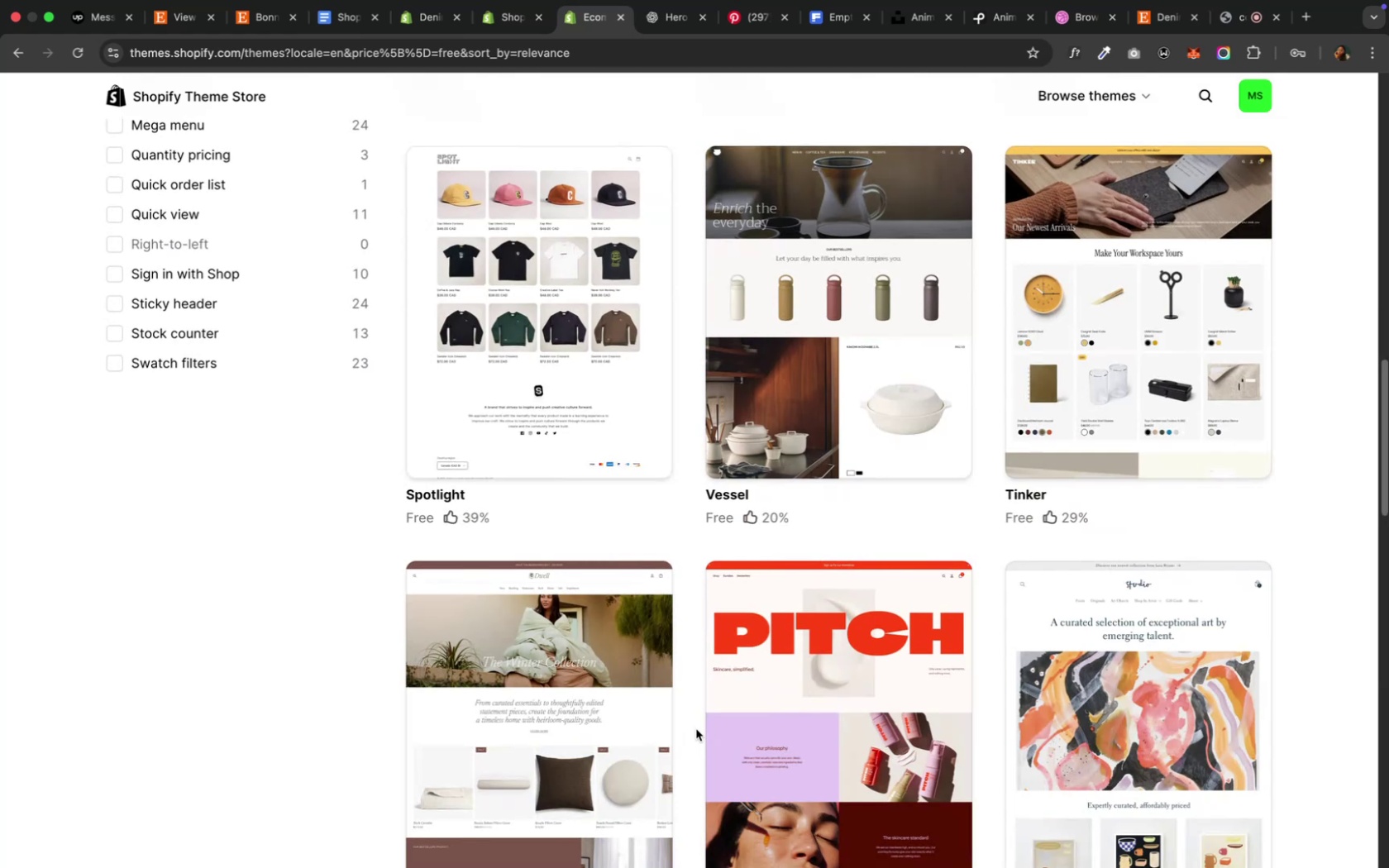 
scroll: coordinate [695, 729], scroll_direction: down, amount: 5.0
 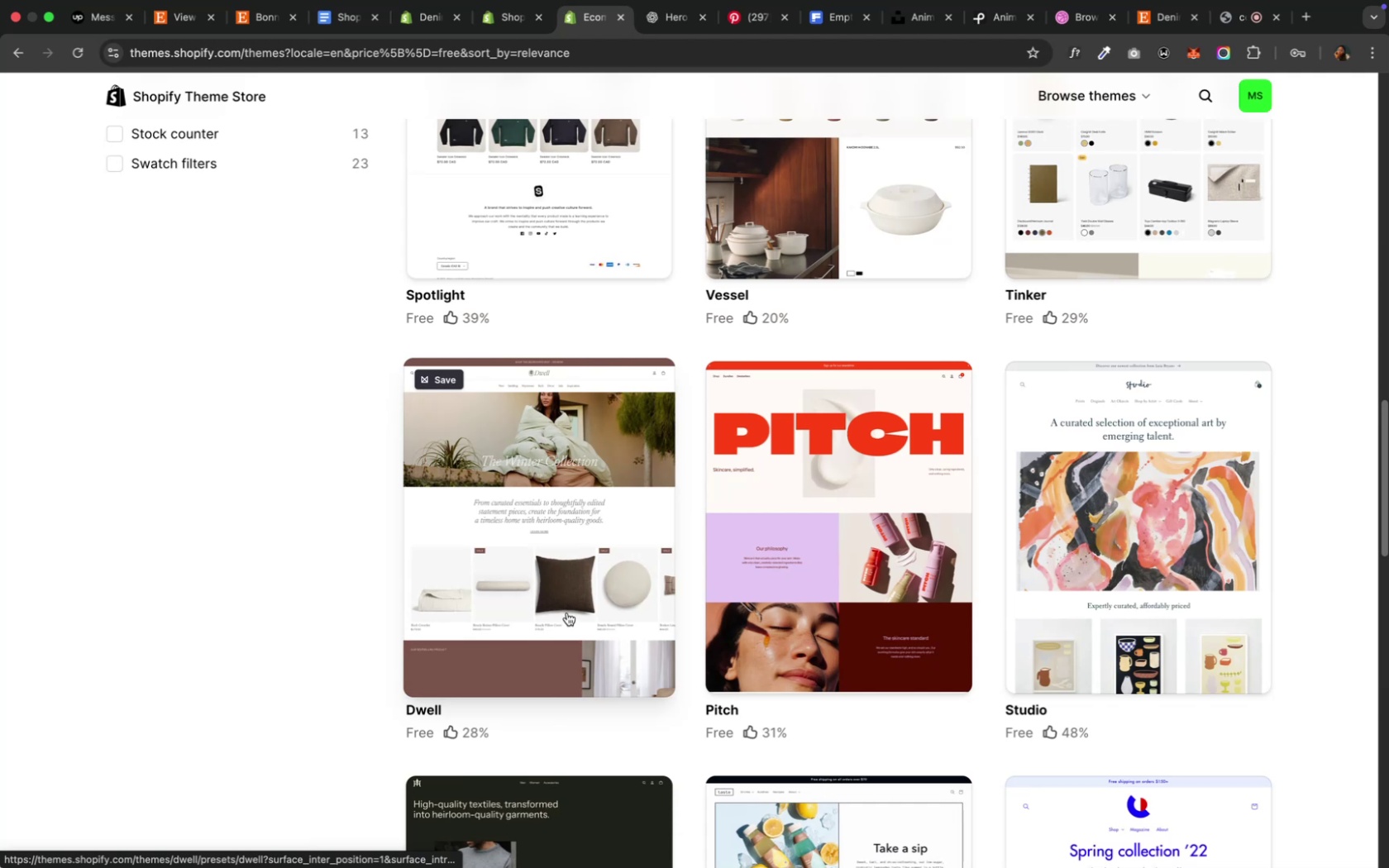 
left_click([566, 613])
 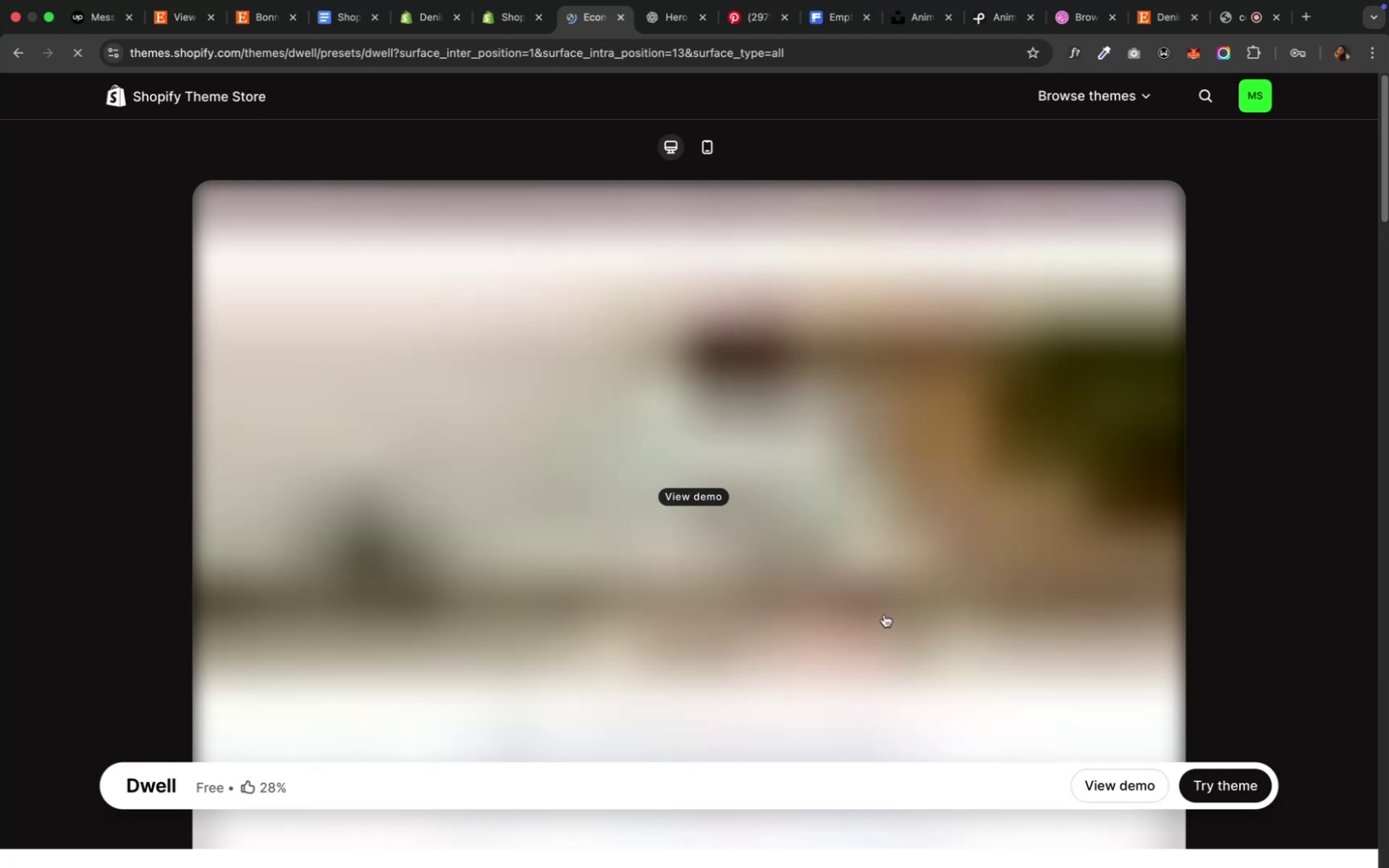 
scroll: coordinate [883, 615], scroll_direction: down, amount: 27.0
 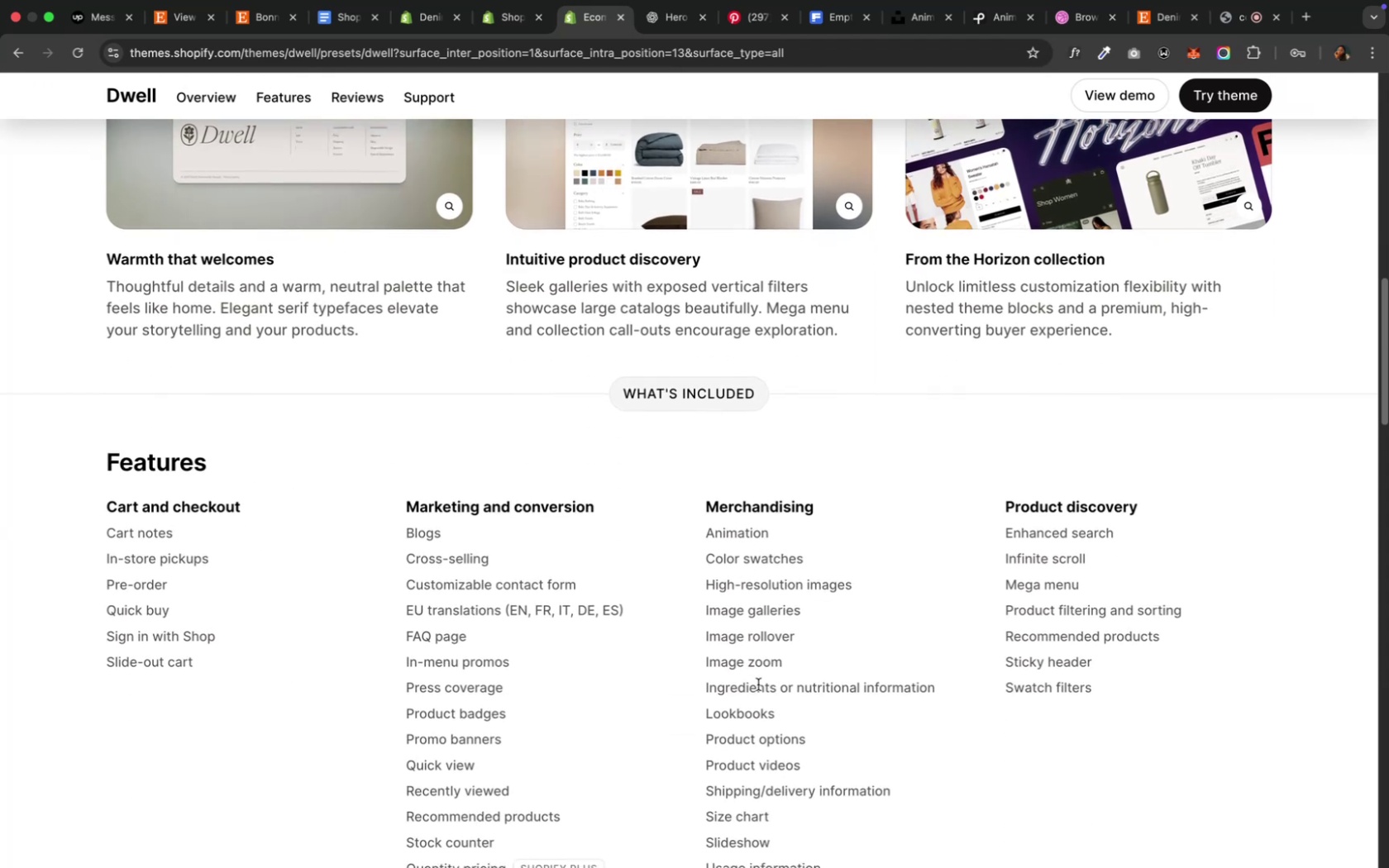 
scroll: coordinate [883, 615], scroll_direction: up, amount: 14.0
 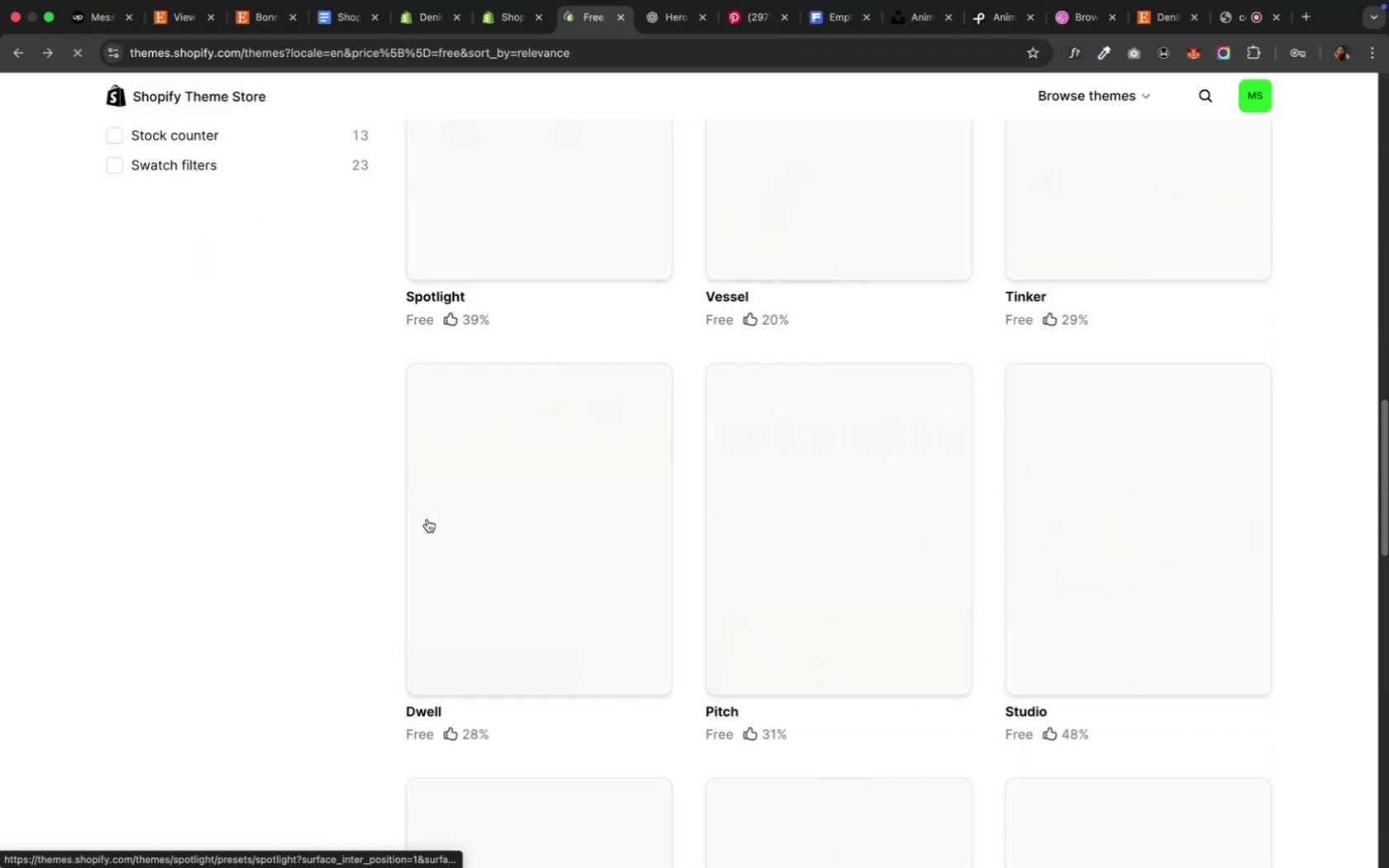 
wait(12.42)
 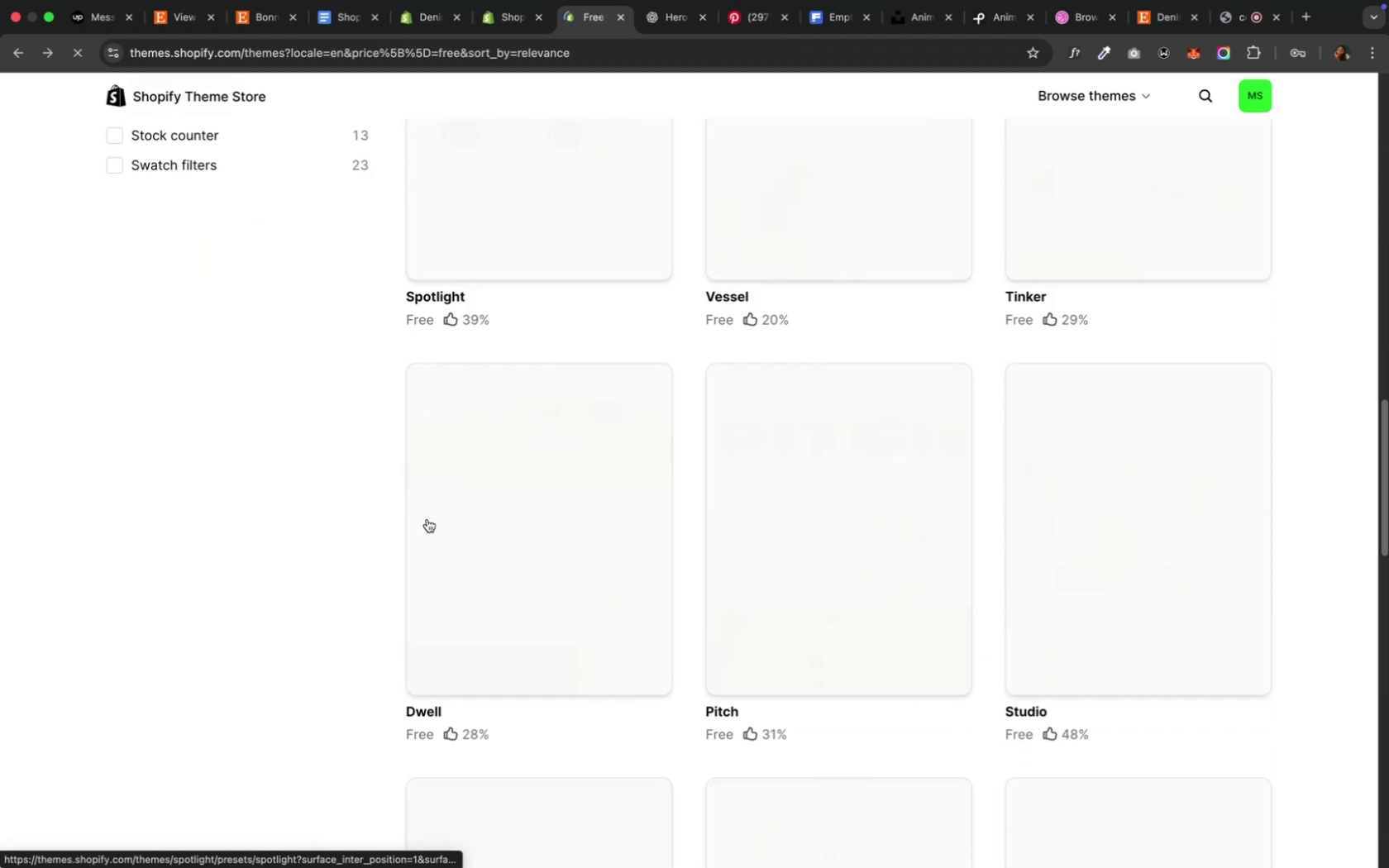 
scroll: coordinate [456, 522], scroll_direction: down, amount: 7.0
 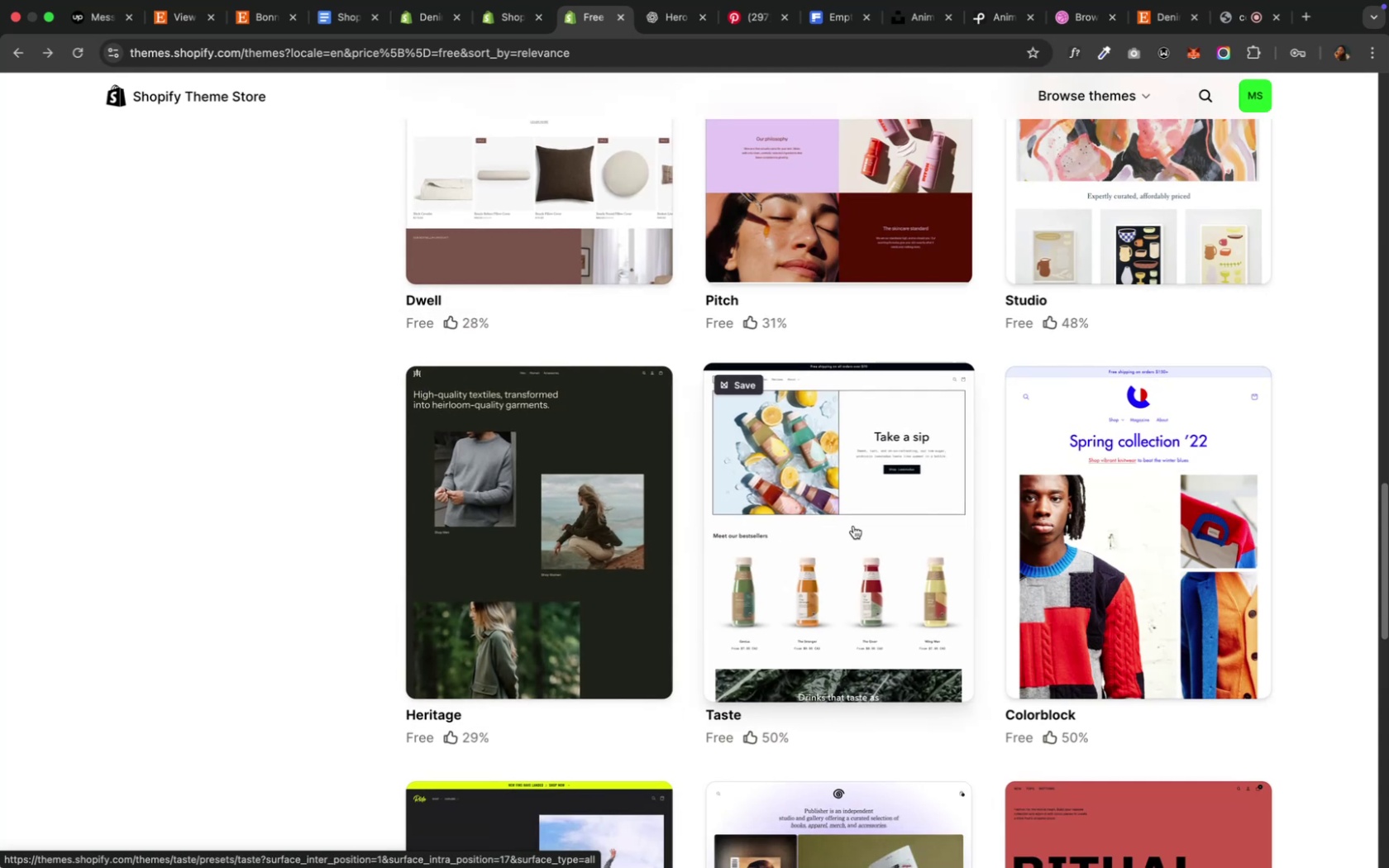 
wait(6.08)
 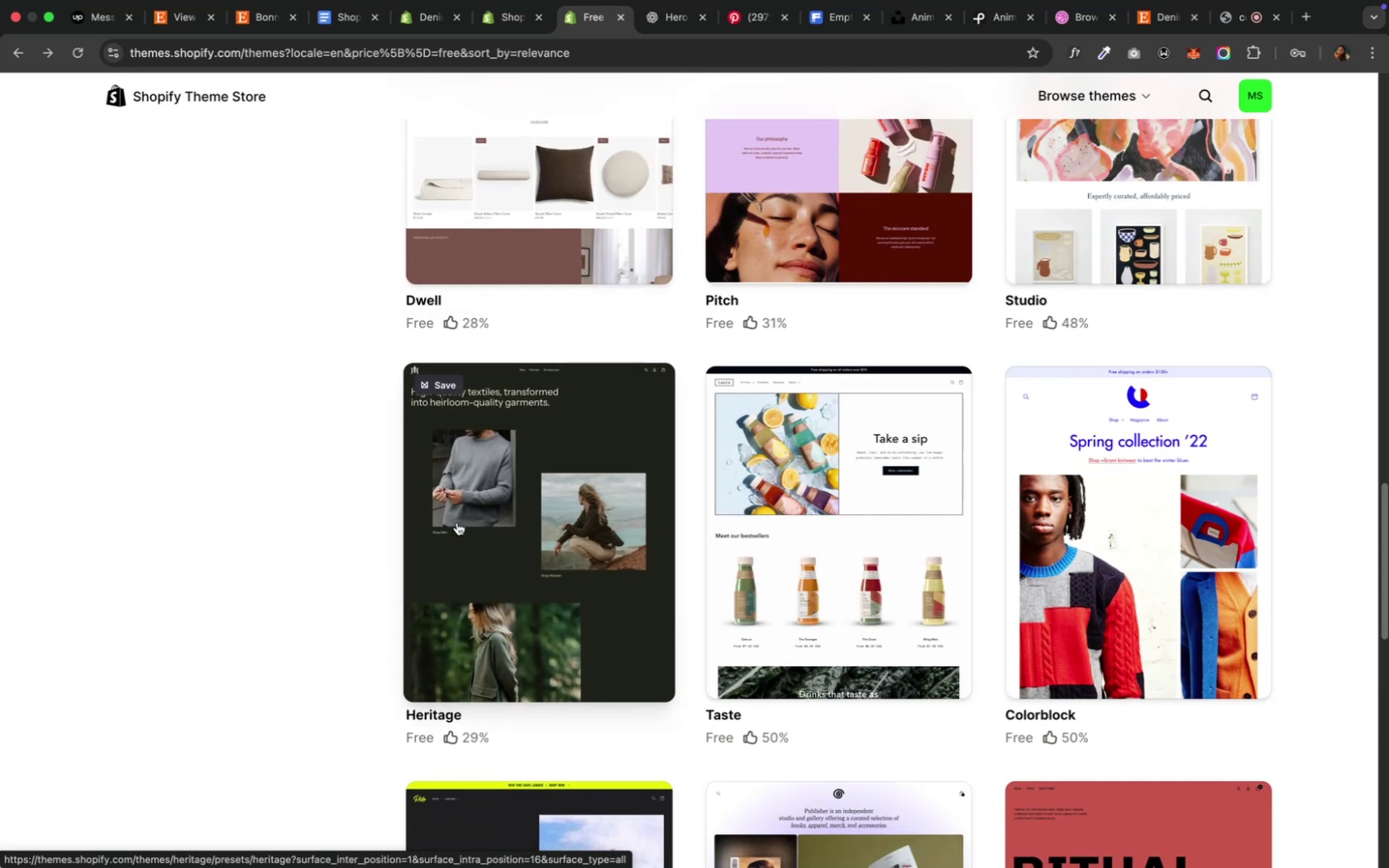 
left_click([849, 527])
 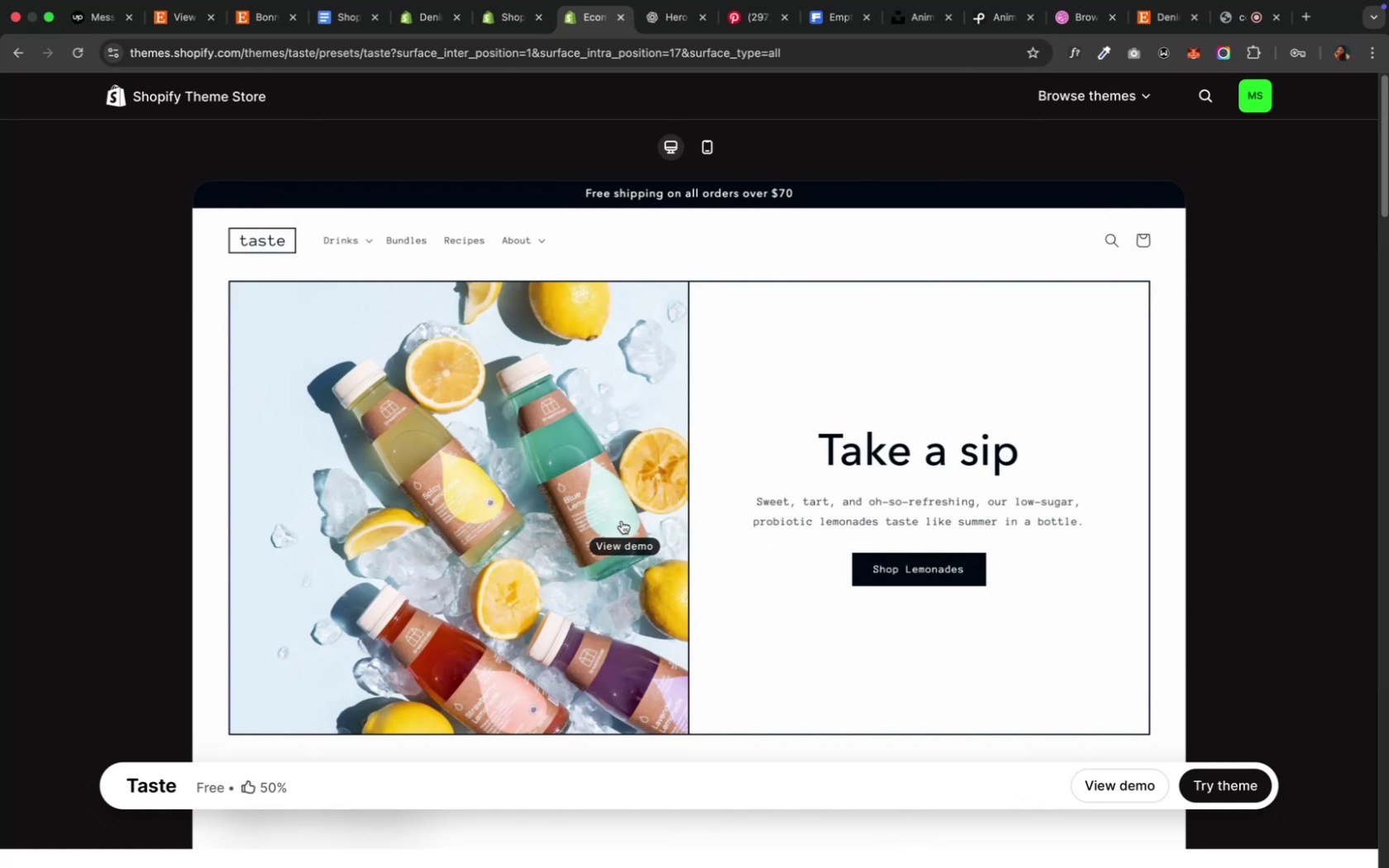 
wait(6.45)
 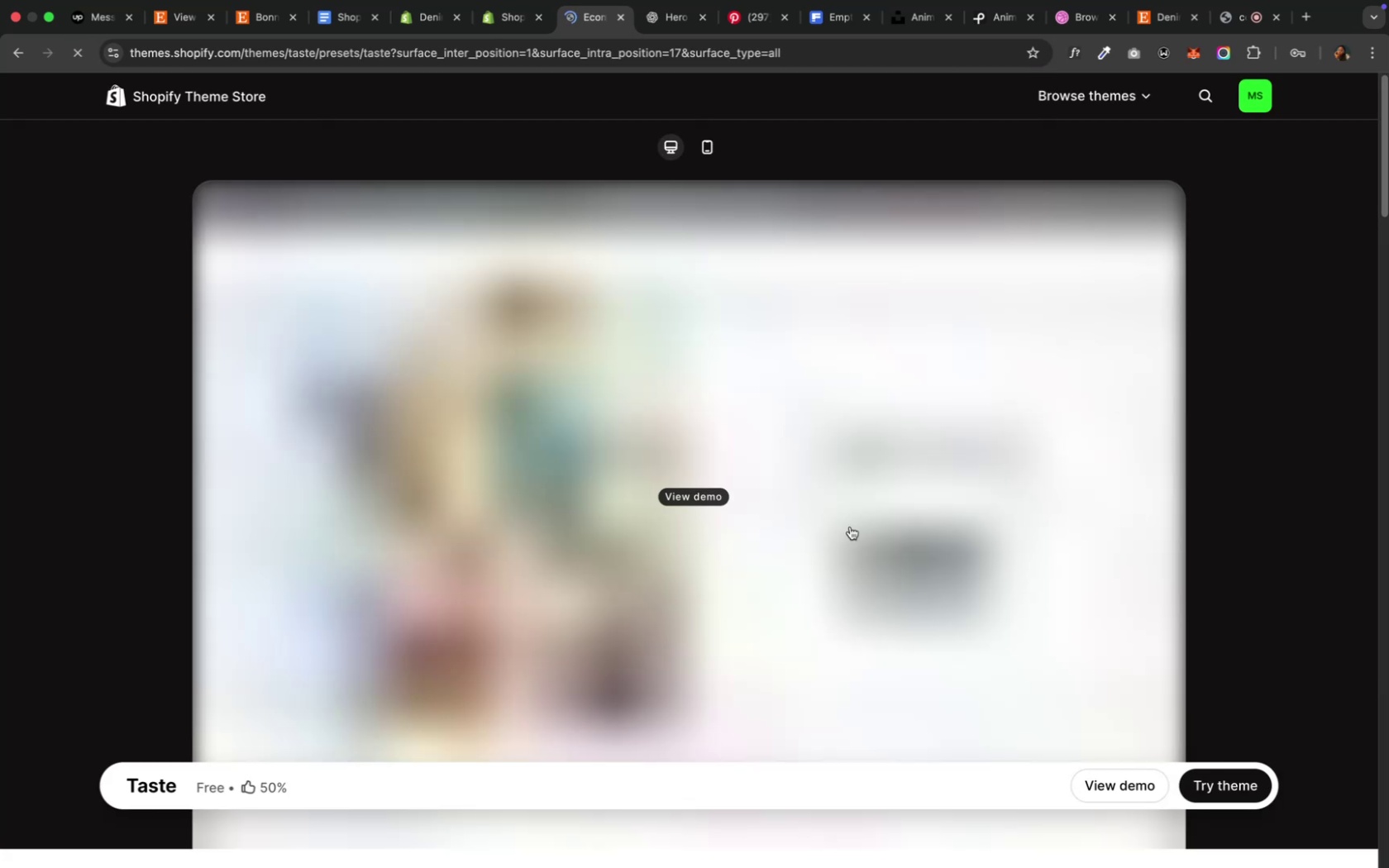 
scroll: coordinate [783, 638], scroll_direction: down, amount: 15.0
 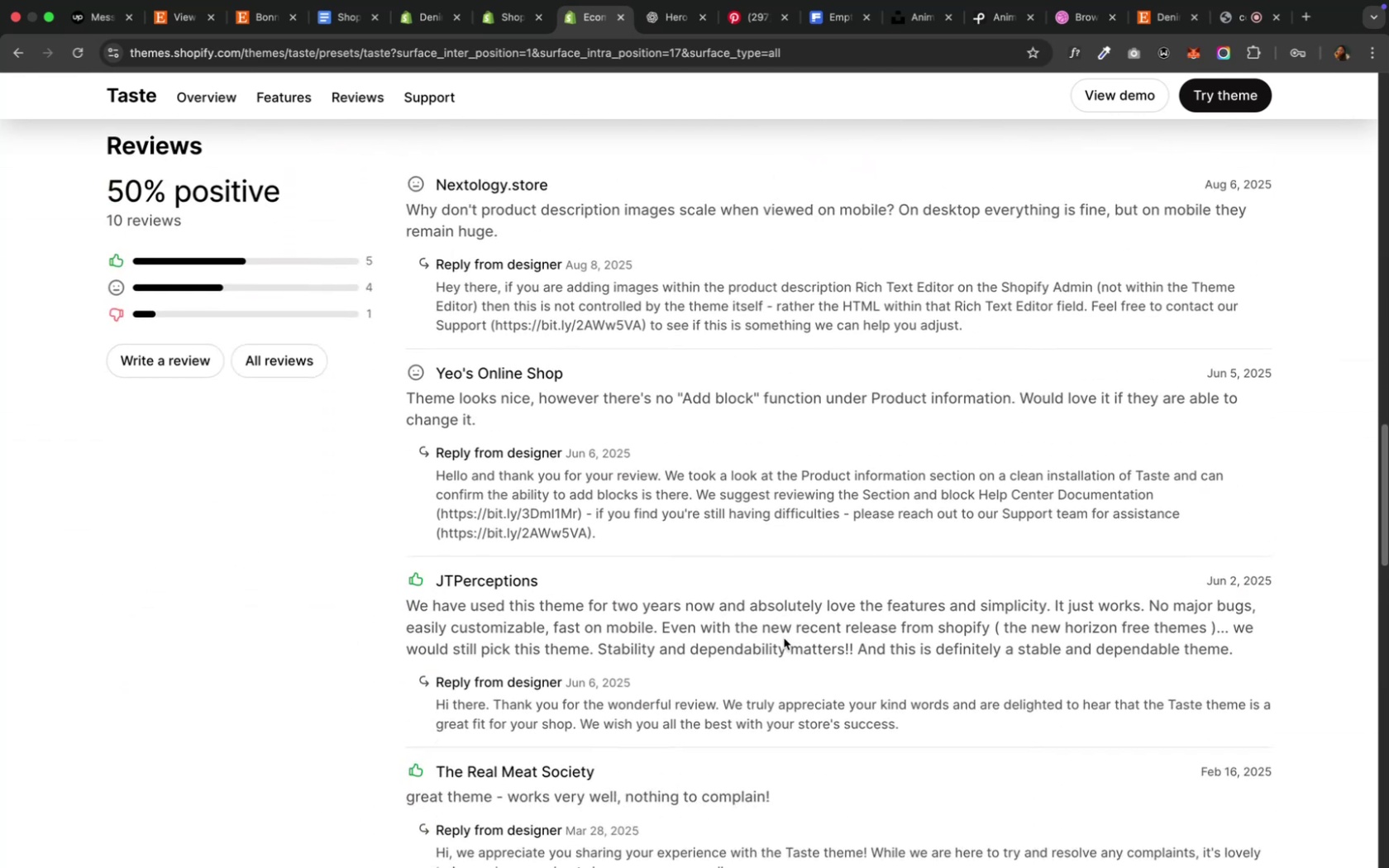 
scroll: coordinate [783, 638], scroll_direction: up, amount: 11.0
 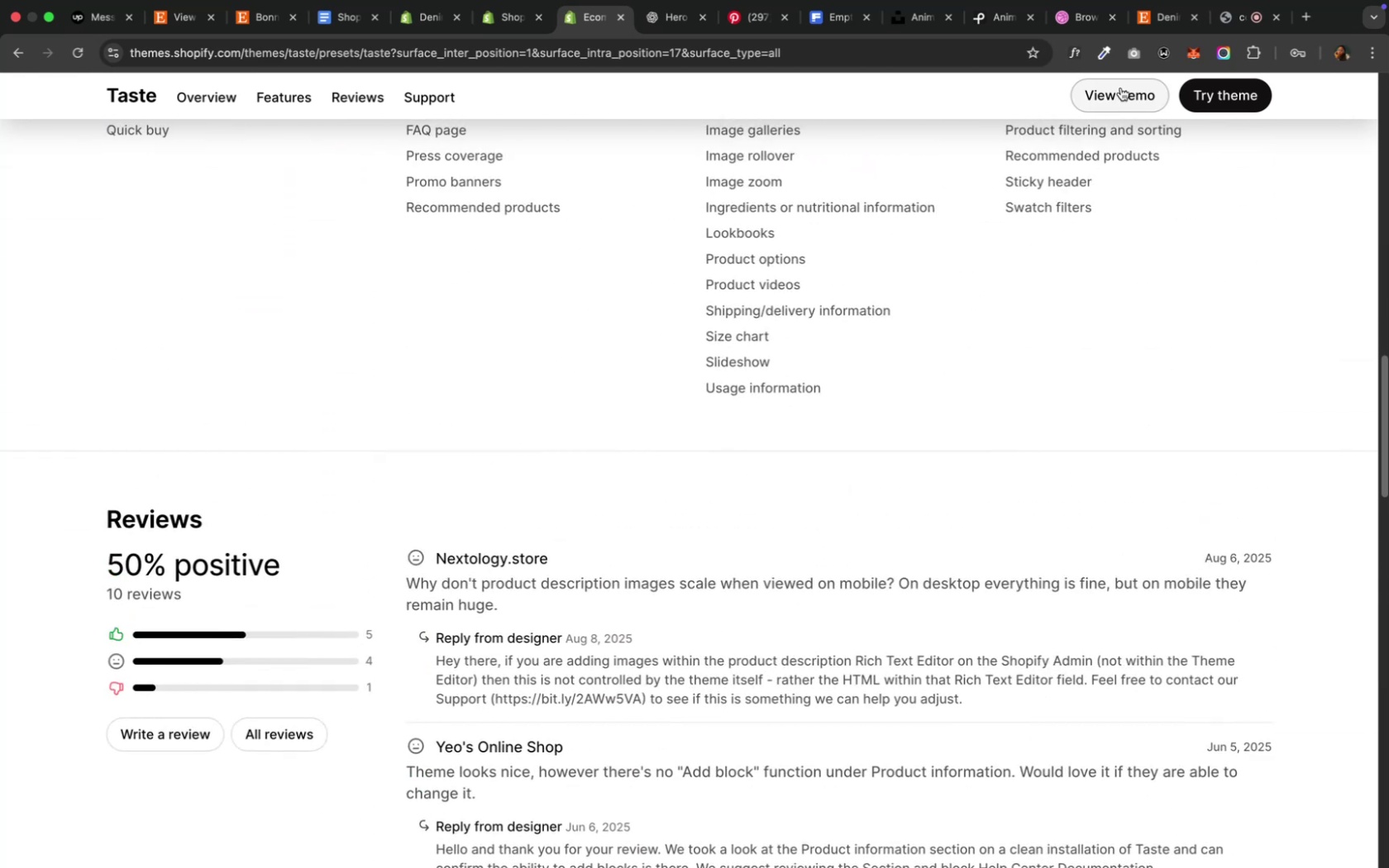 
left_click([1117, 93])
 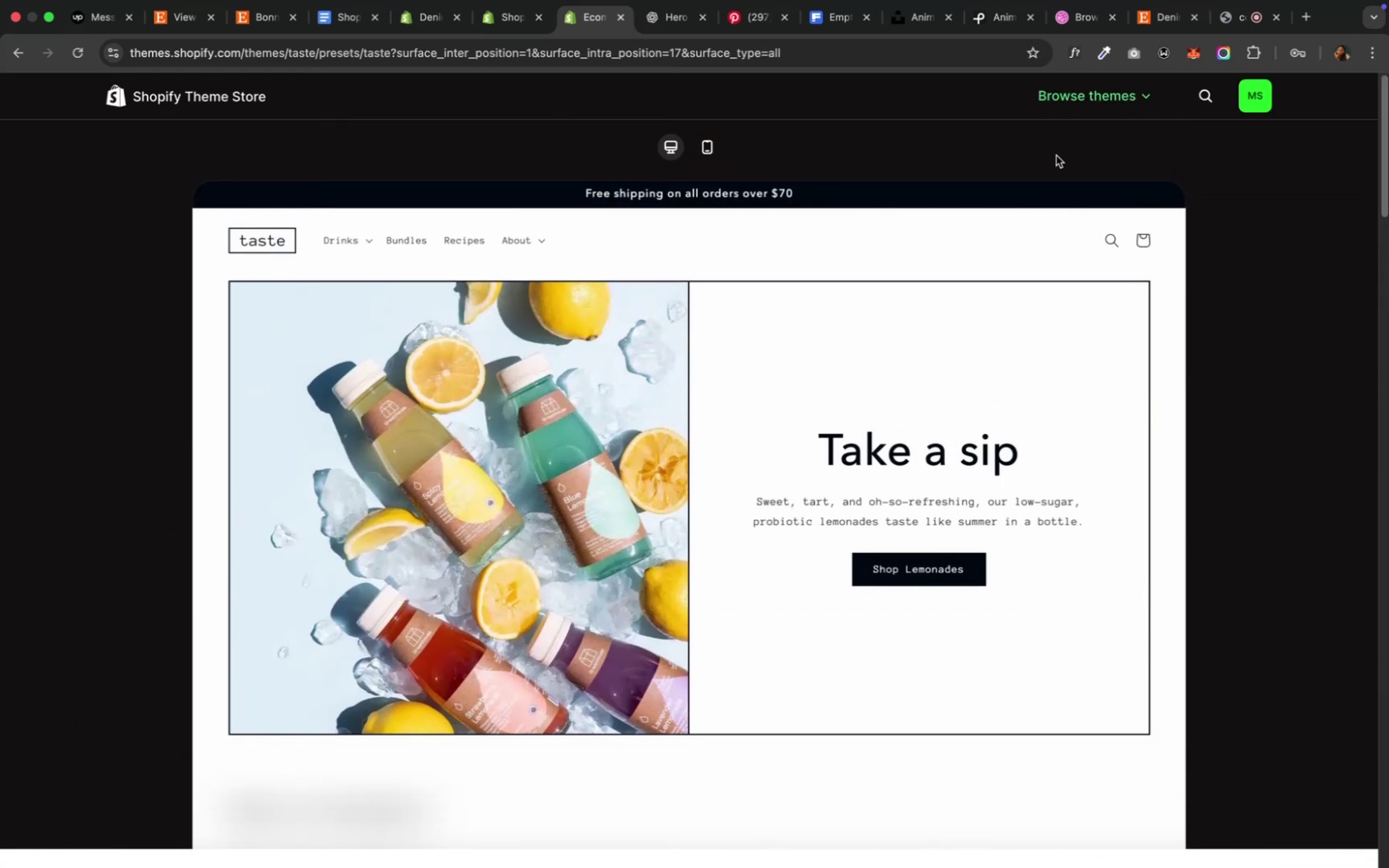 
scroll: coordinate [795, 458], scroll_direction: down, amount: 2.0
 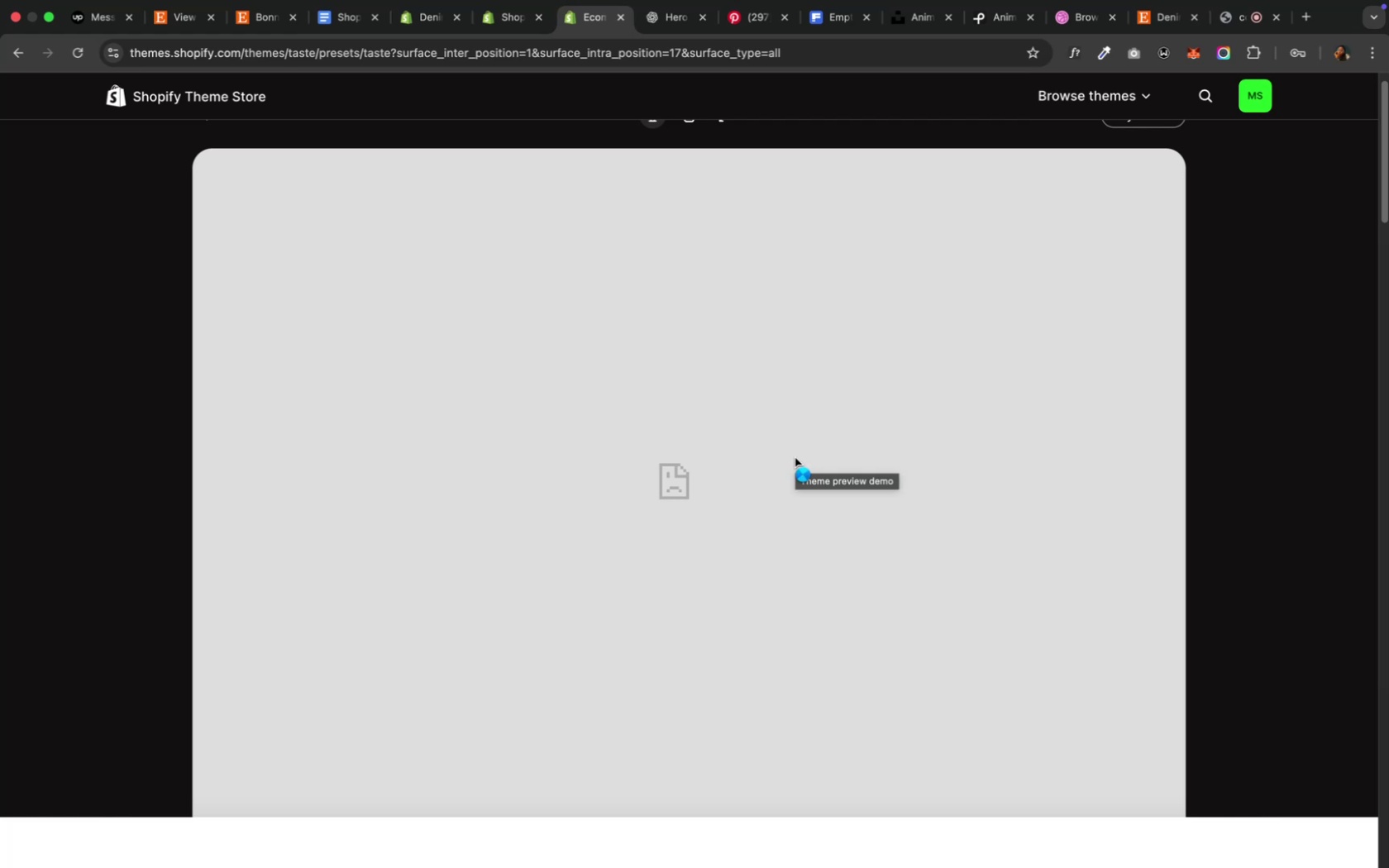 
wait(58.25)
 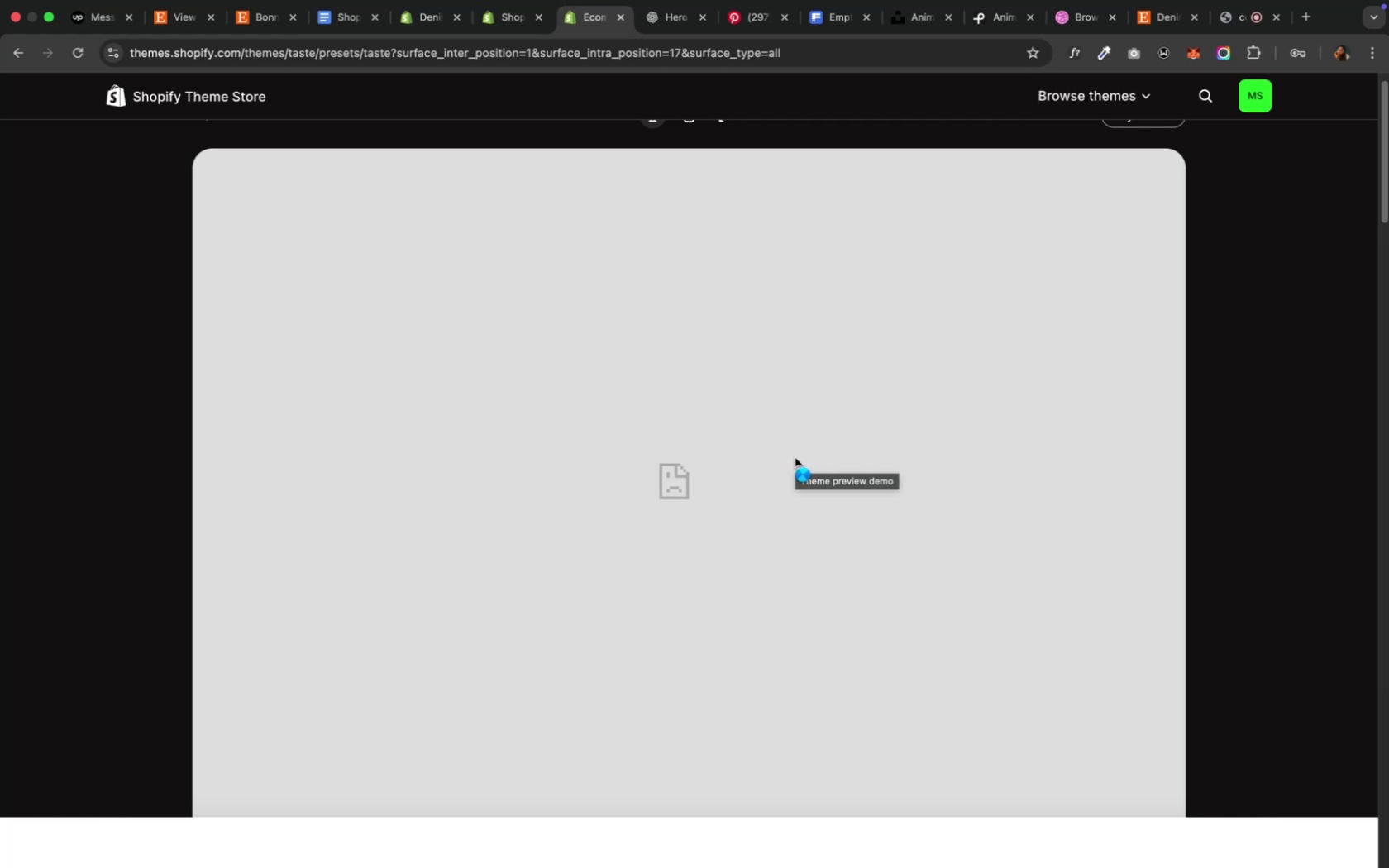 
scroll: coordinate [425, 400], scroll_direction: up, amount: 8.0
 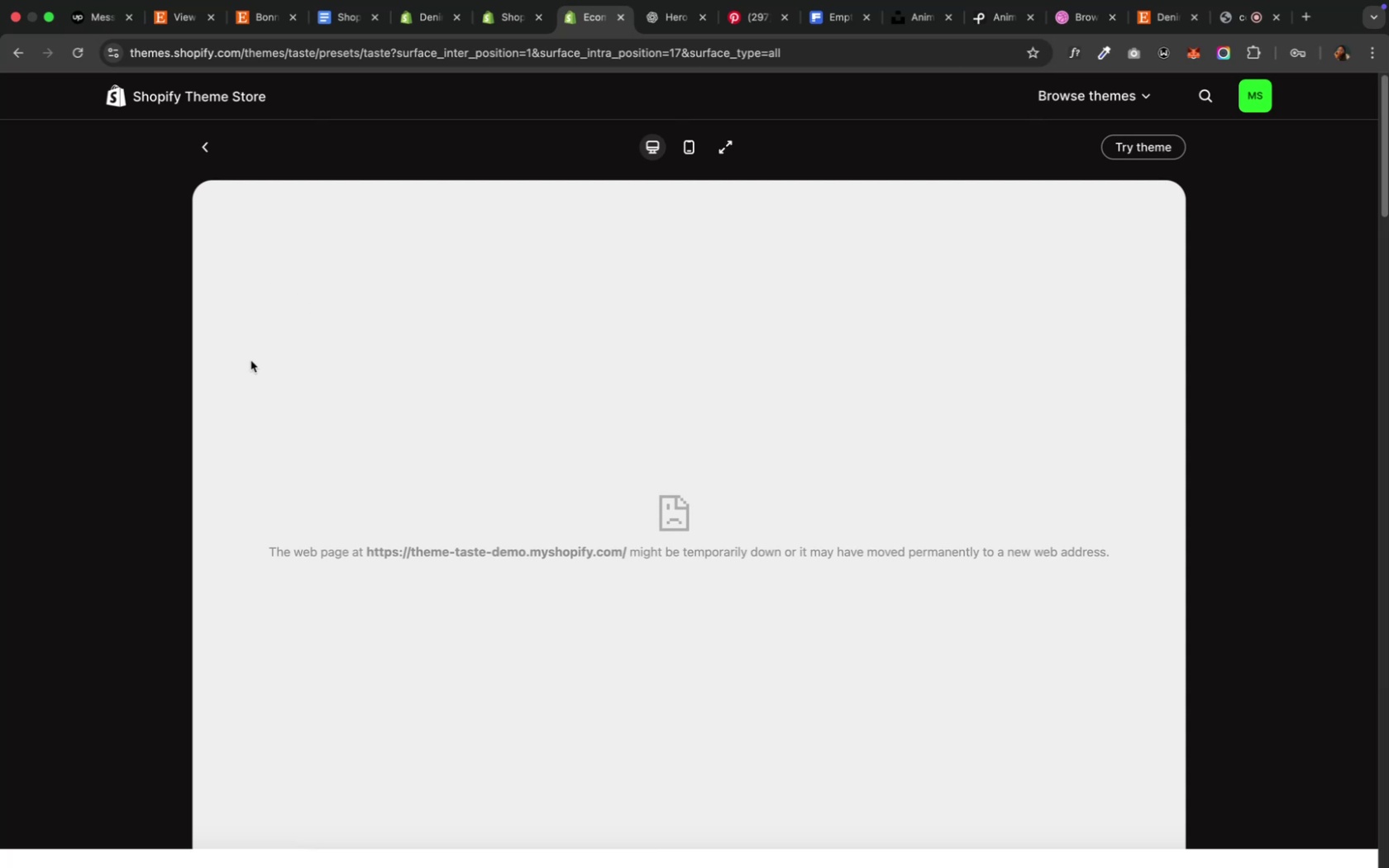 
scroll: coordinate [352, 365], scroll_direction: down, amount: 25.0
 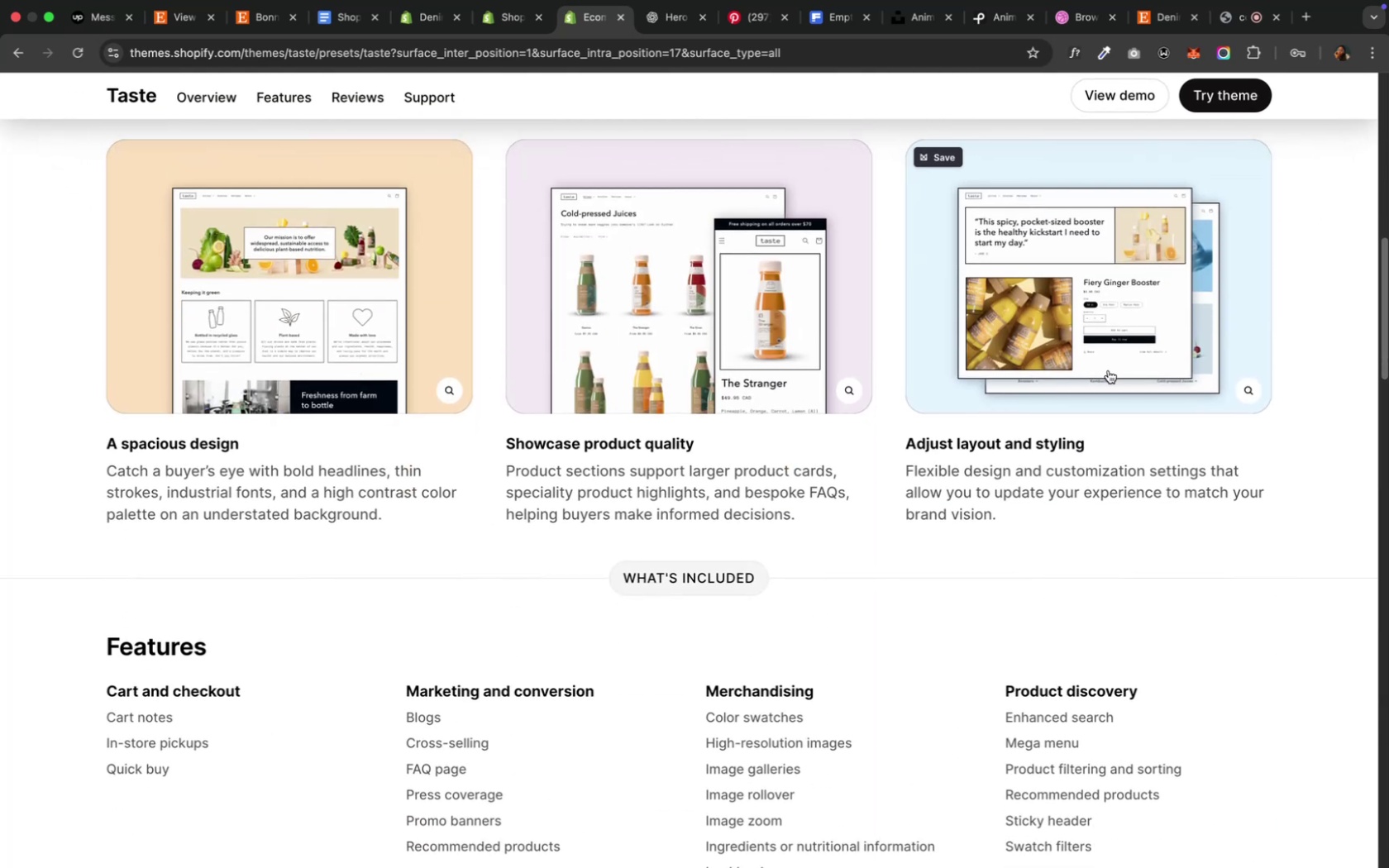 
wait(10.43)
 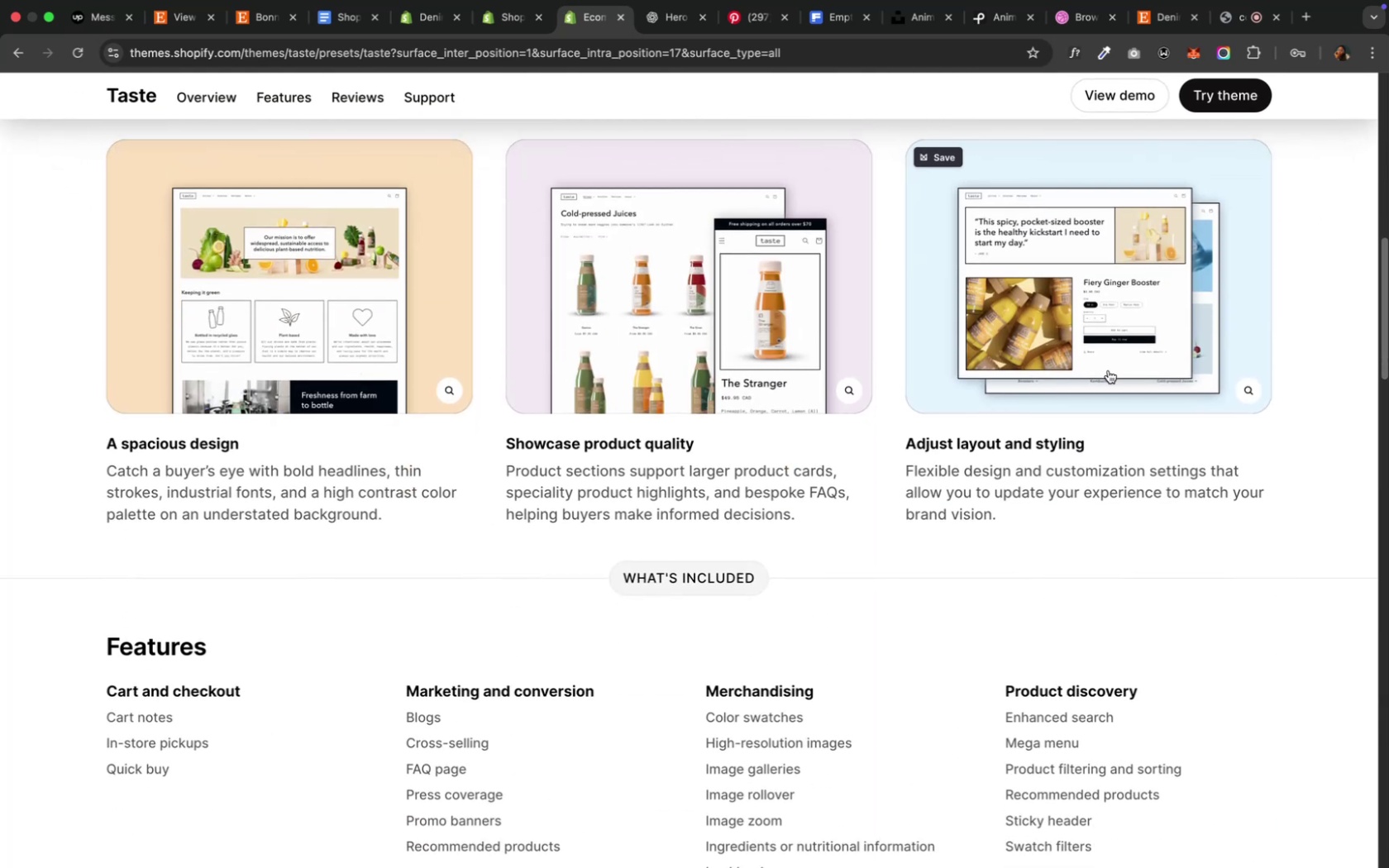 
left_click([1233, 93])
 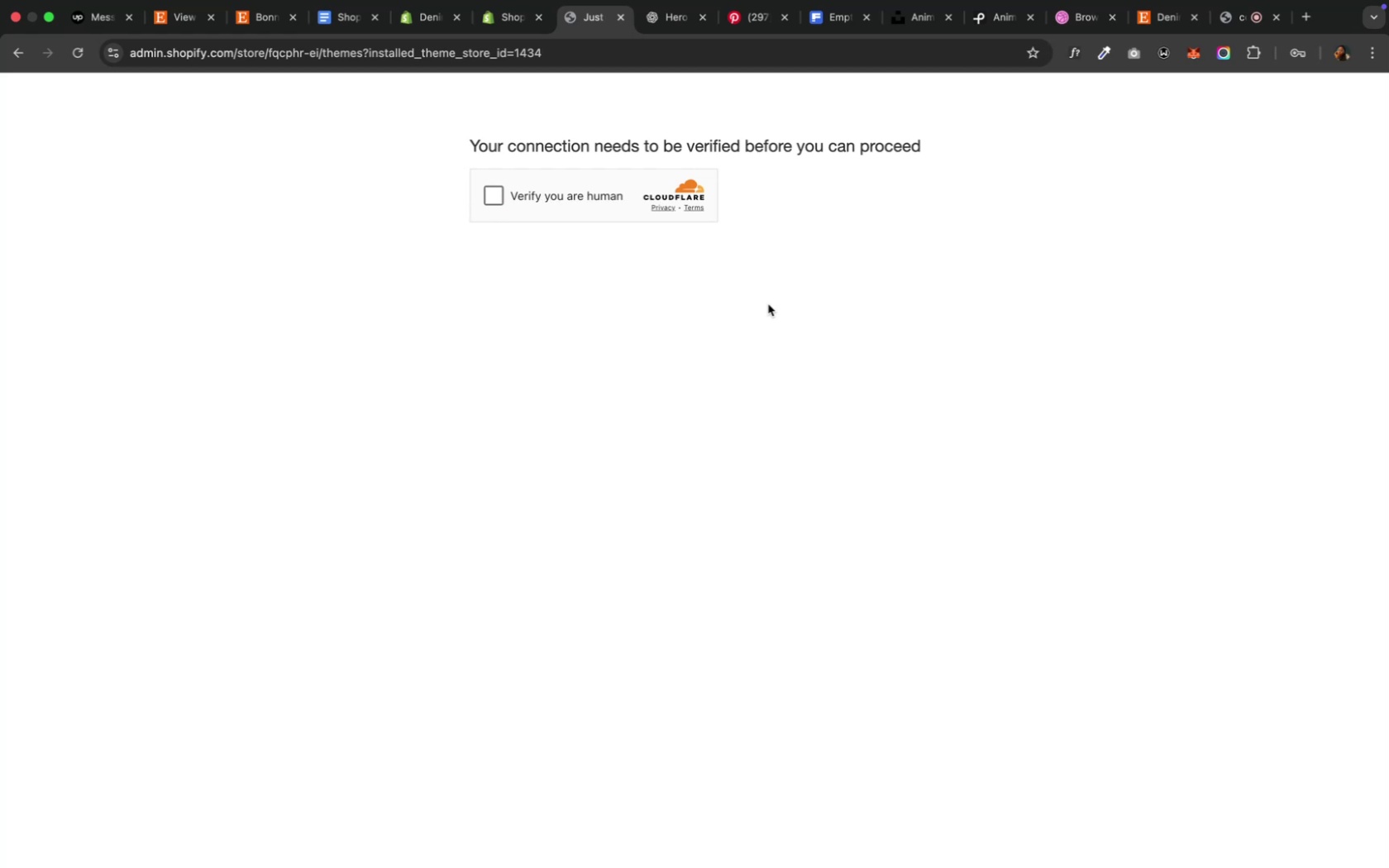 
wait(26.89)
 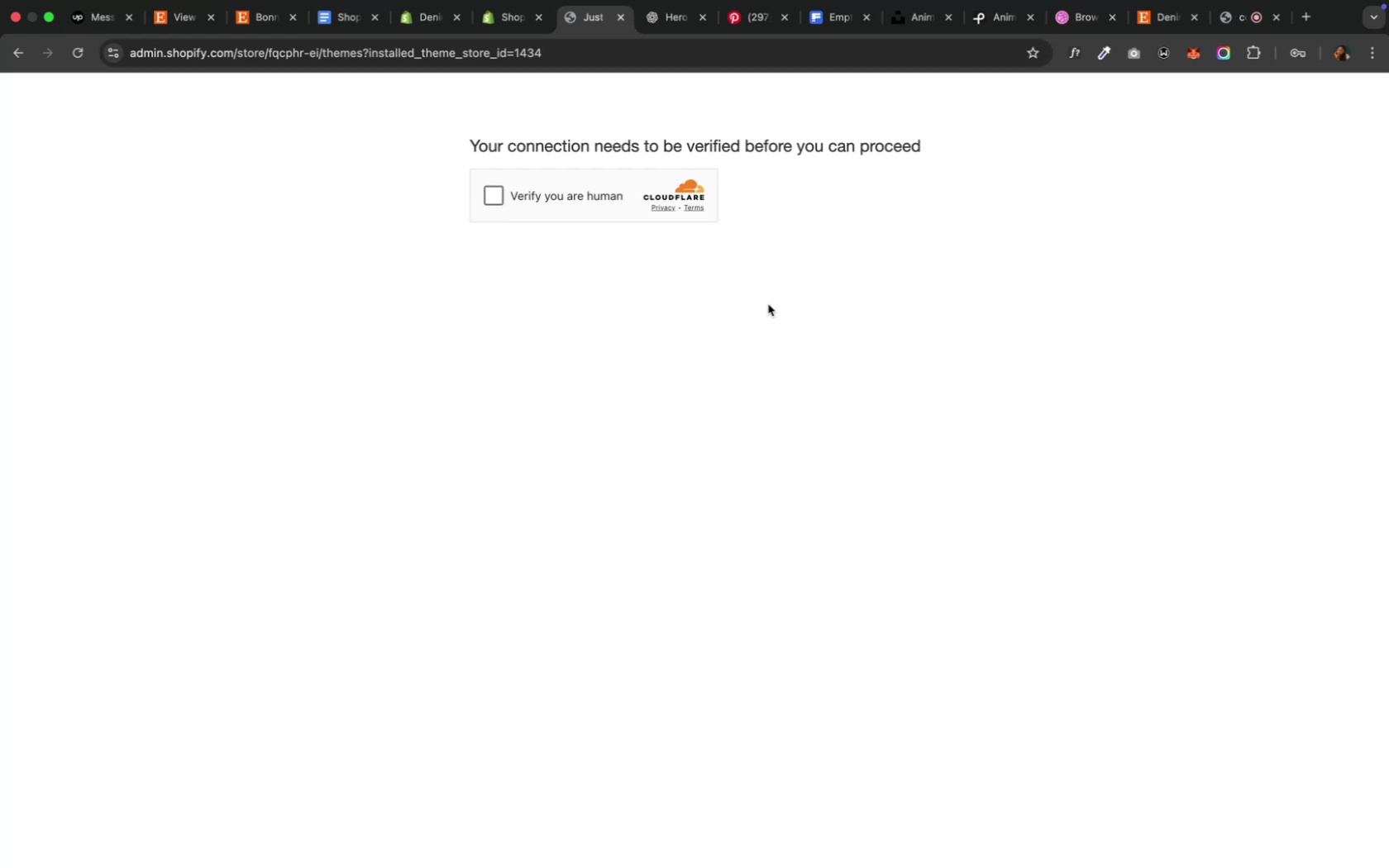 
left_click([495, 198])
 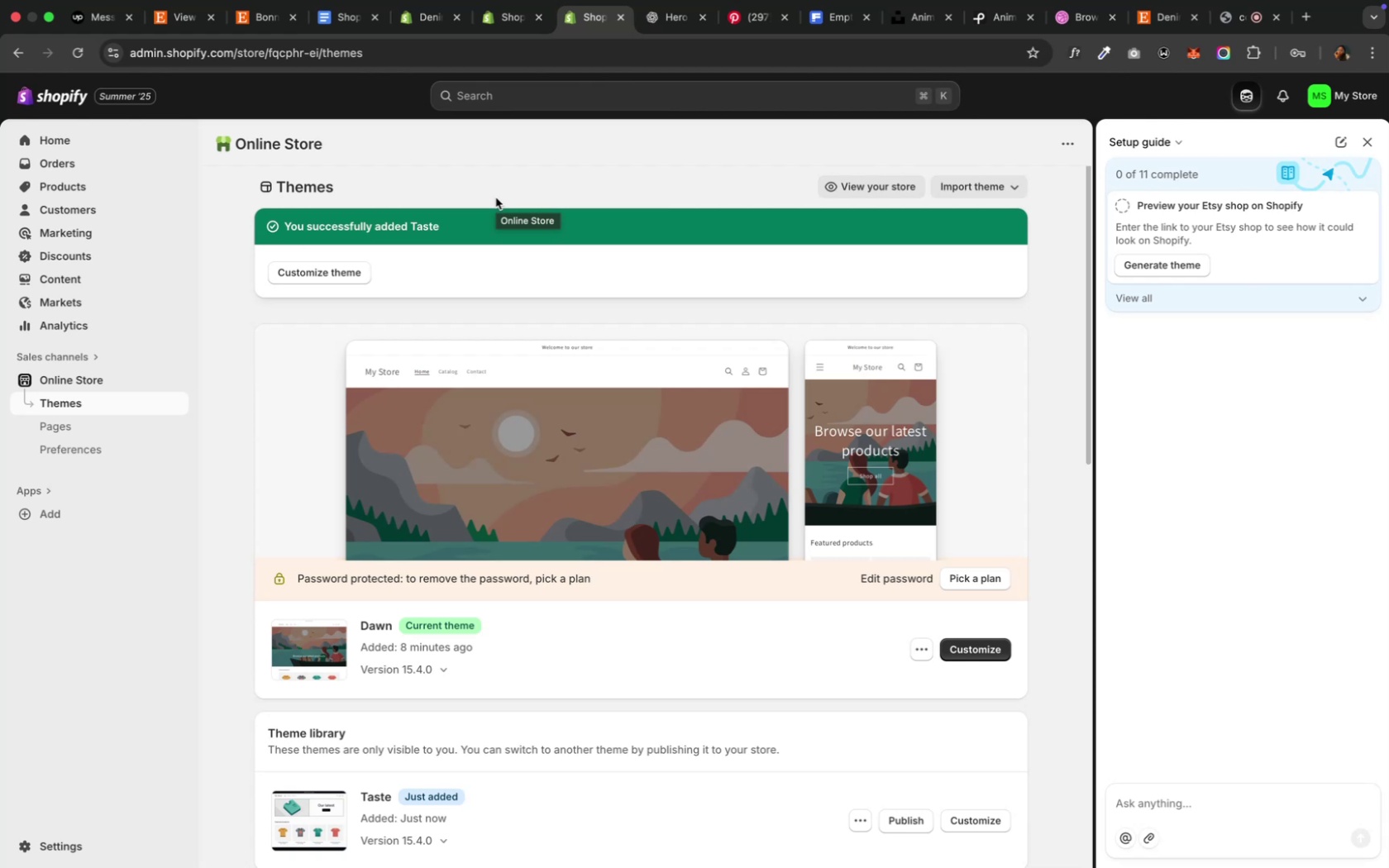 
wait(26.15)
 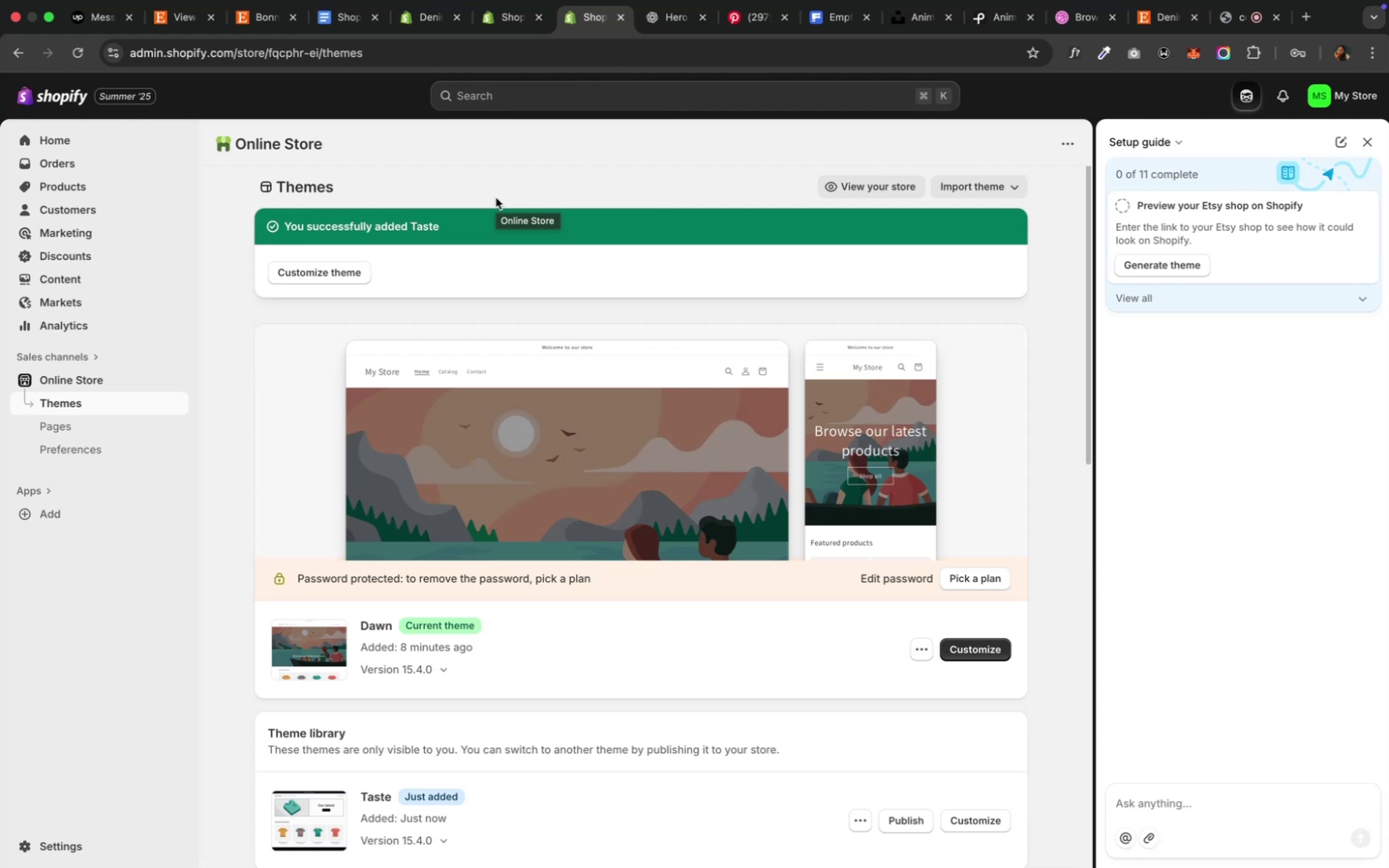 
scroll: coordinate [632, 618], scroll_direction: down, amount: 5.0
 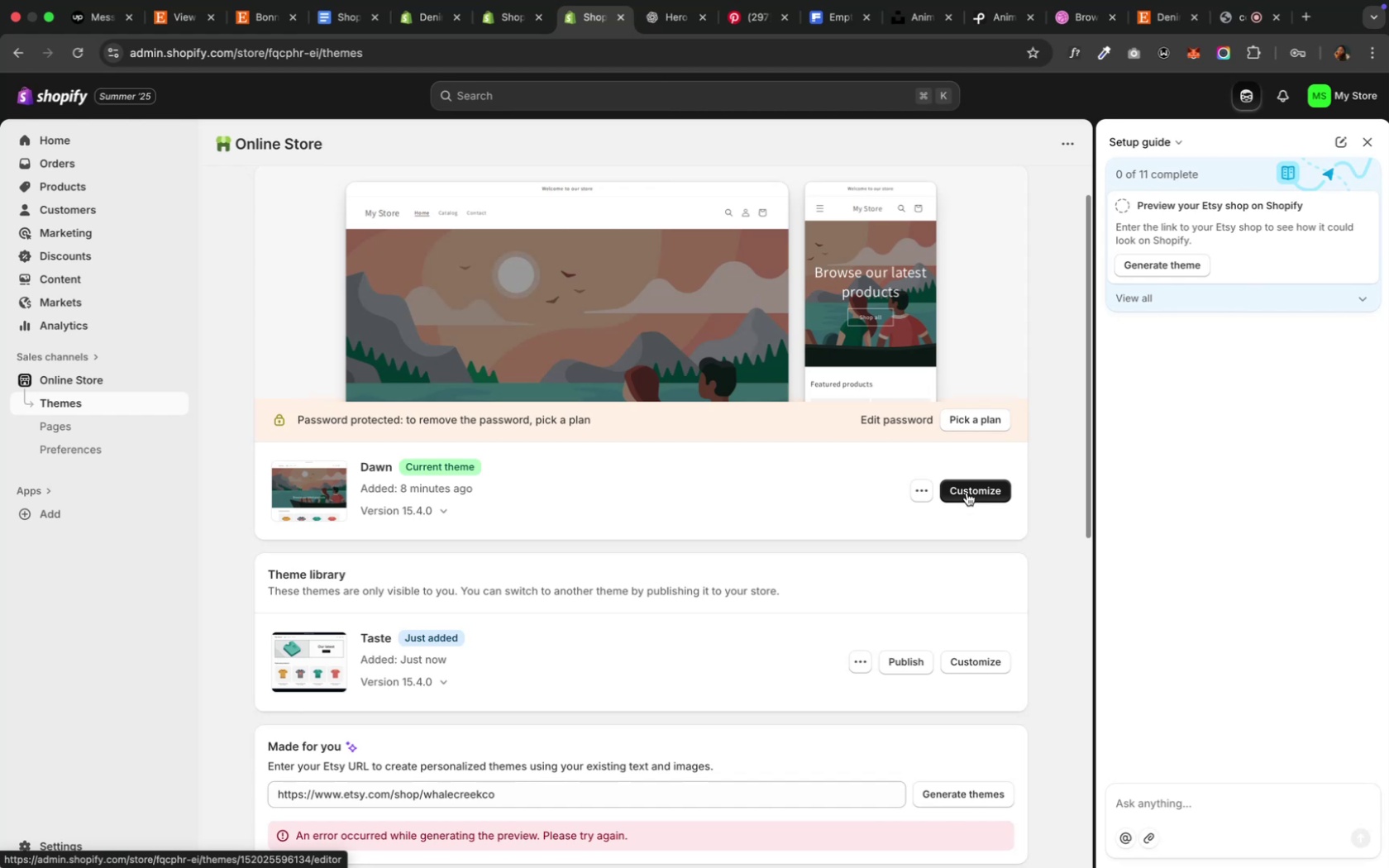 
wait(12.63)
 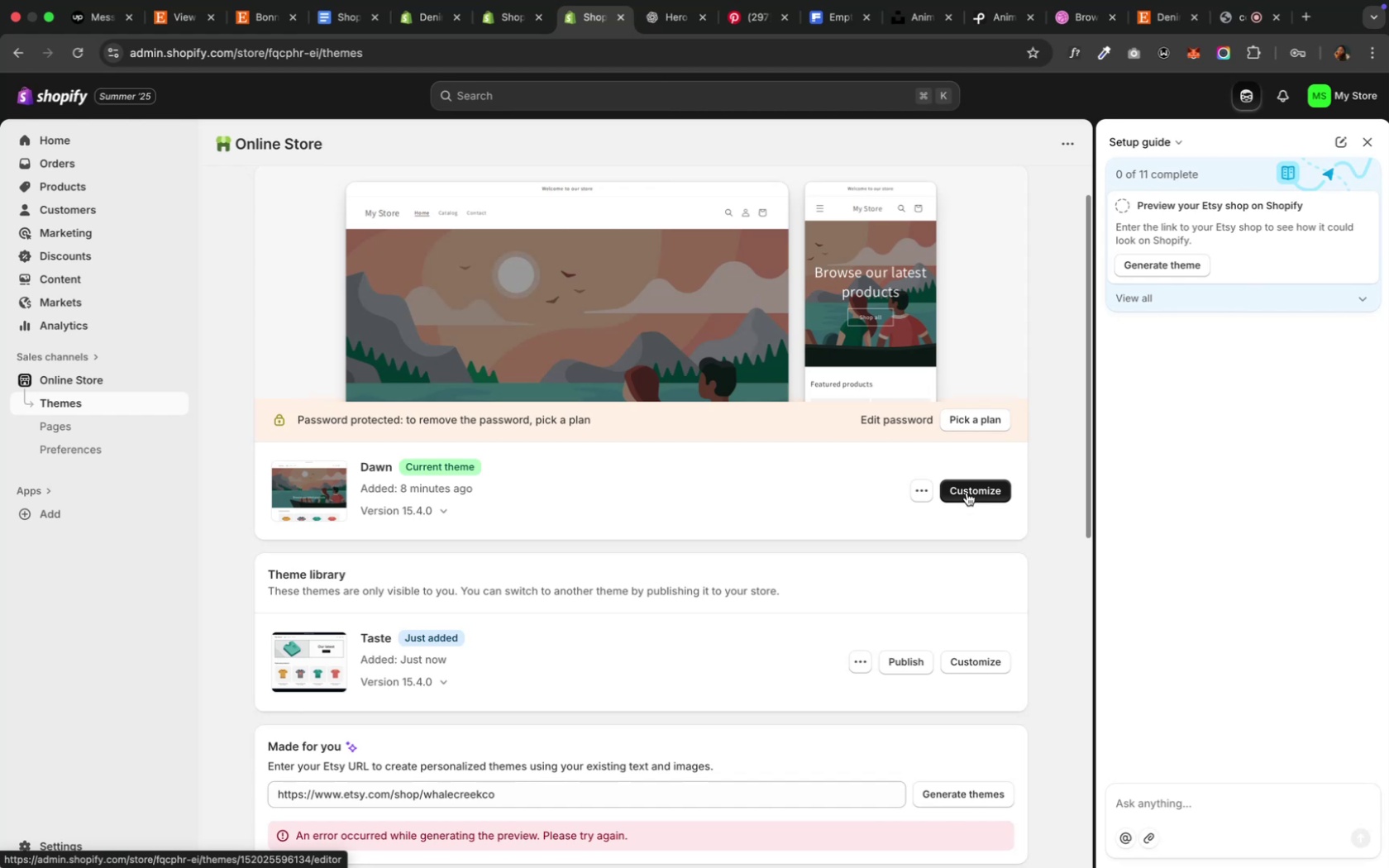 
scroll: coordinate [537, 551], scroll_direction: down, amount: 10.0
 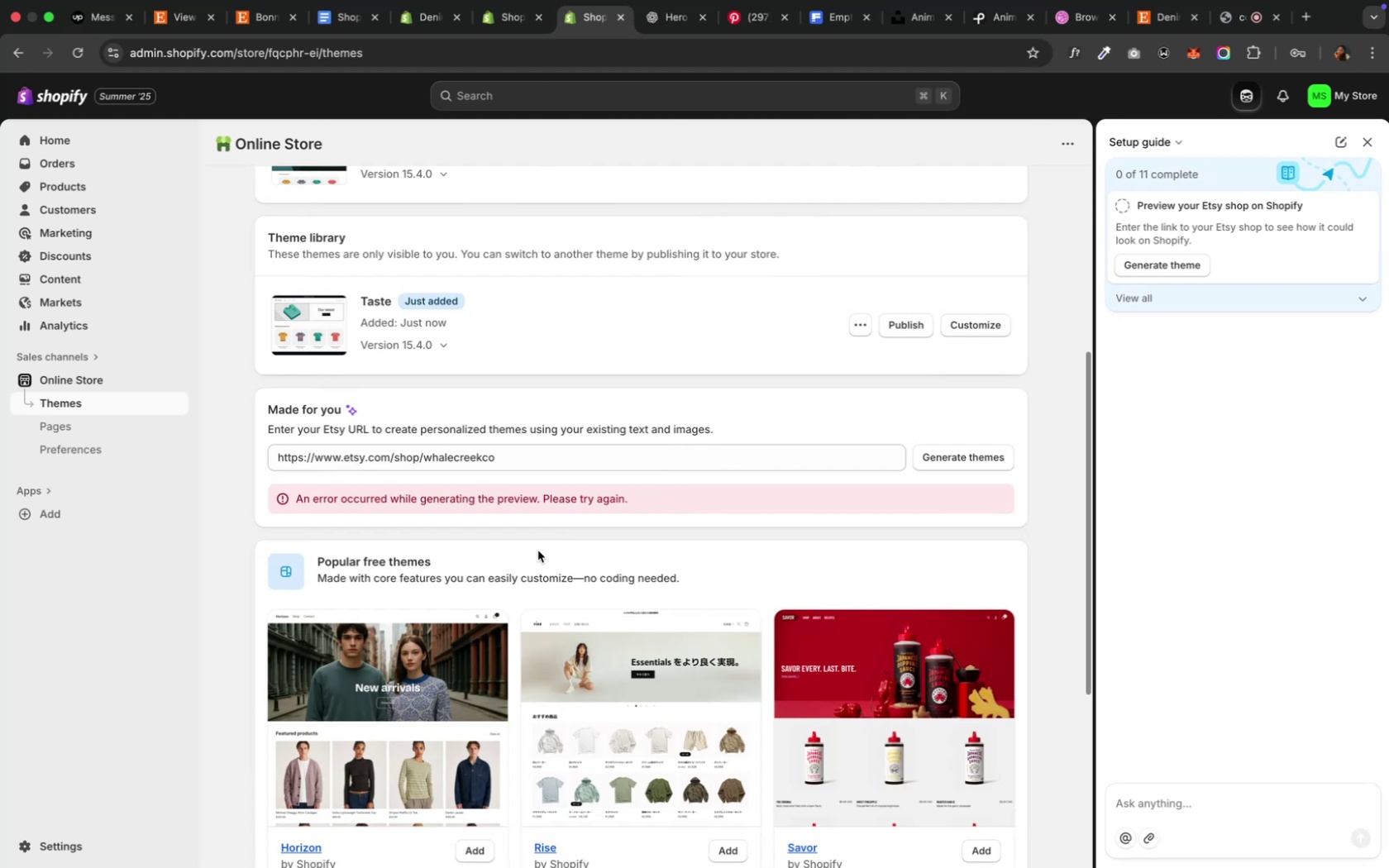 
scroll: coordinate [537, 551], scroll_direction: up, amount: 3.0
 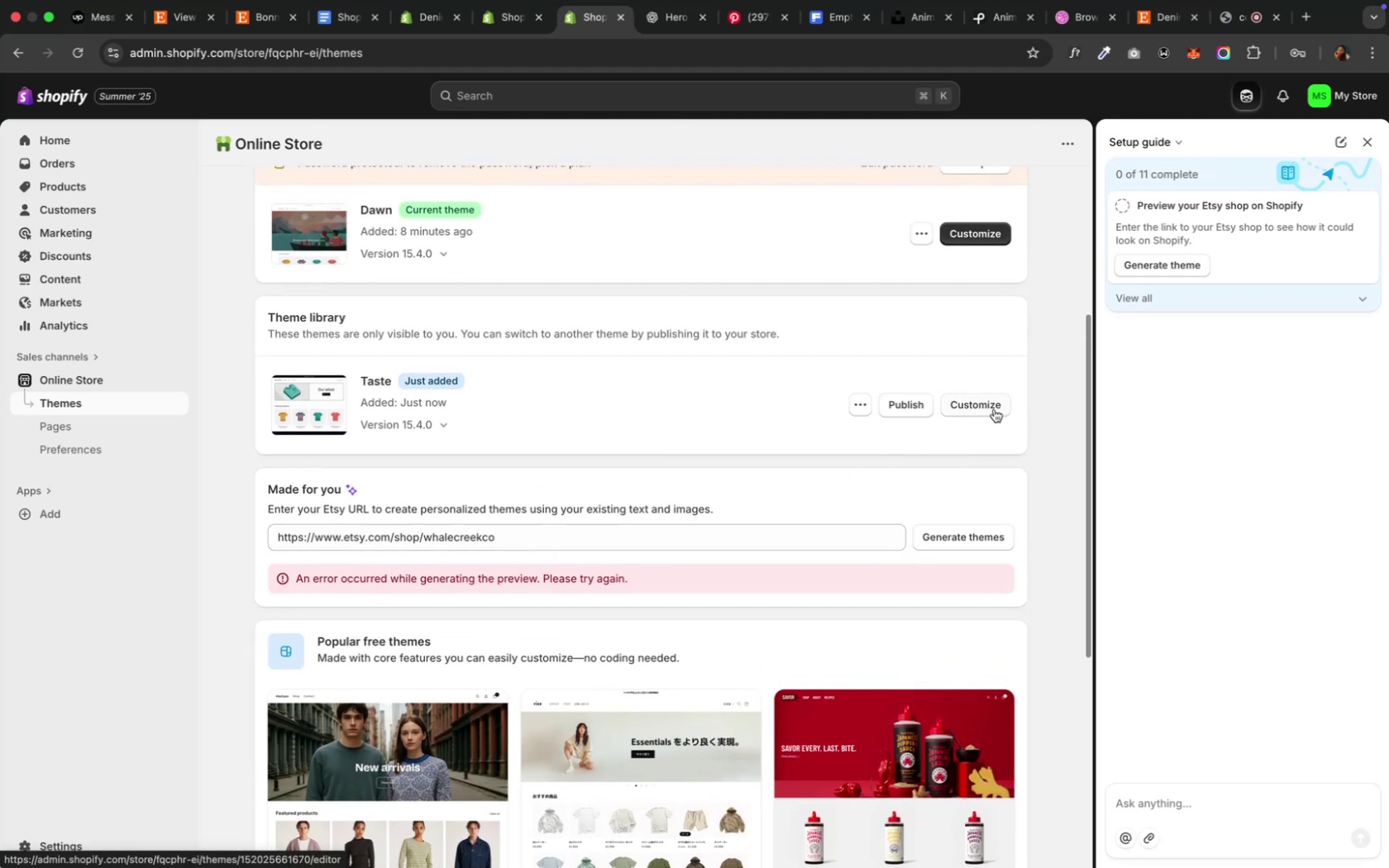 
wait(6.49)
 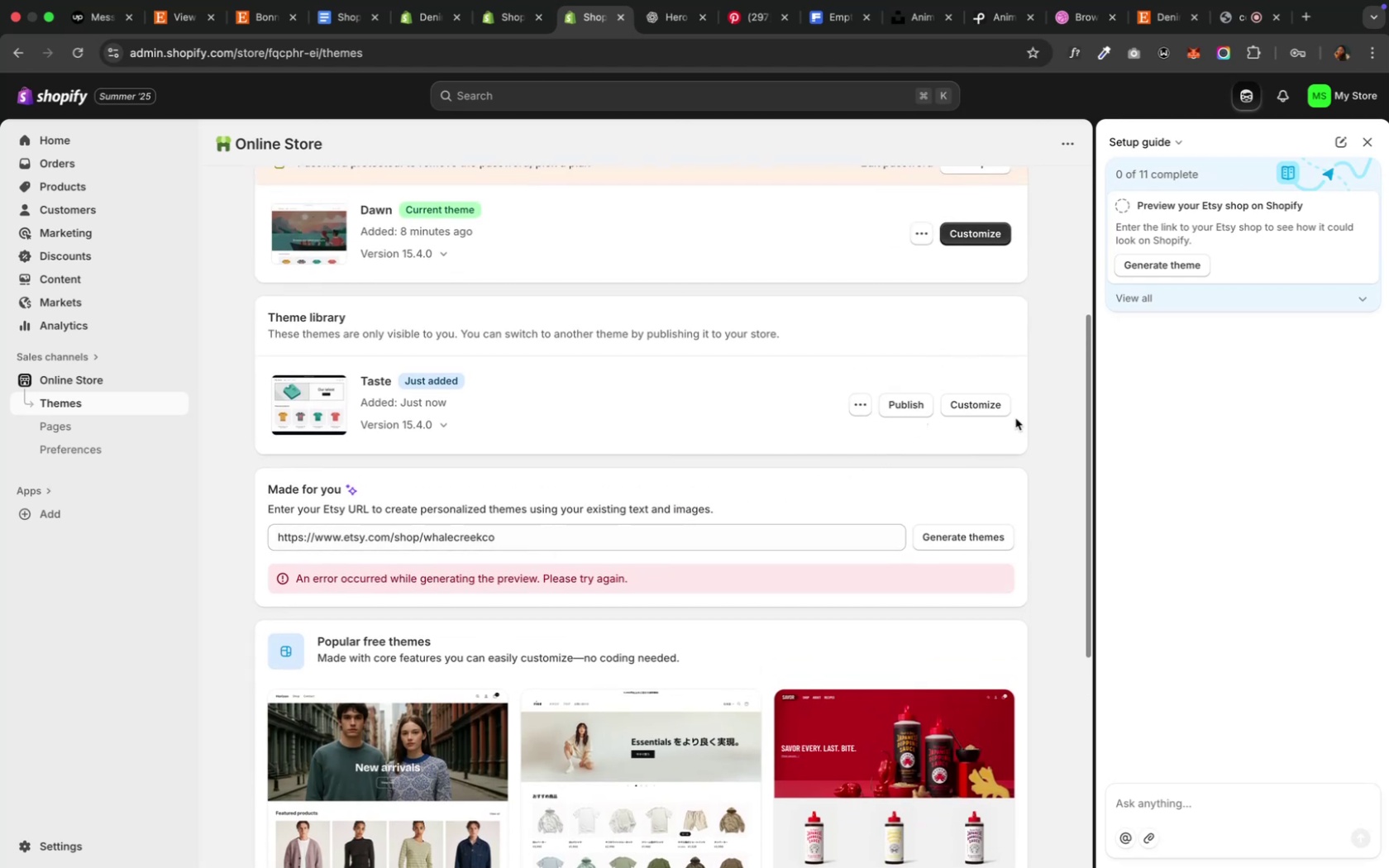 
scroll: coordinate [993, 409], scroll_direction: up, amount: 2.0
 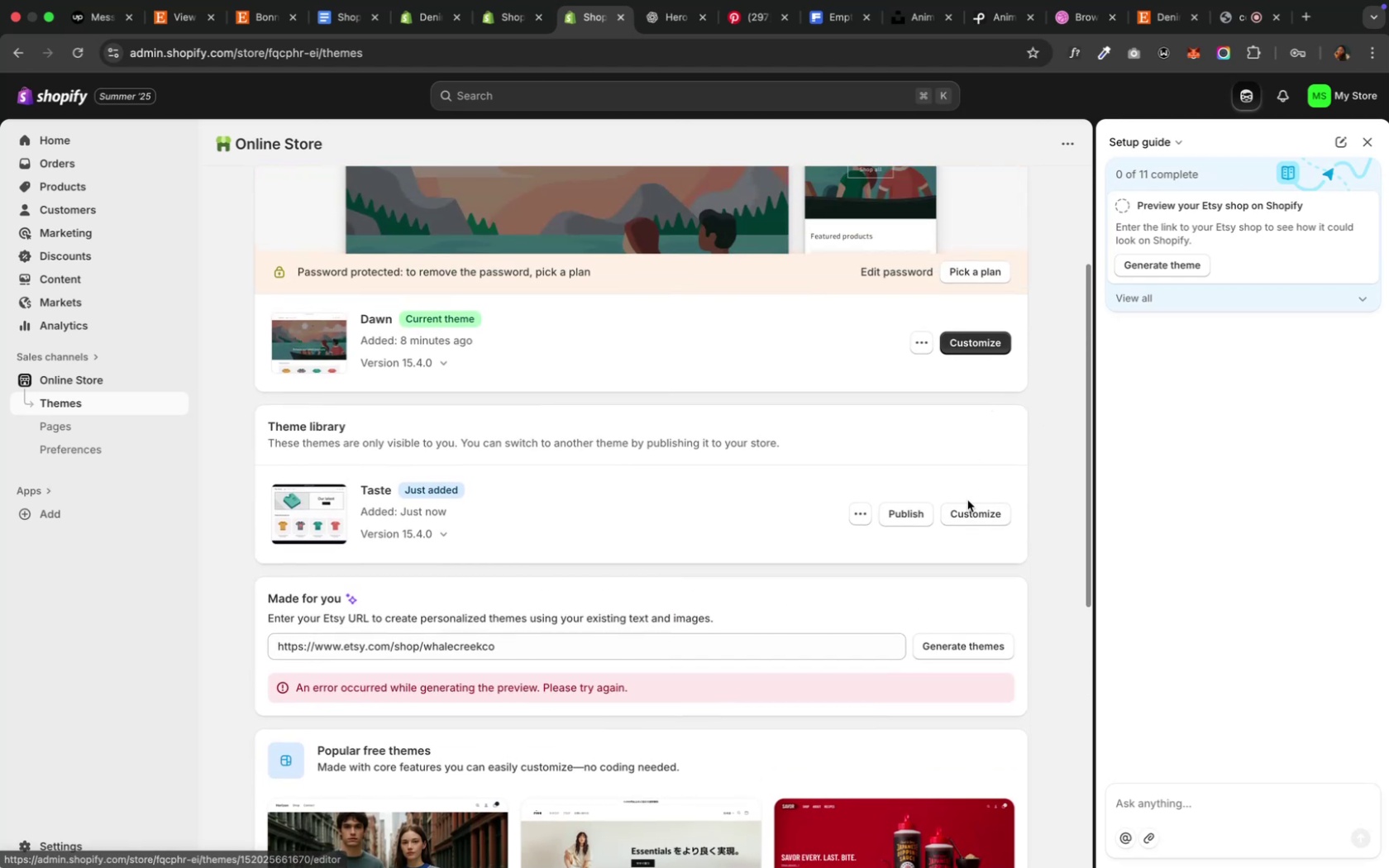 
left_click([967, 503])
 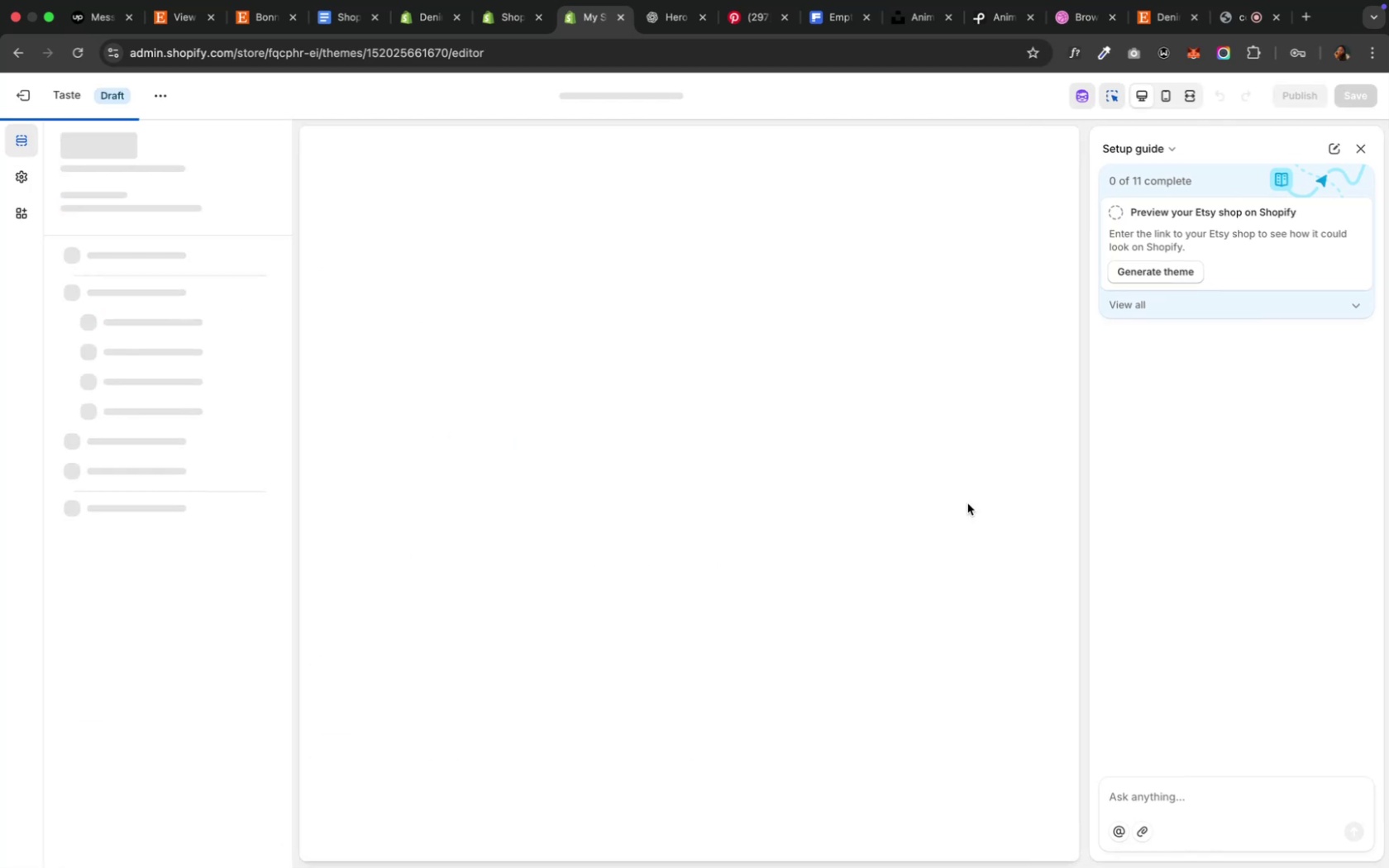 
wait(9.97)
 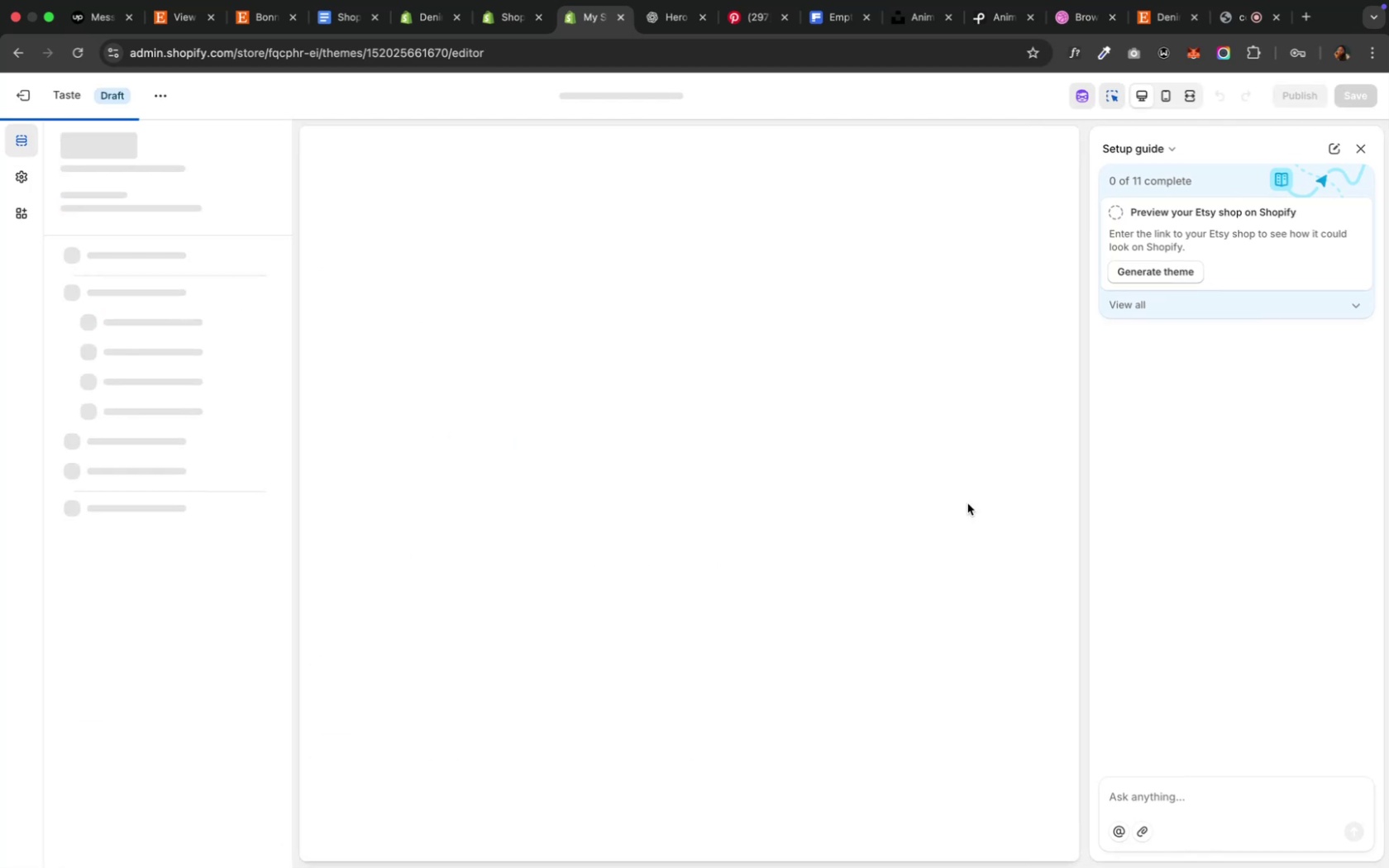 
scroll: coordinate [690, 572], scroll_direction: down, amount: 41.0
 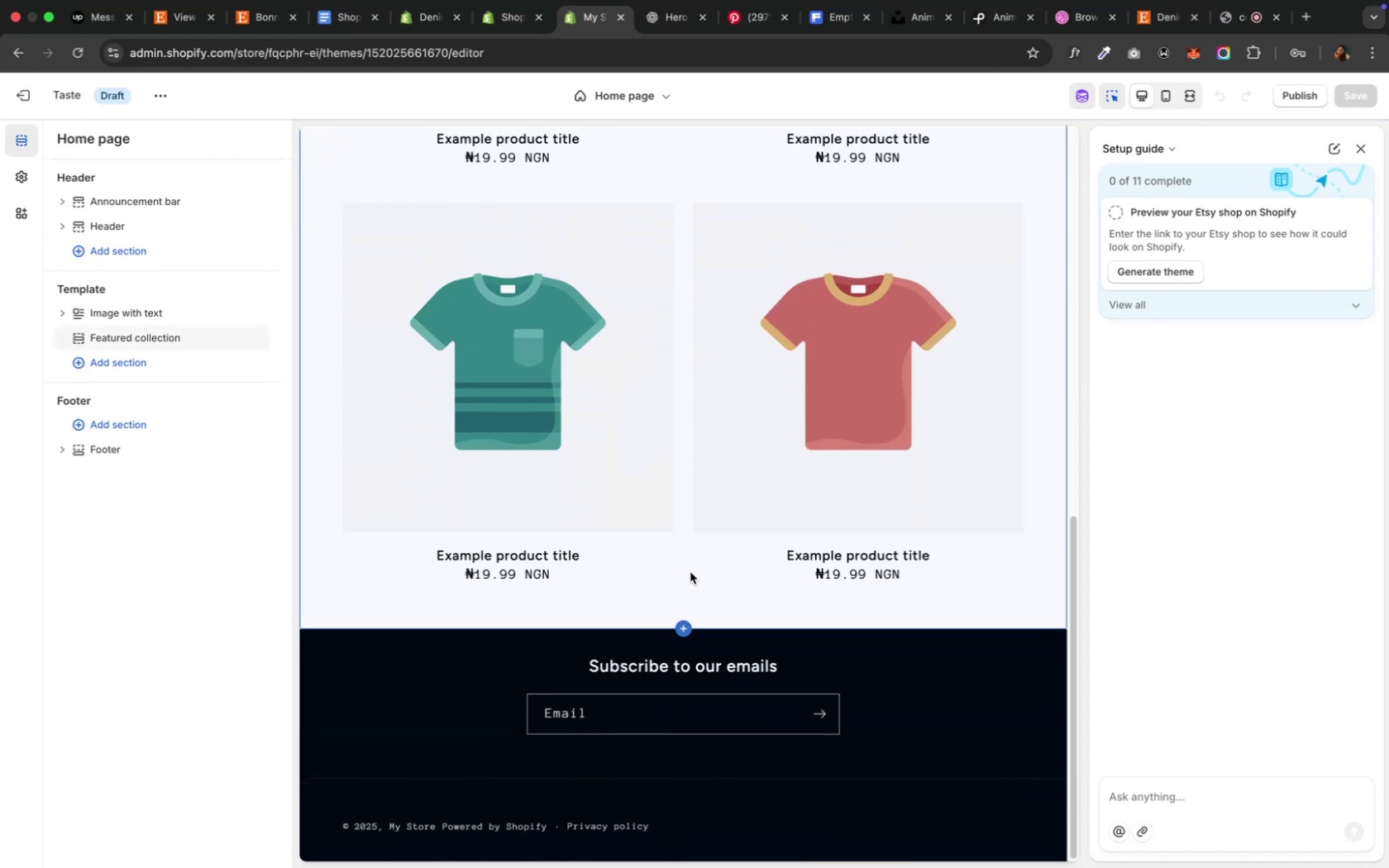 
scroll: coordinate [690, 572], scroll_direction: up, amount: 21.0
 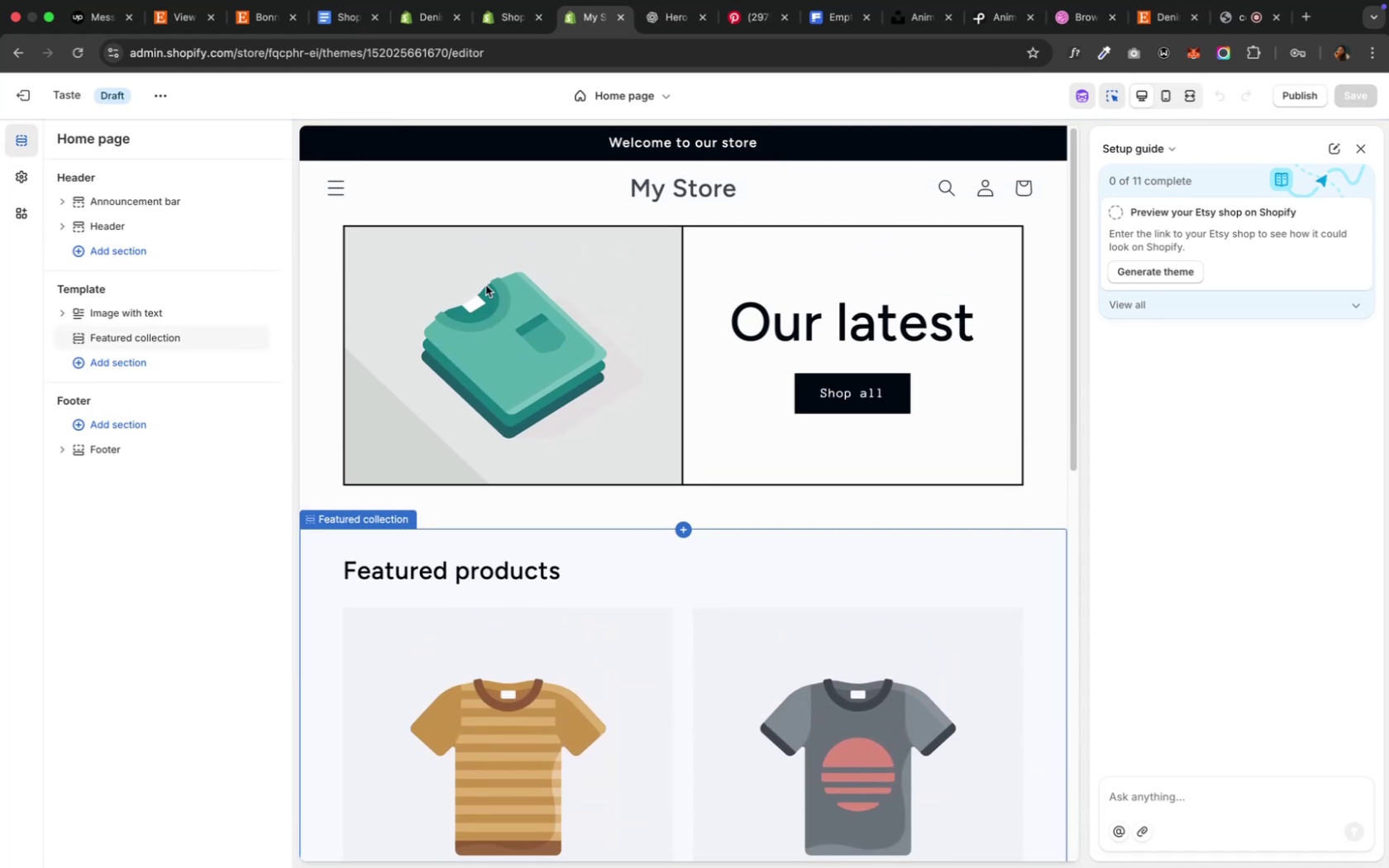 
wait(6.52)
 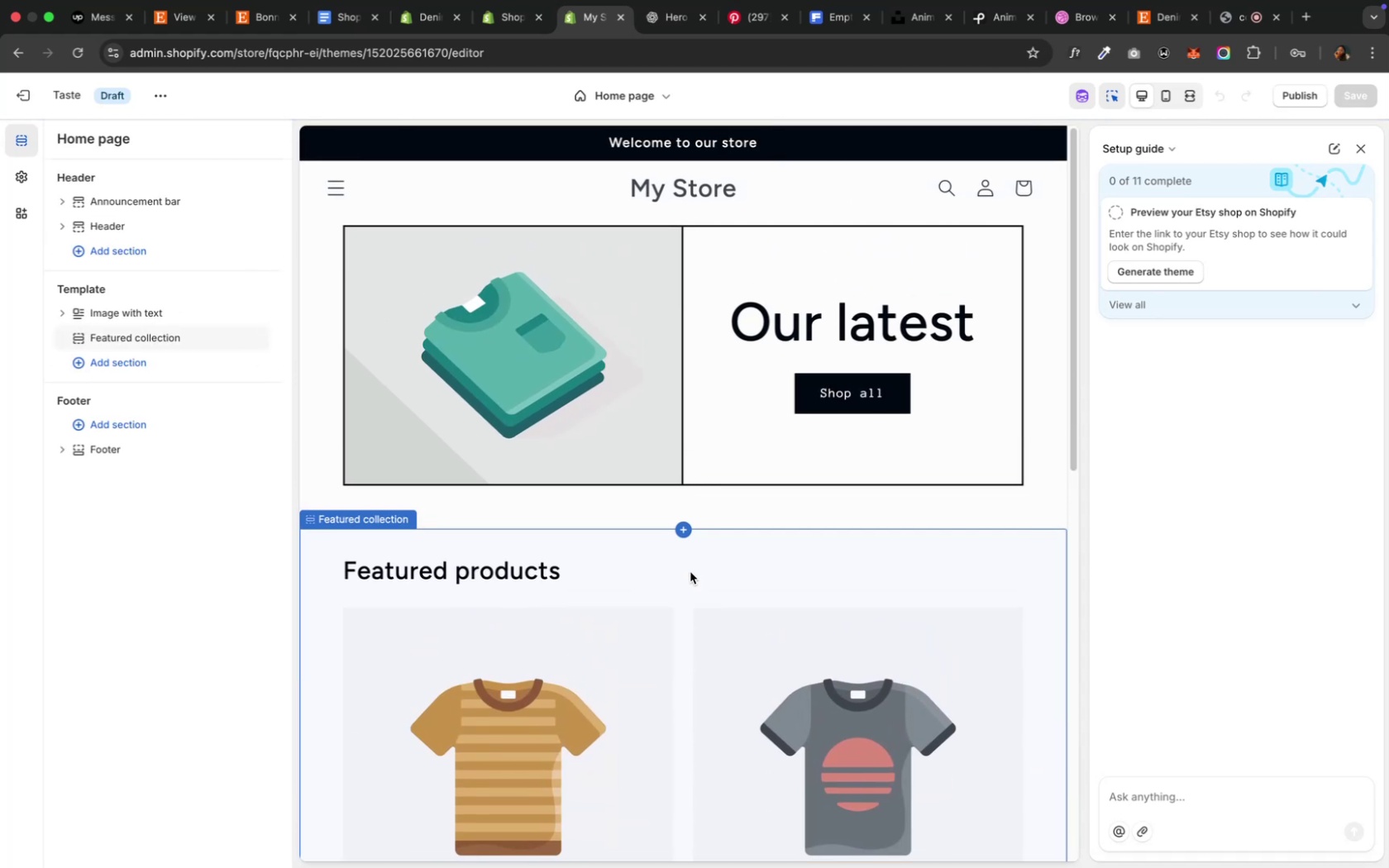 
left_click([504, 30])
 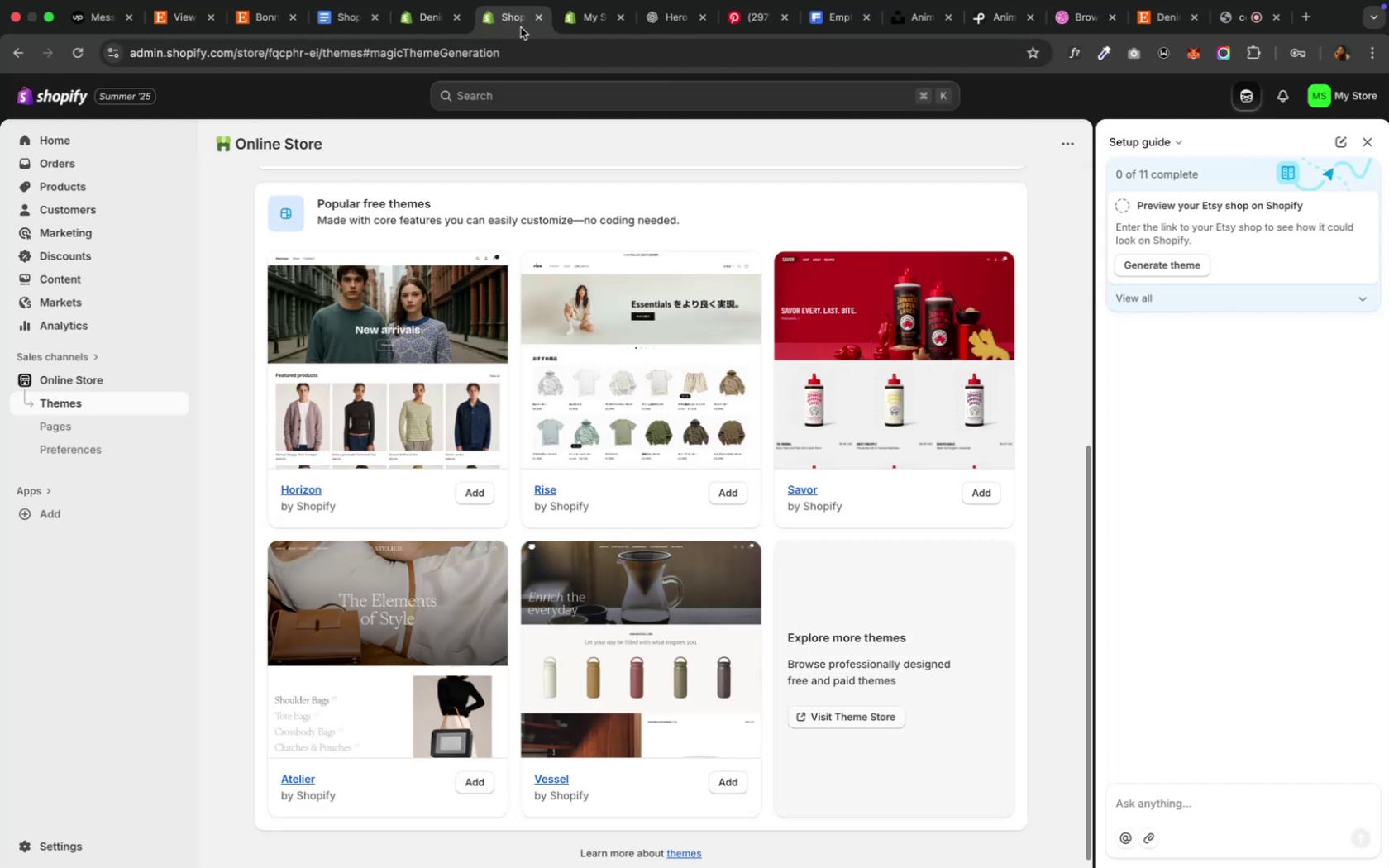 
wait(7.96)
 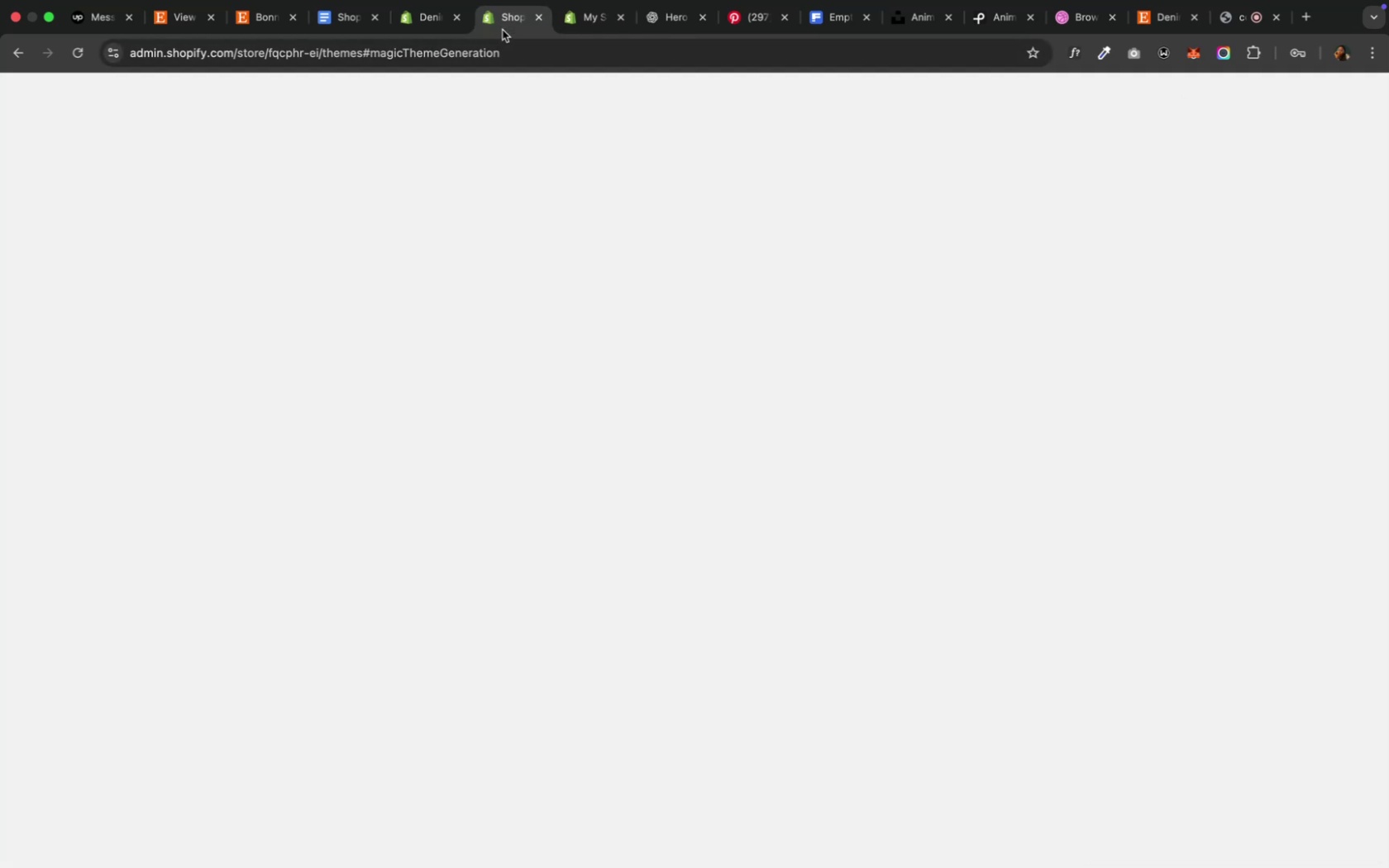 
left_click([536, 21])
 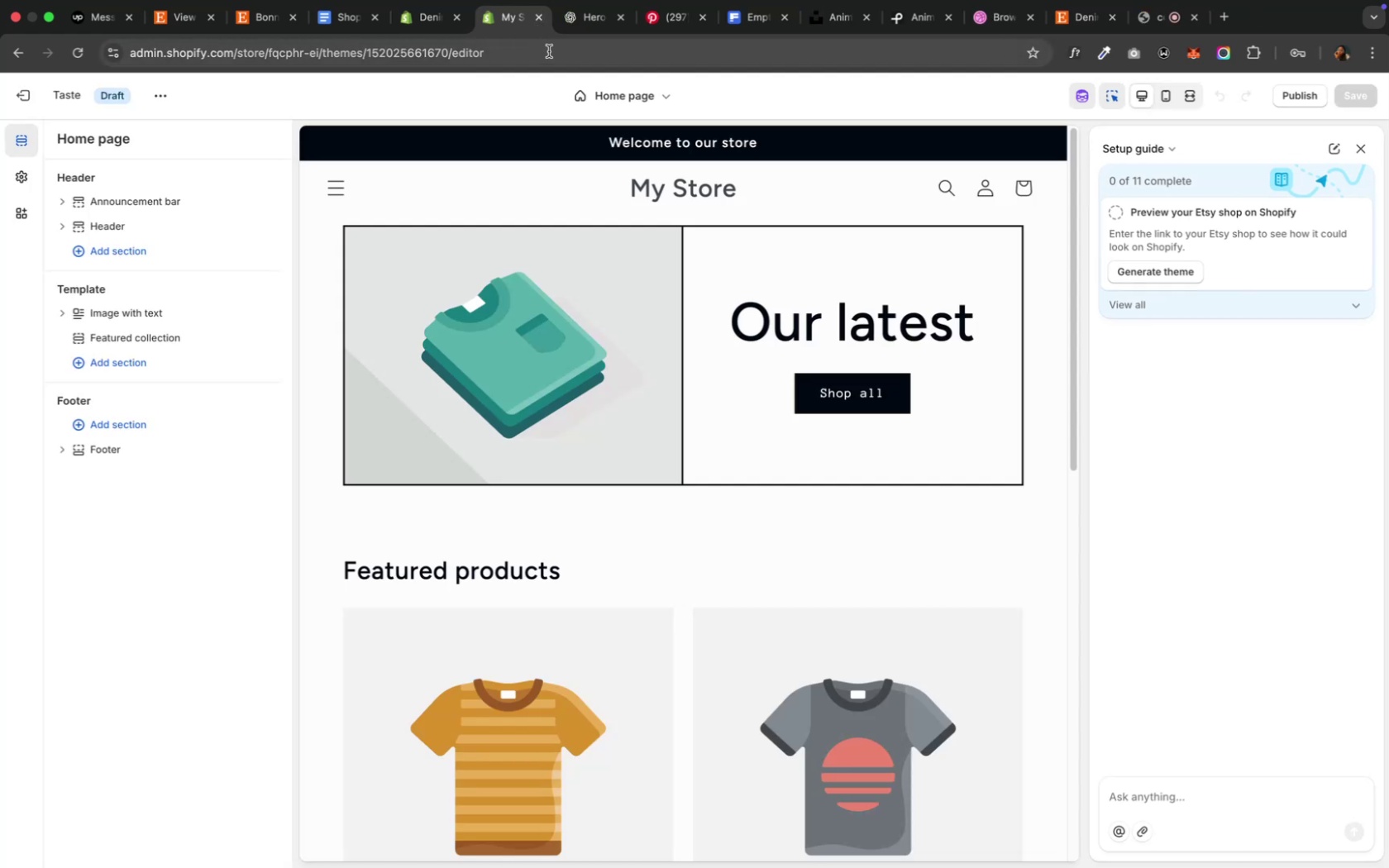 
wait(7.48)
 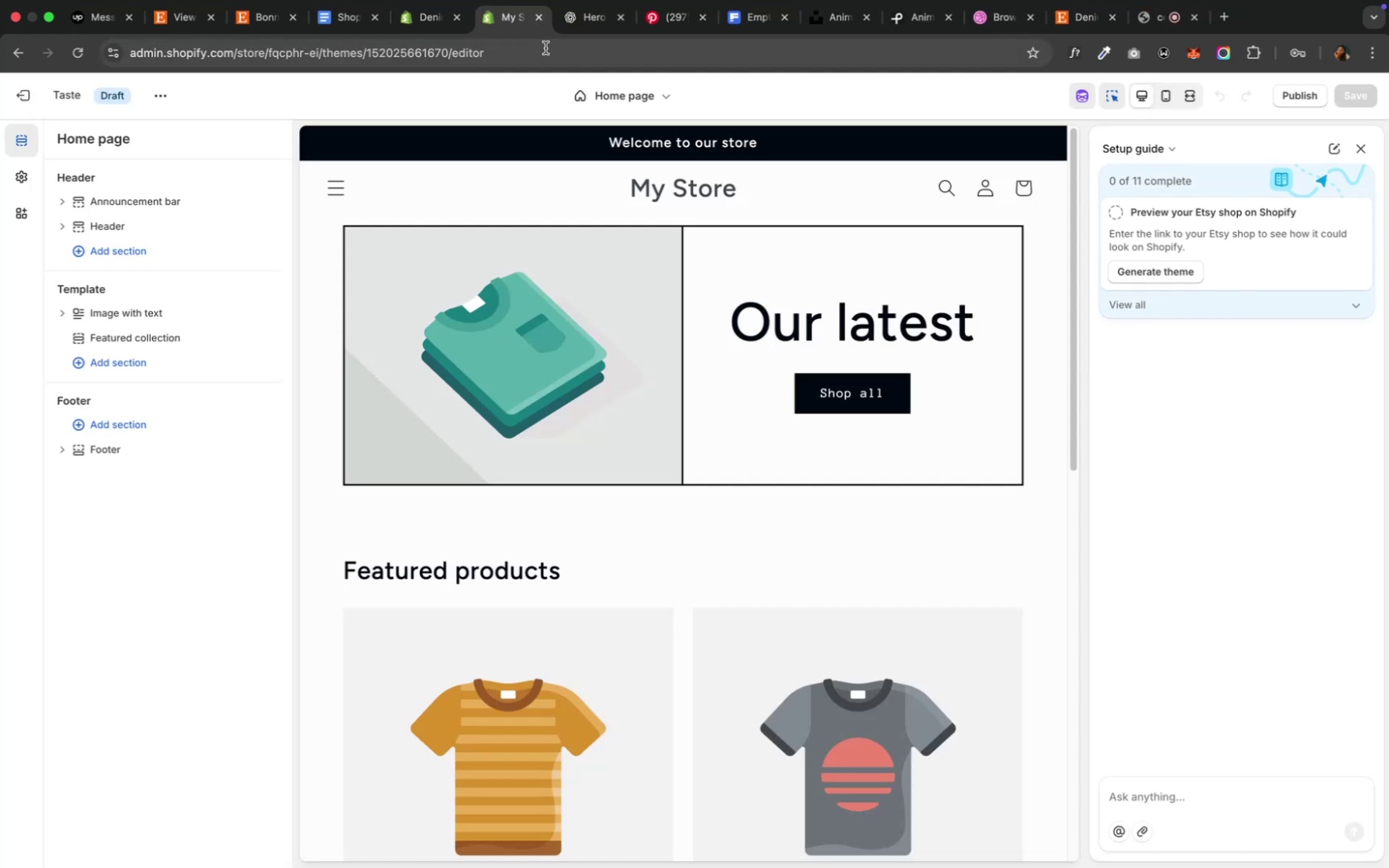 
left_click([498, 266])
 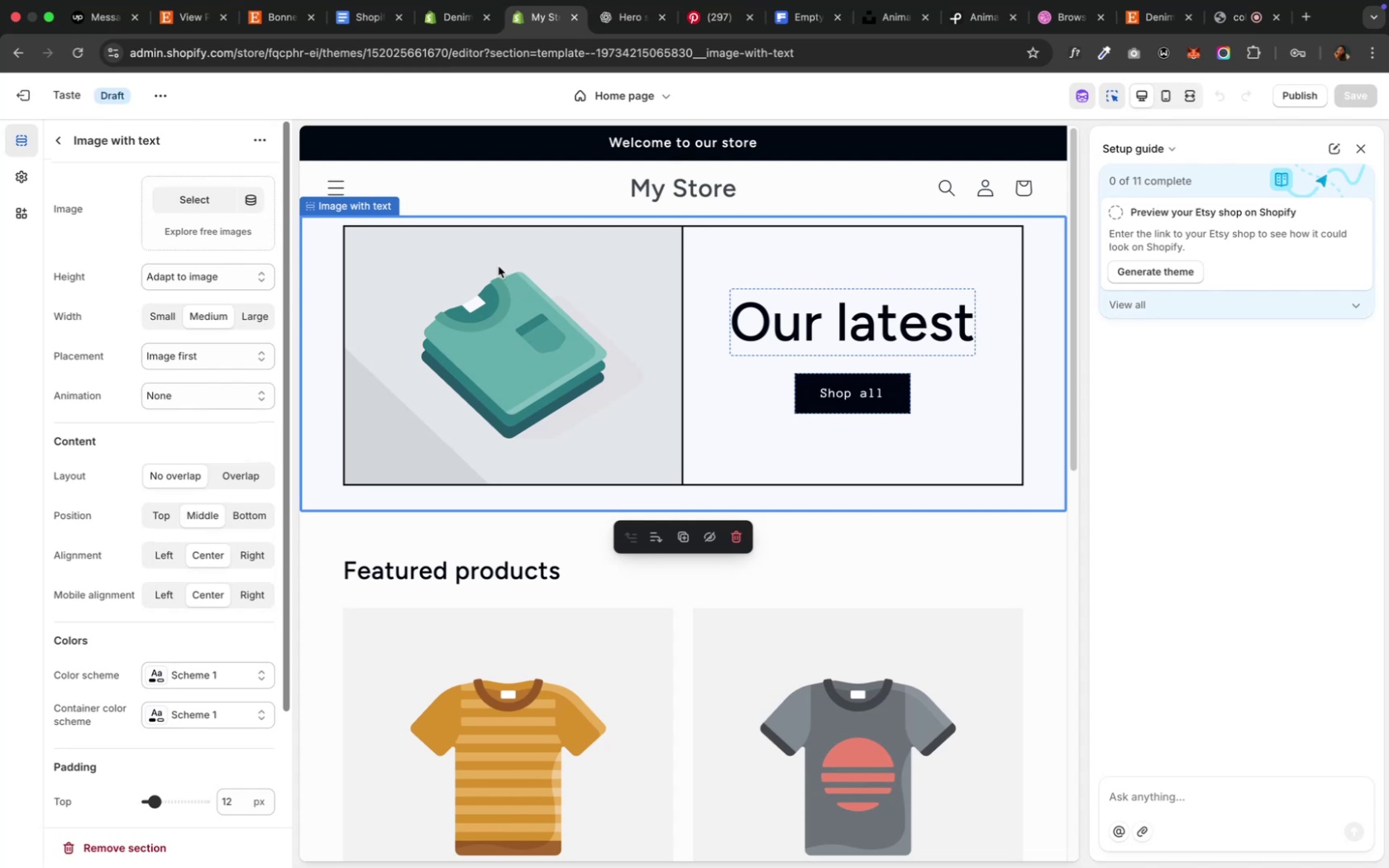 
left_click([172, 205])
 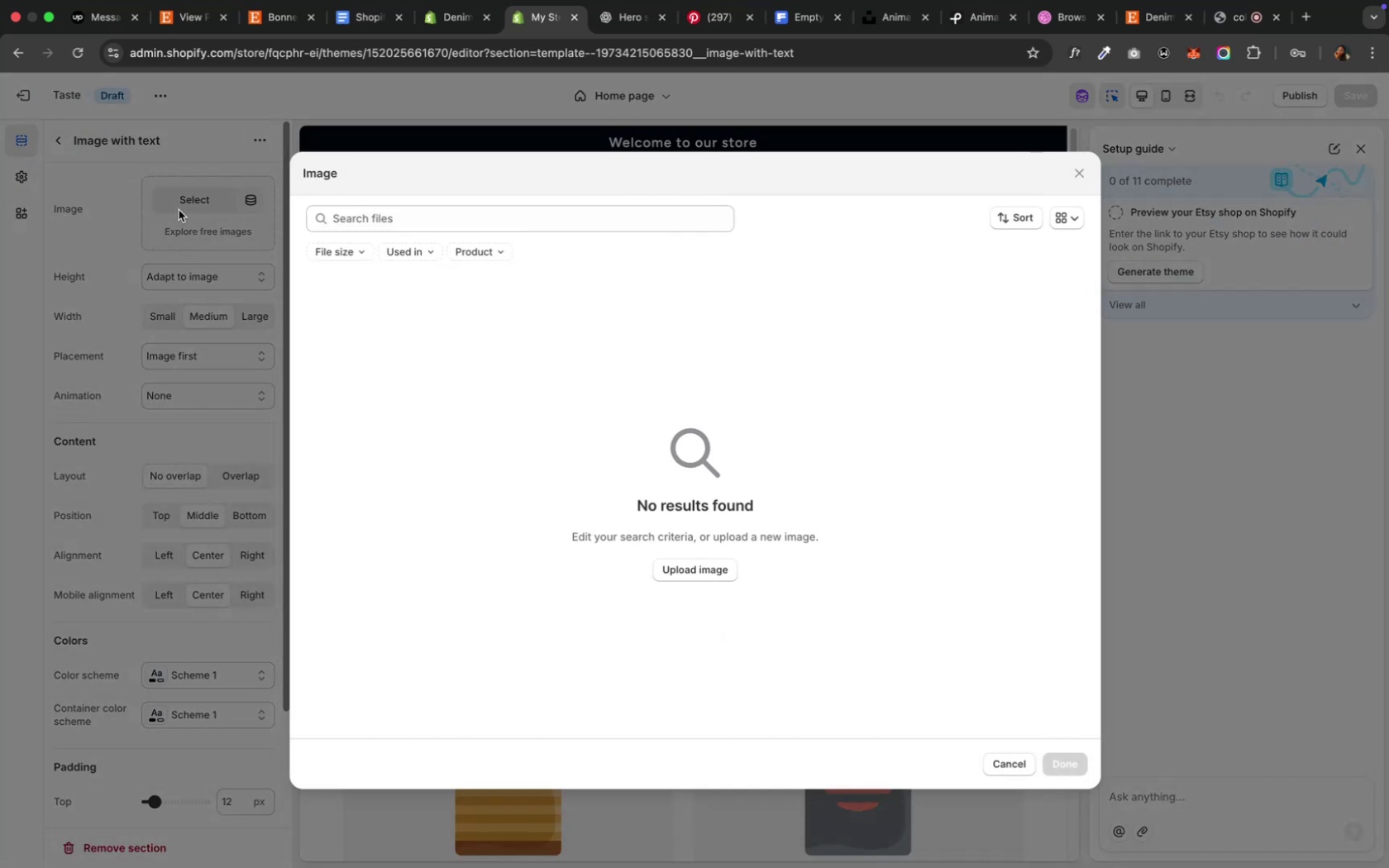 
wait(5.86)
 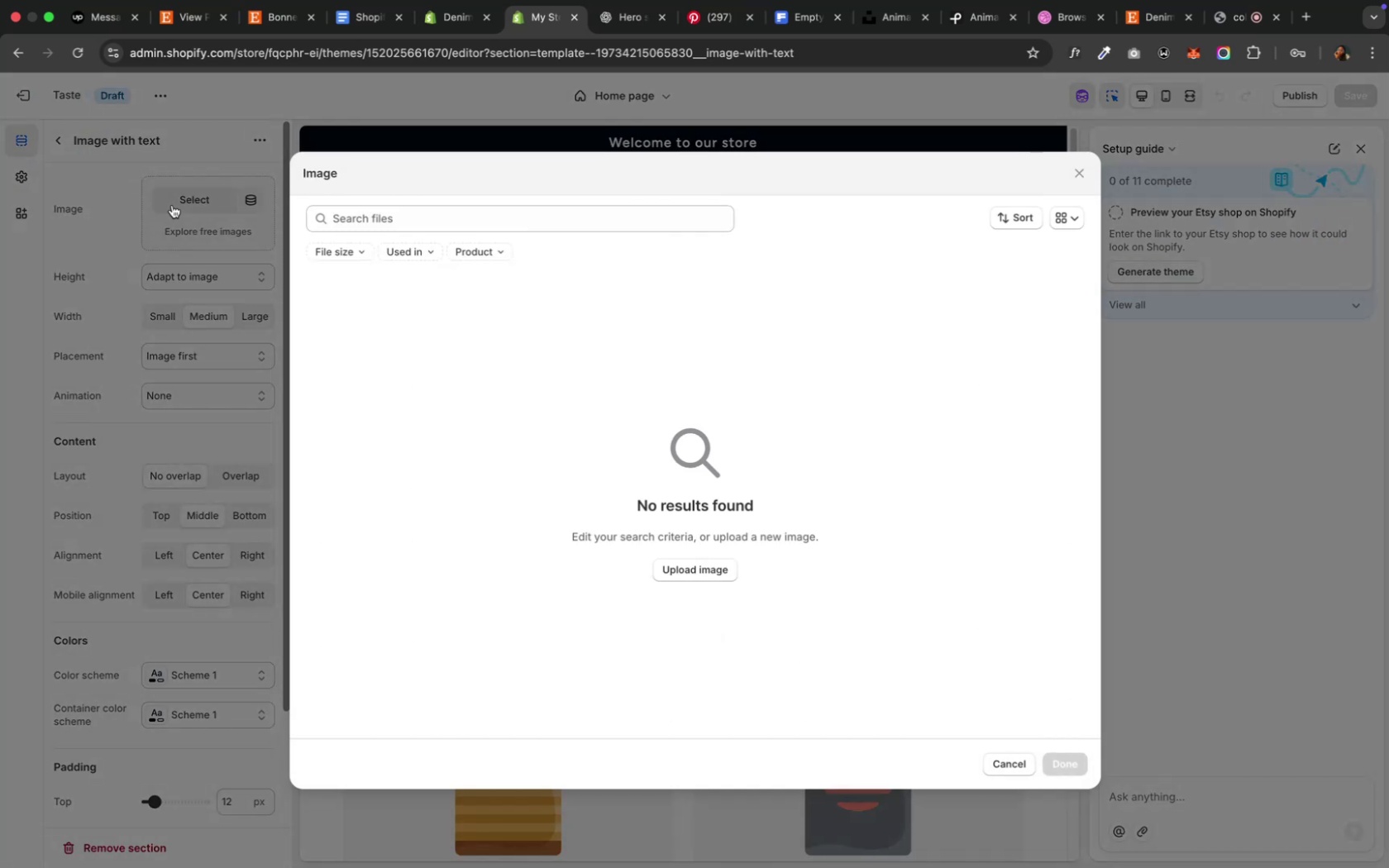 
left_click([725, 570])
 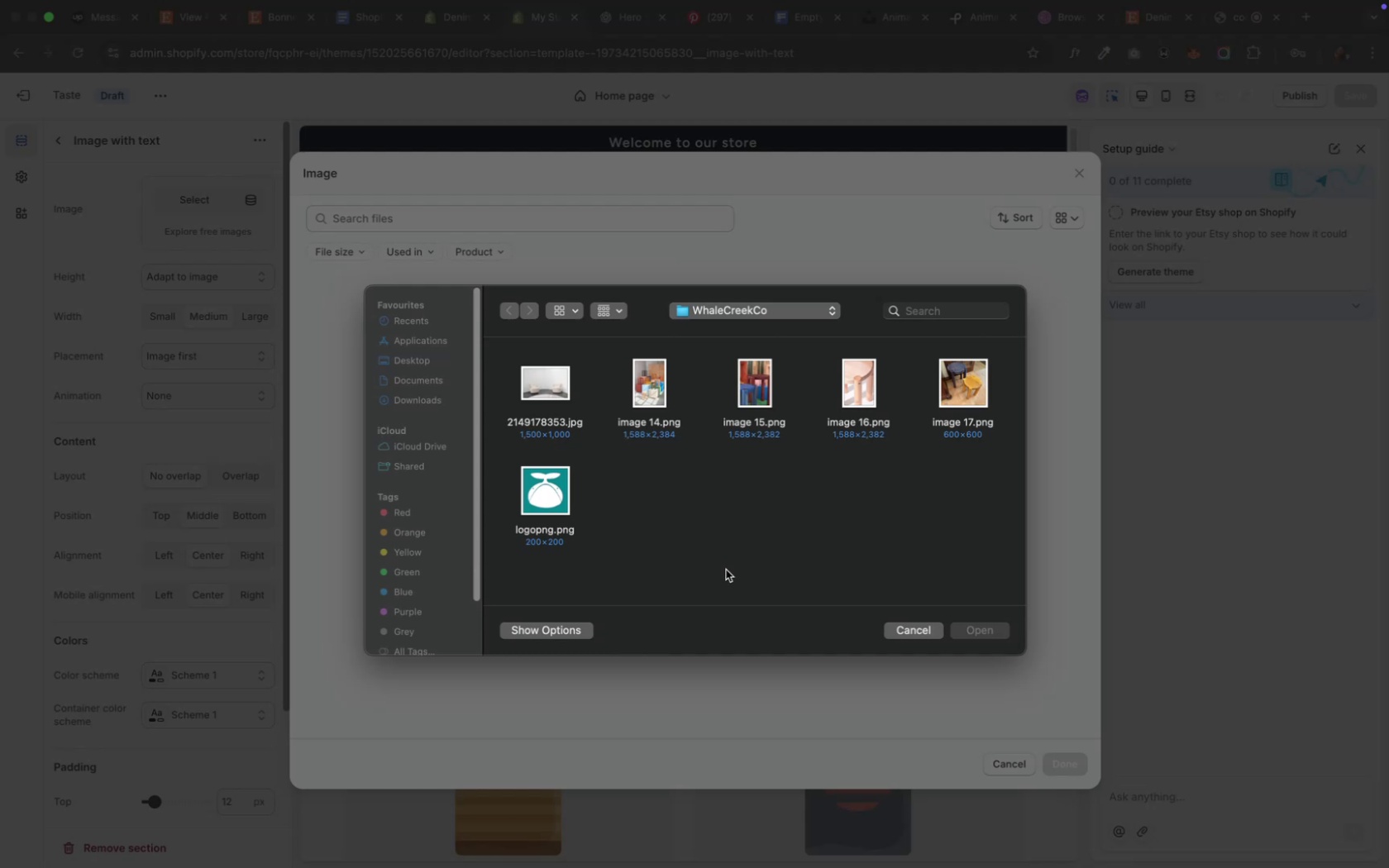 
wait(8.05)
 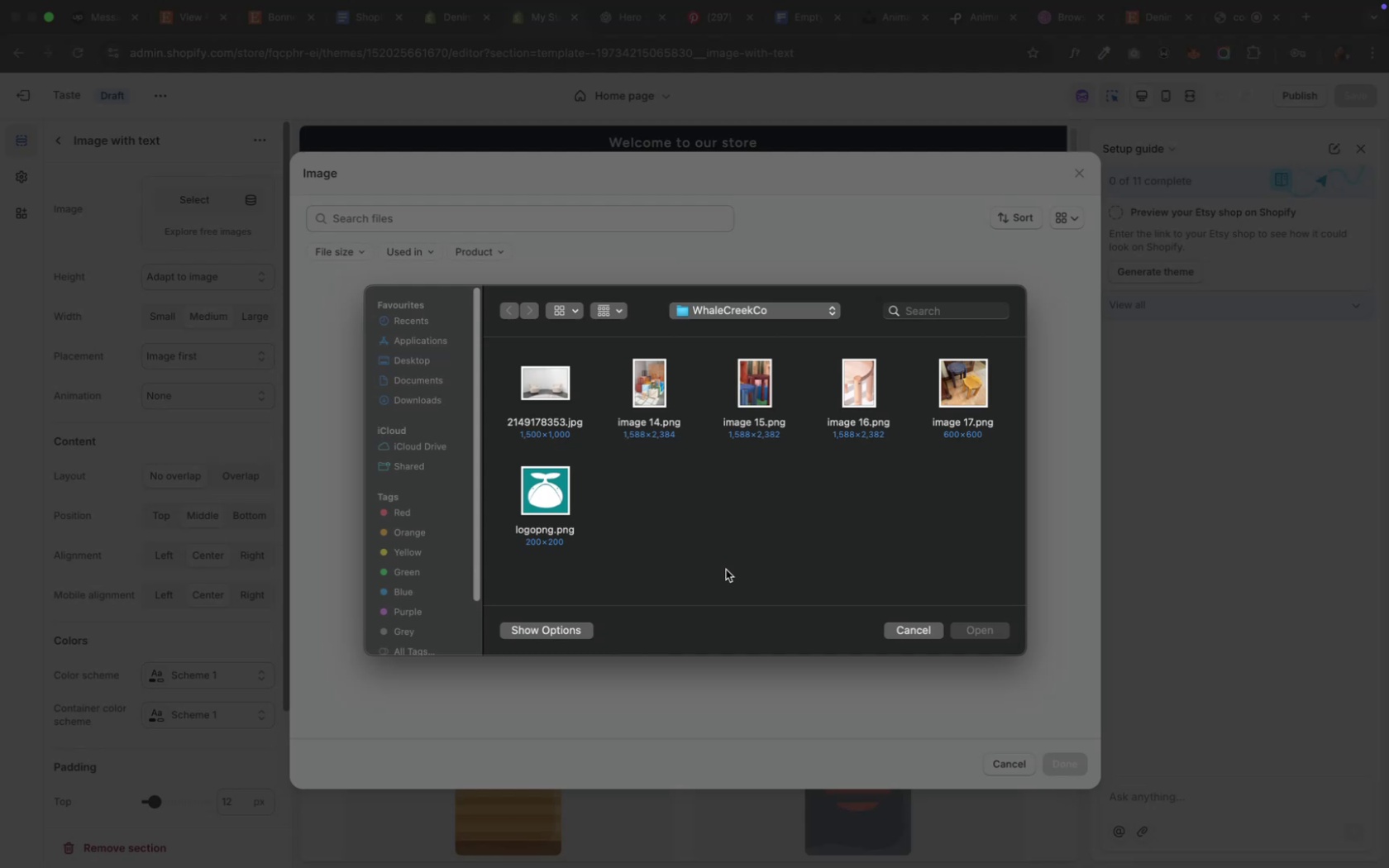 
left_click([532, 500])
 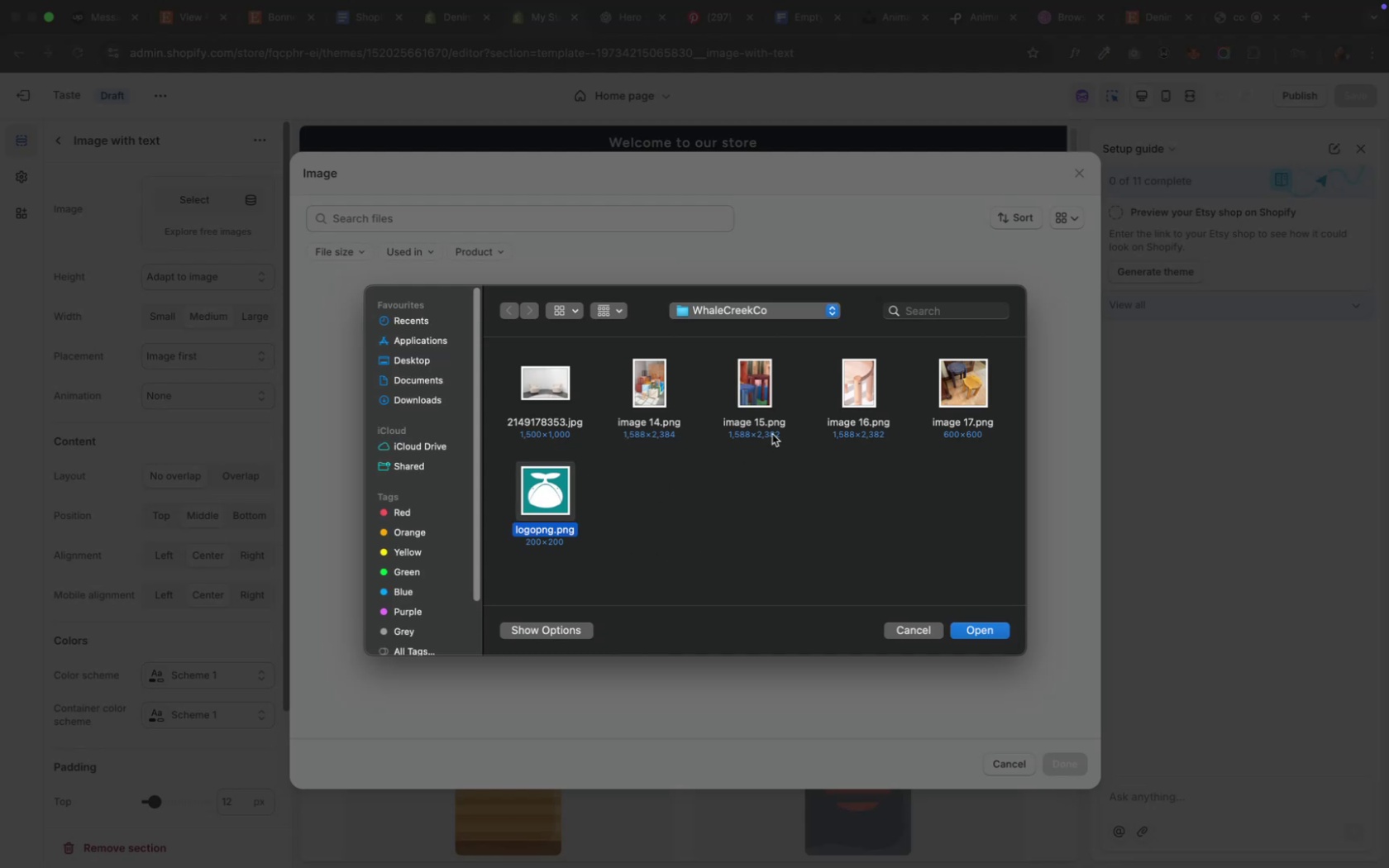 
hold_key(key=ShiftLeft, duration=6.52)
left_click([976, 386])
 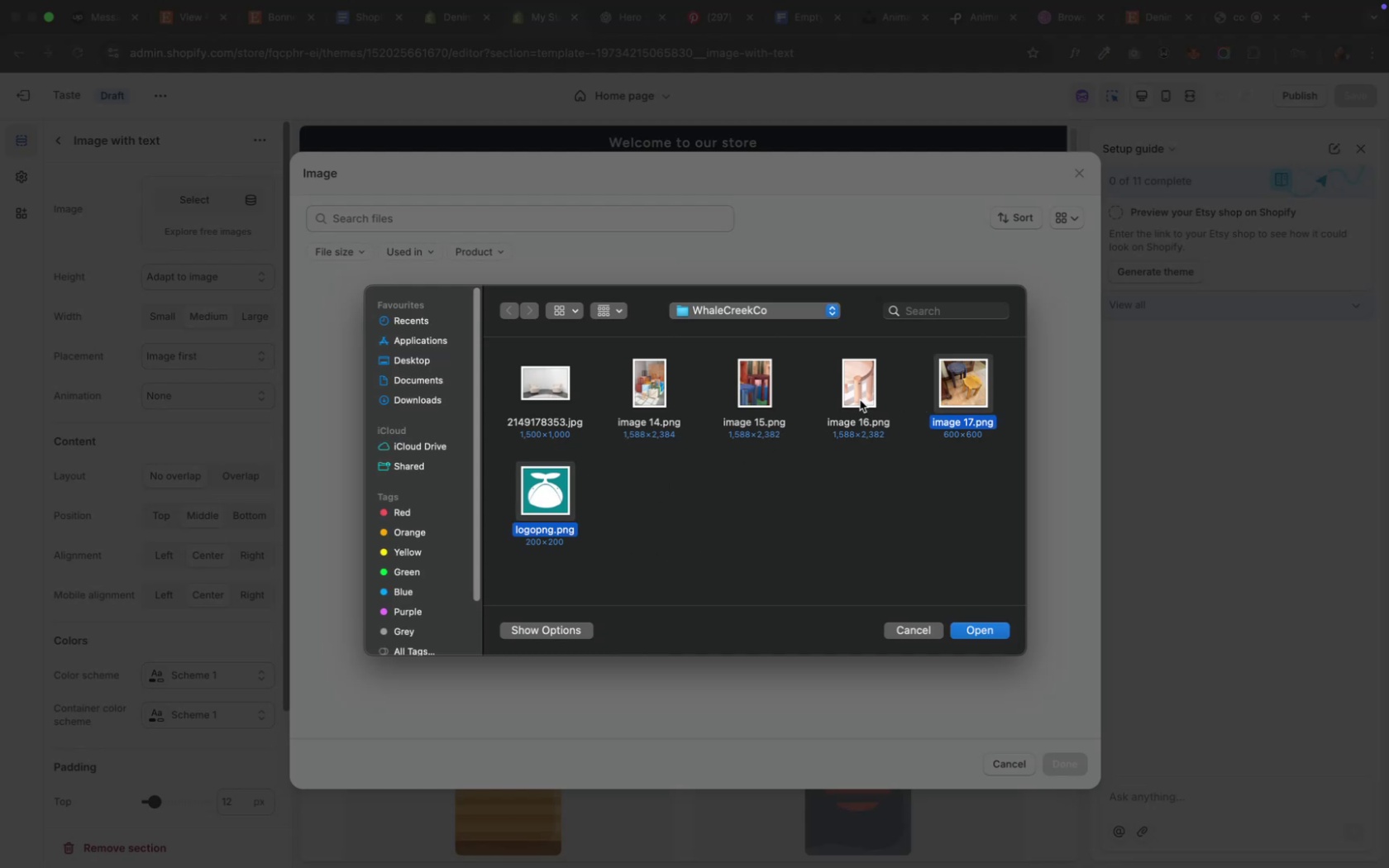 
left_click([859, 400])
 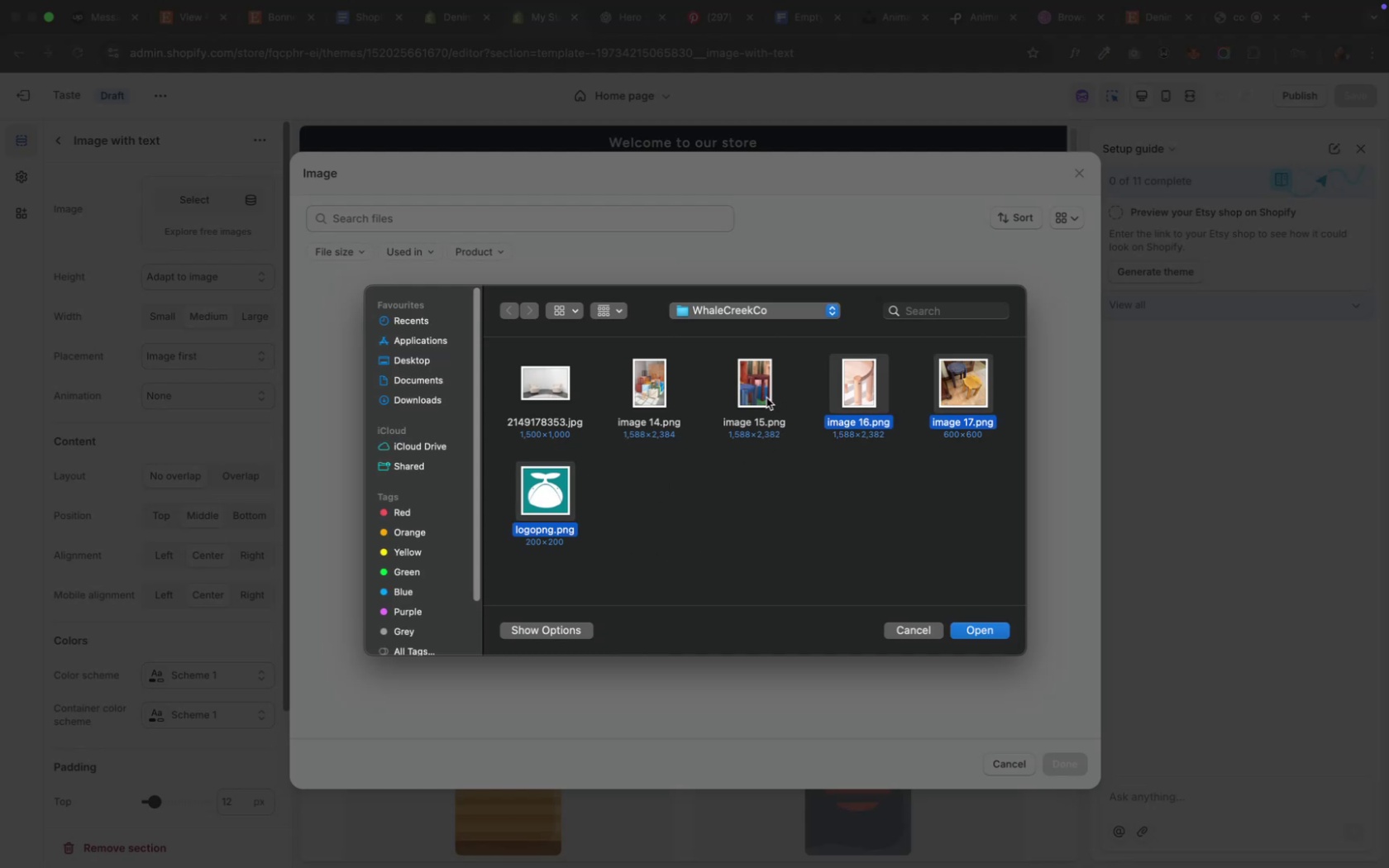 
left_click([766, 398])
 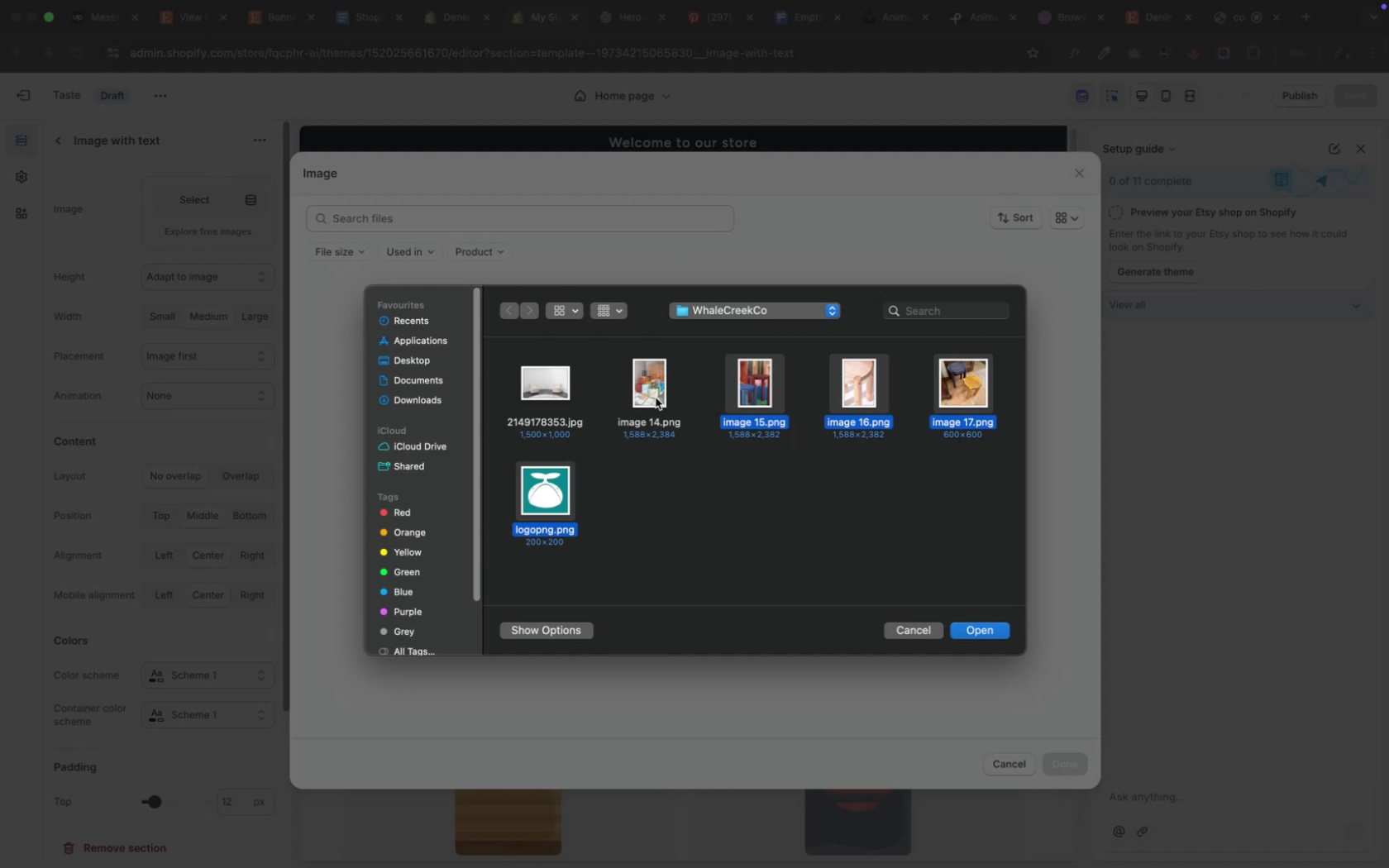 
left_click([655, 398])
 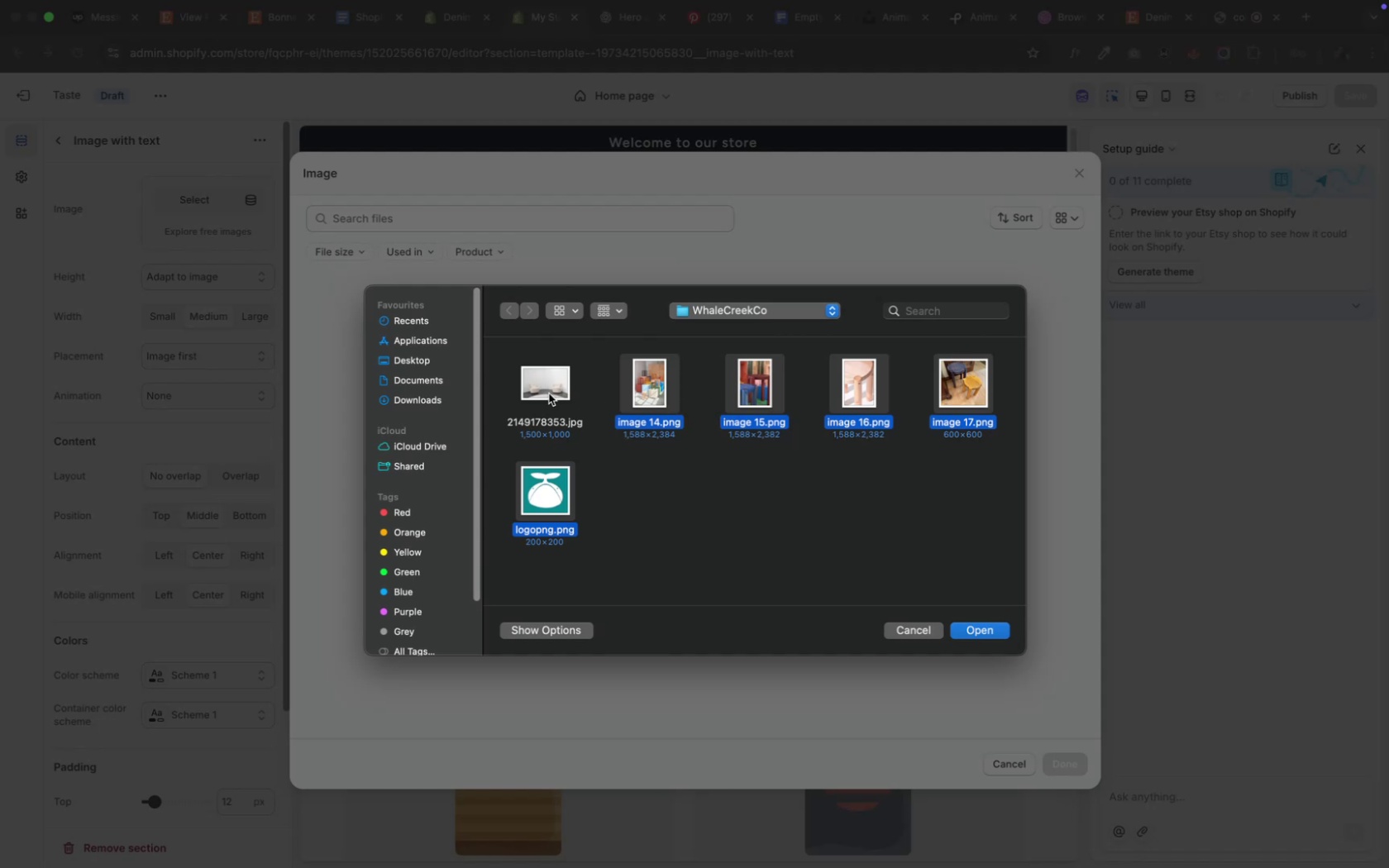 
left_click([548, 393])
 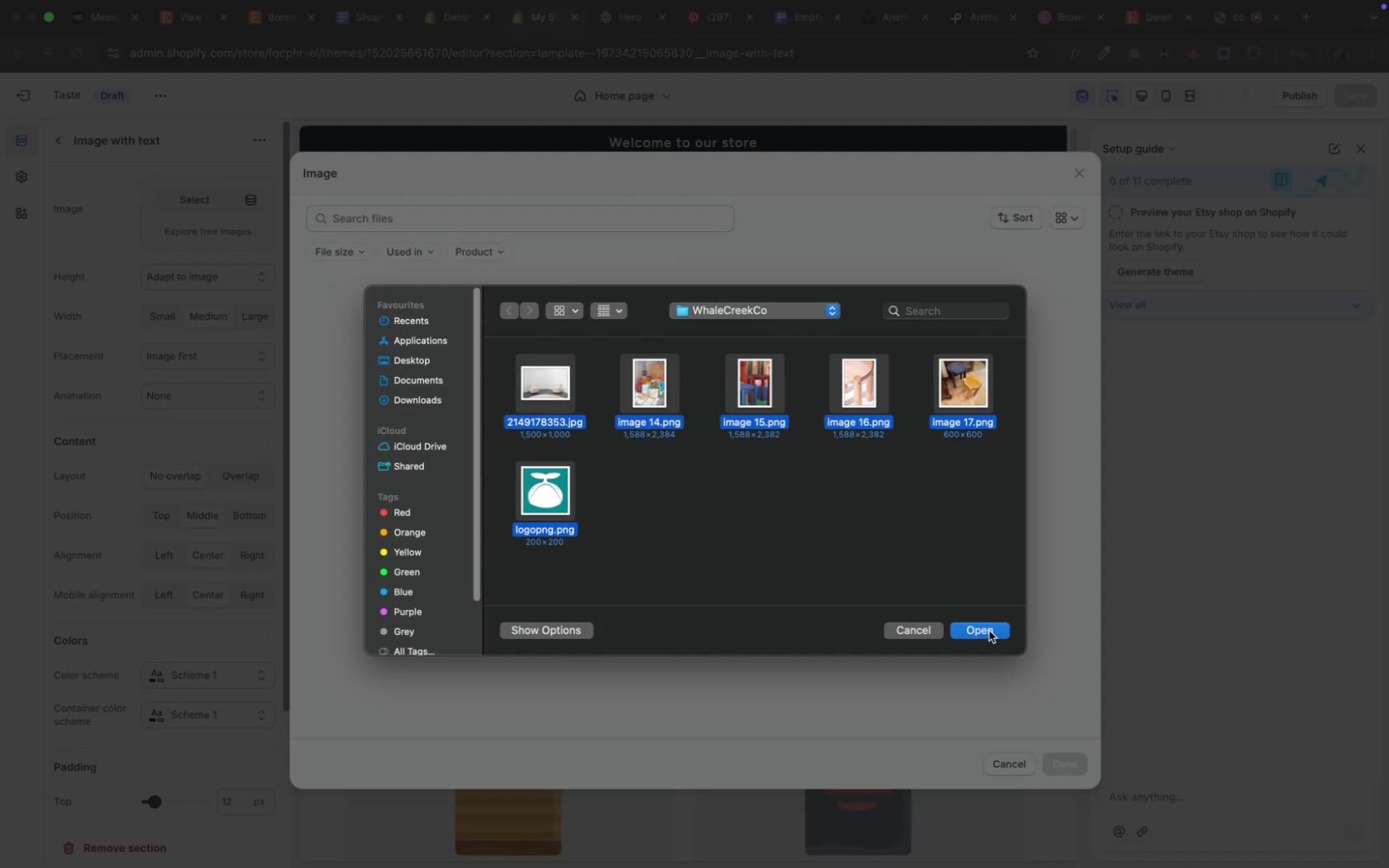 
left_click([988, 631])
 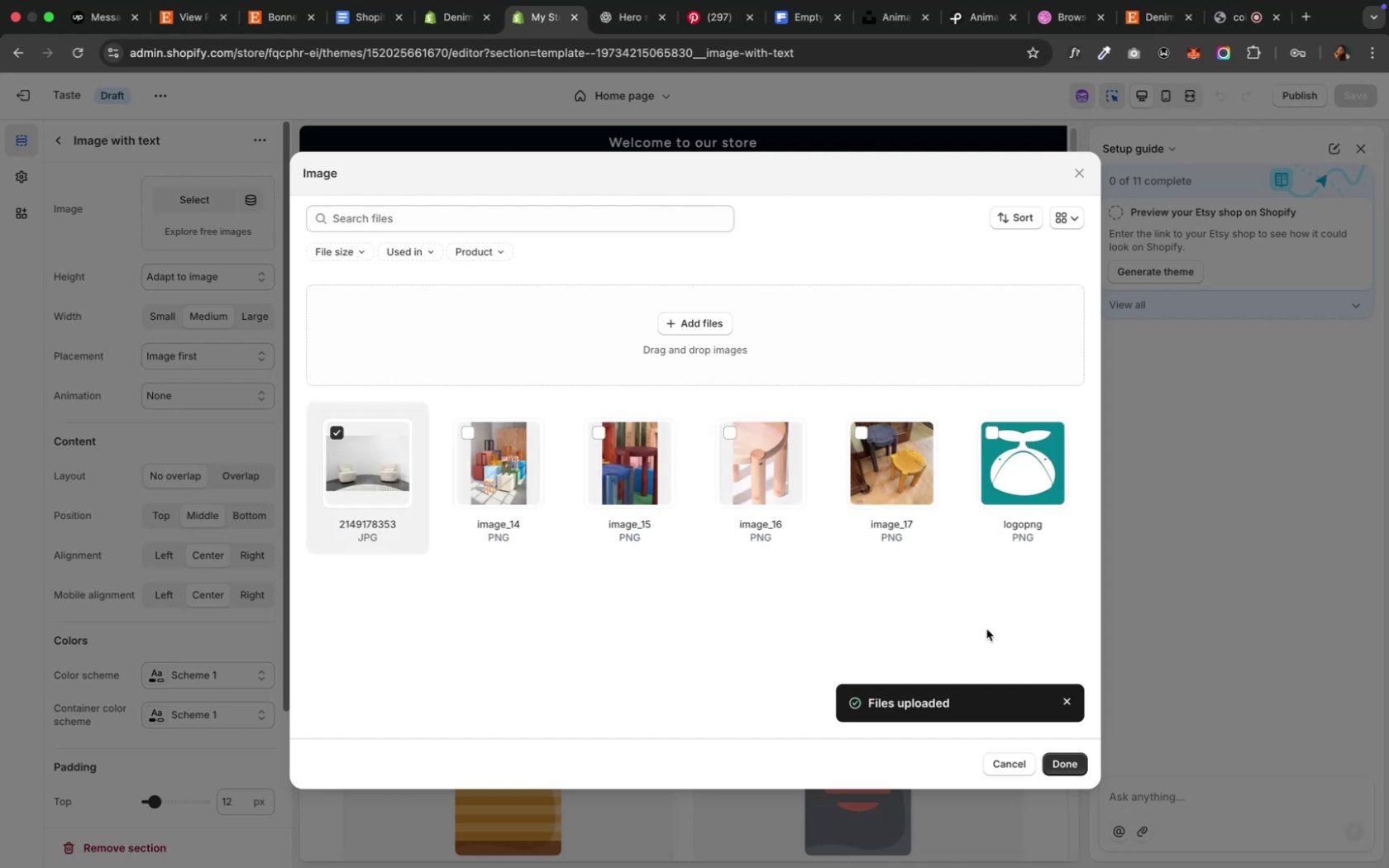 
wait(13.63)
 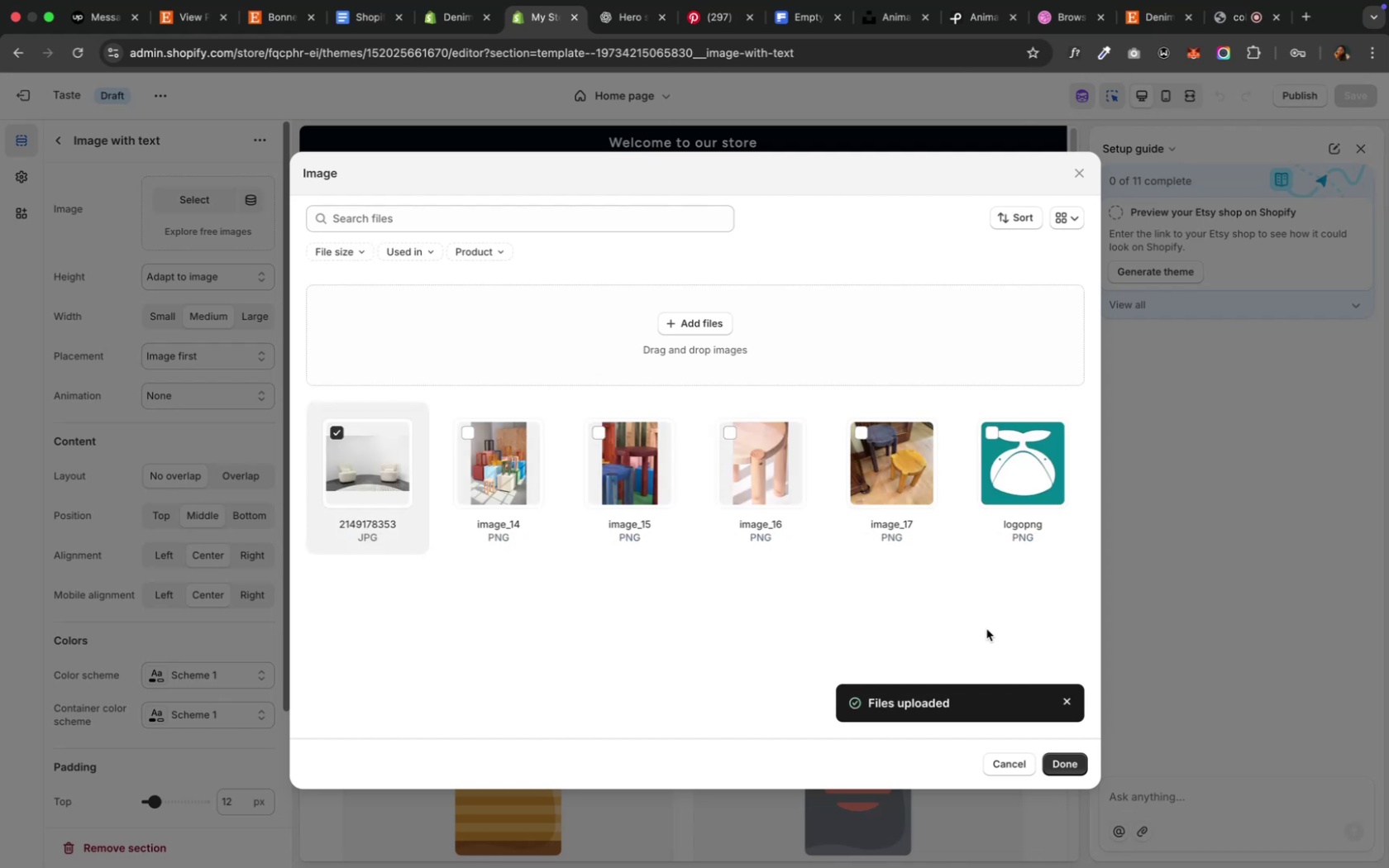 
left_click([943, 621])
 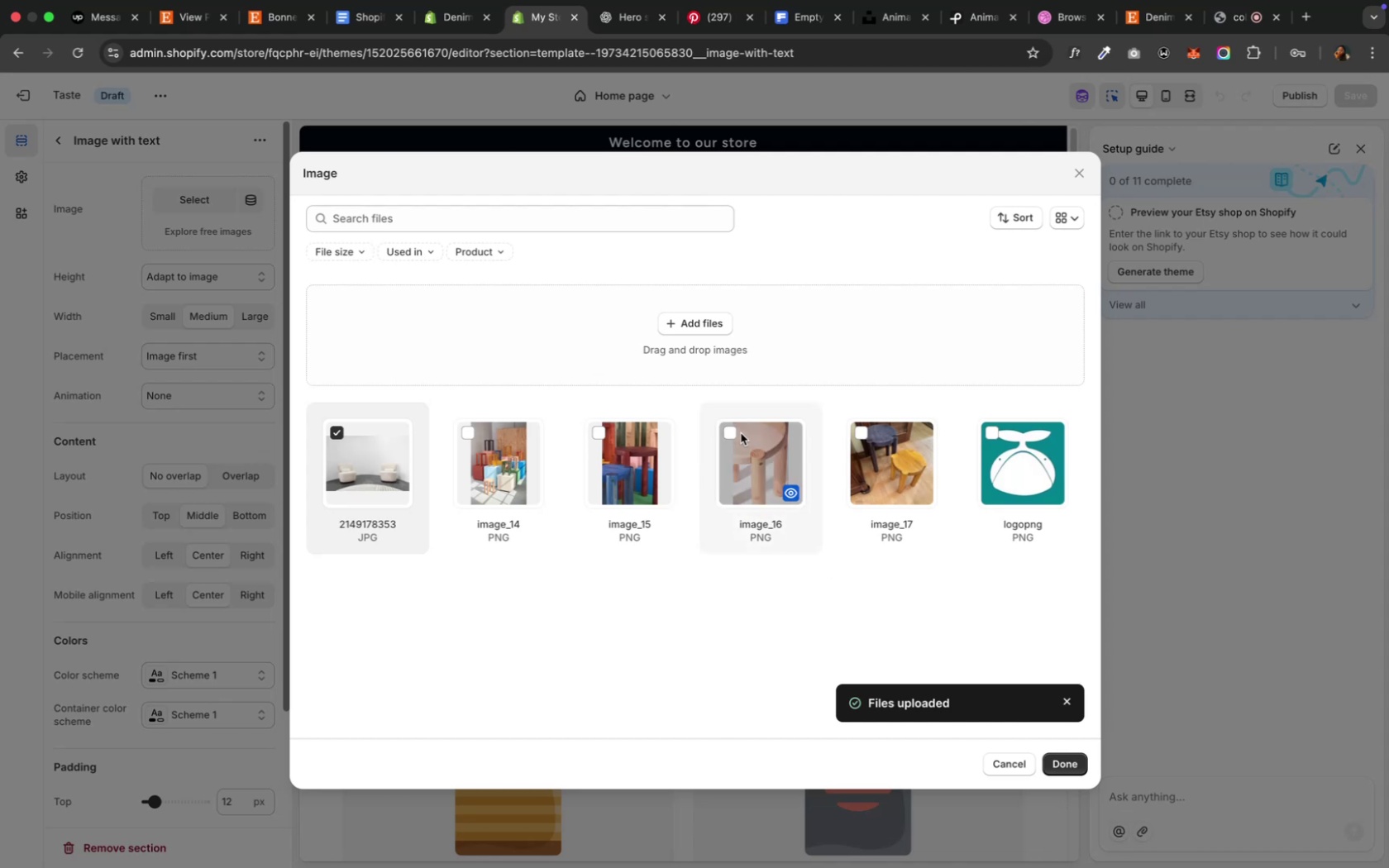 
wait(7.33)
 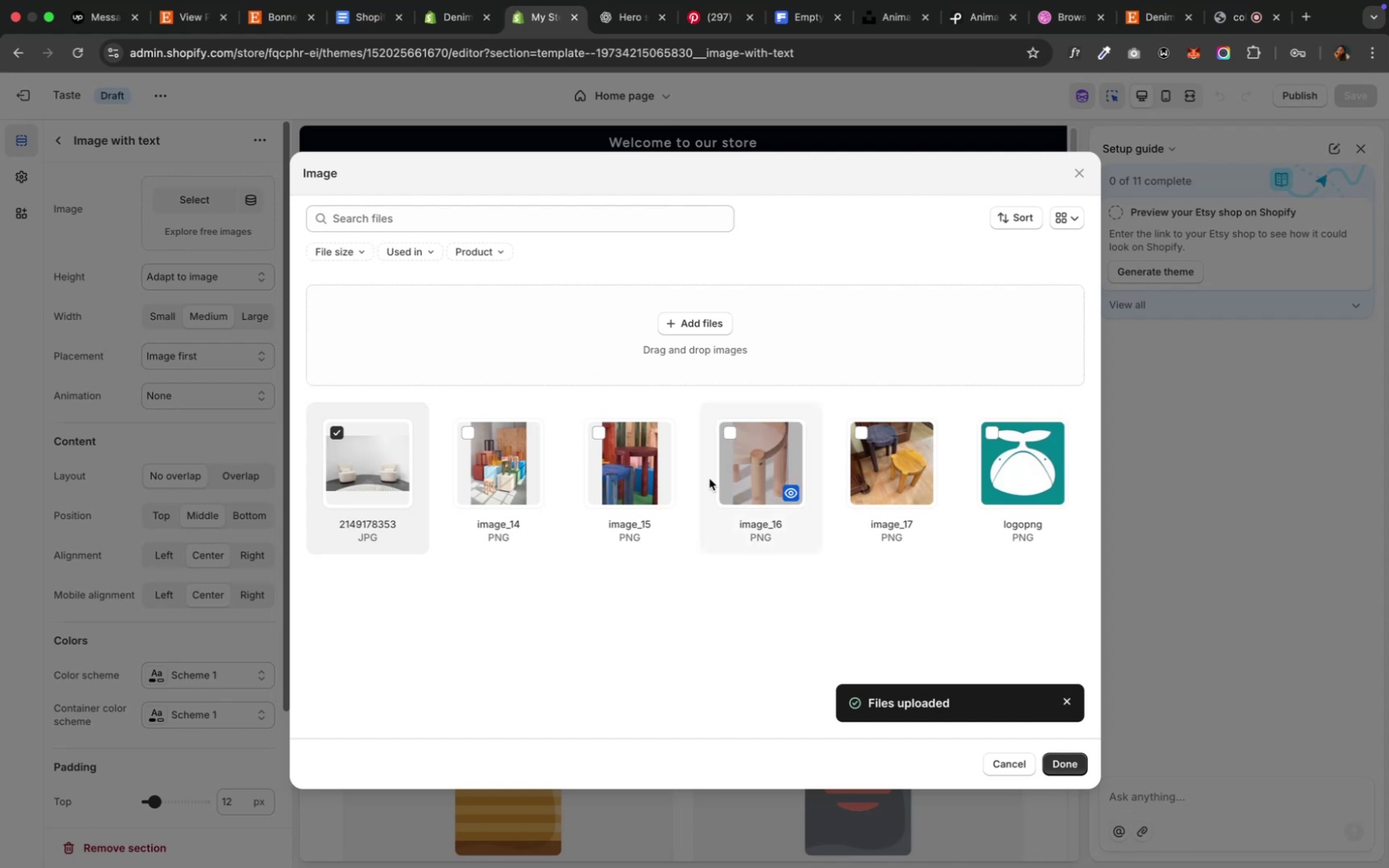 
left_click([470, 432])
 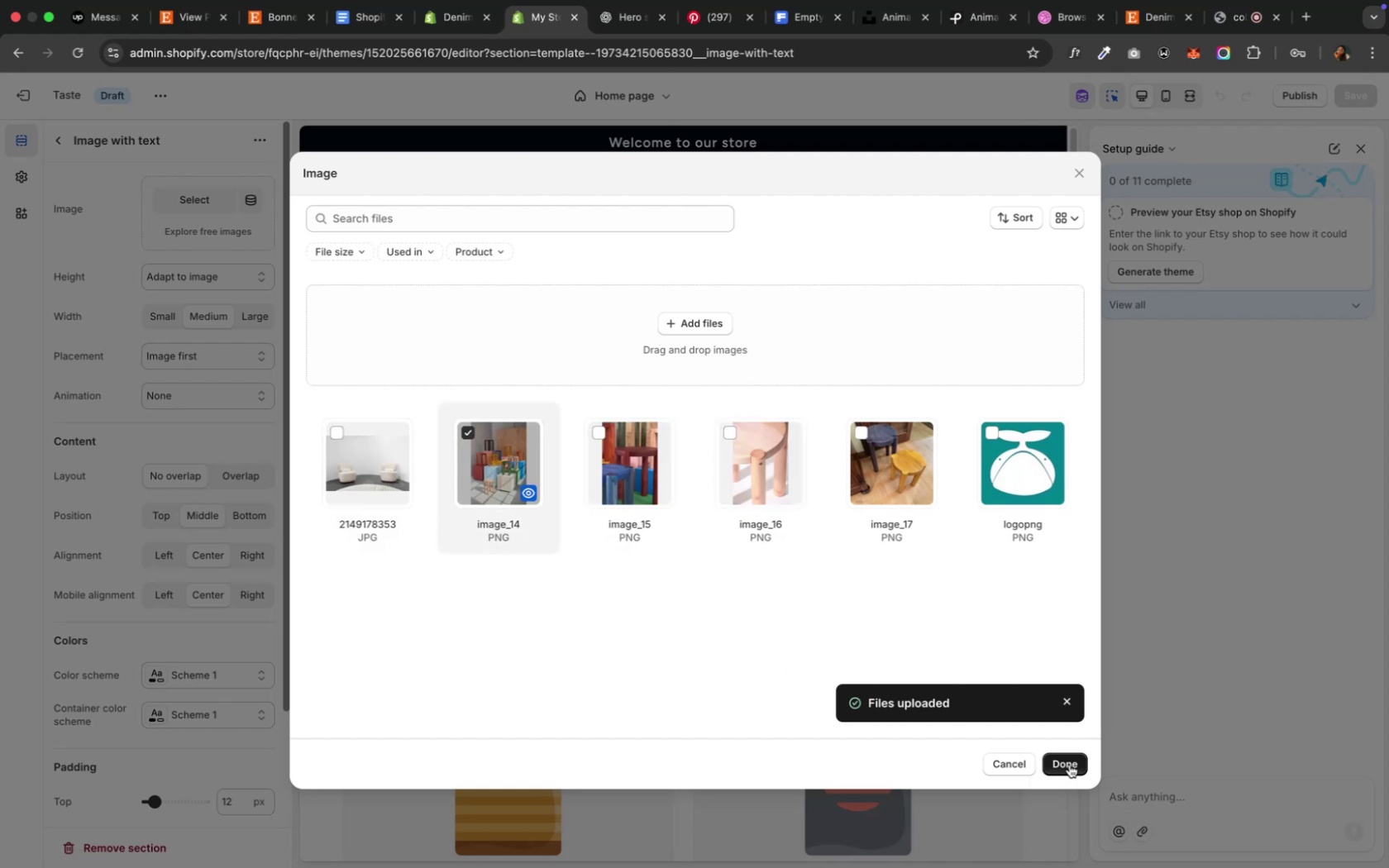 
left_click([1068, 765])
 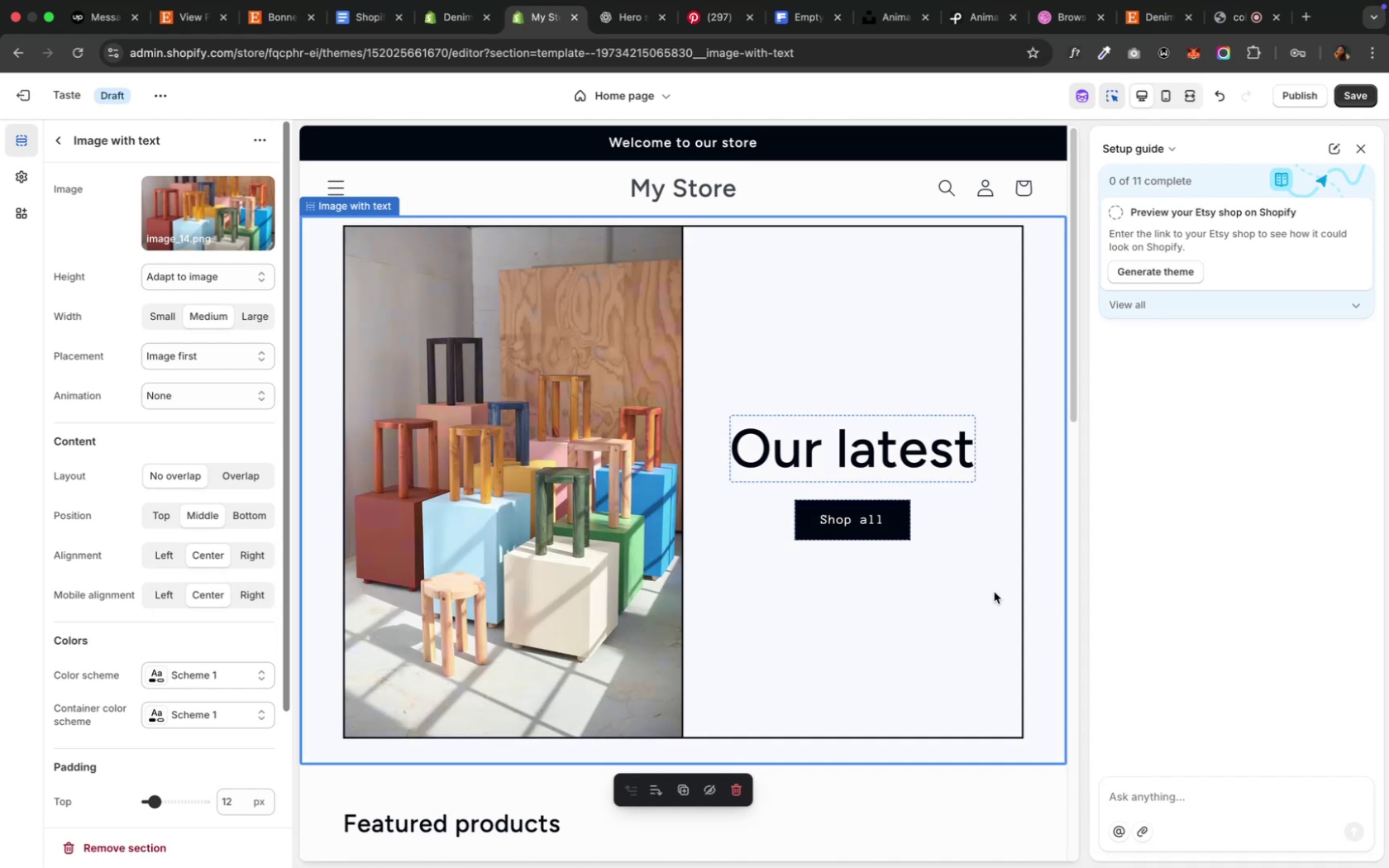 
wait(16.68)
 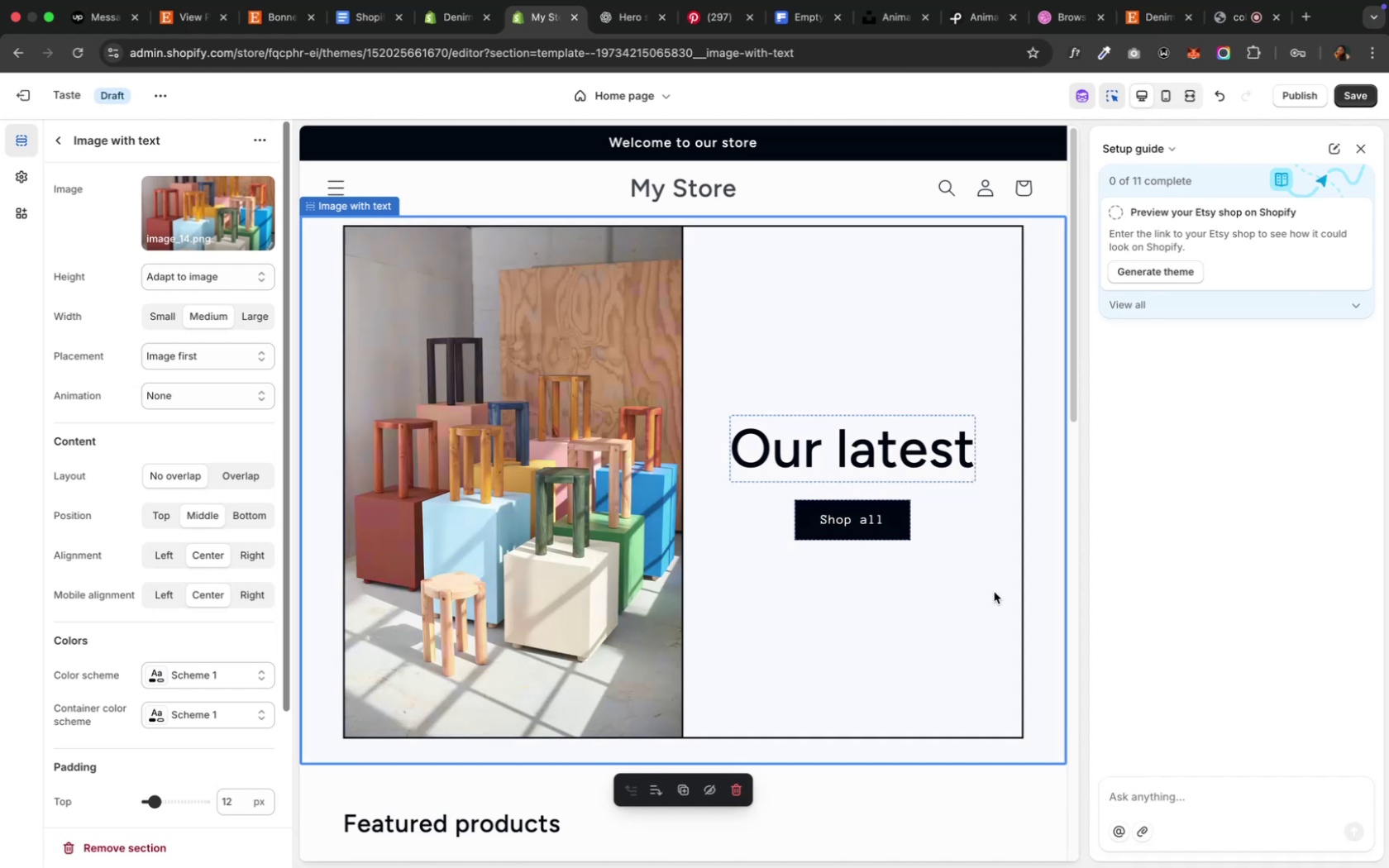 
left_click([446, 41])
 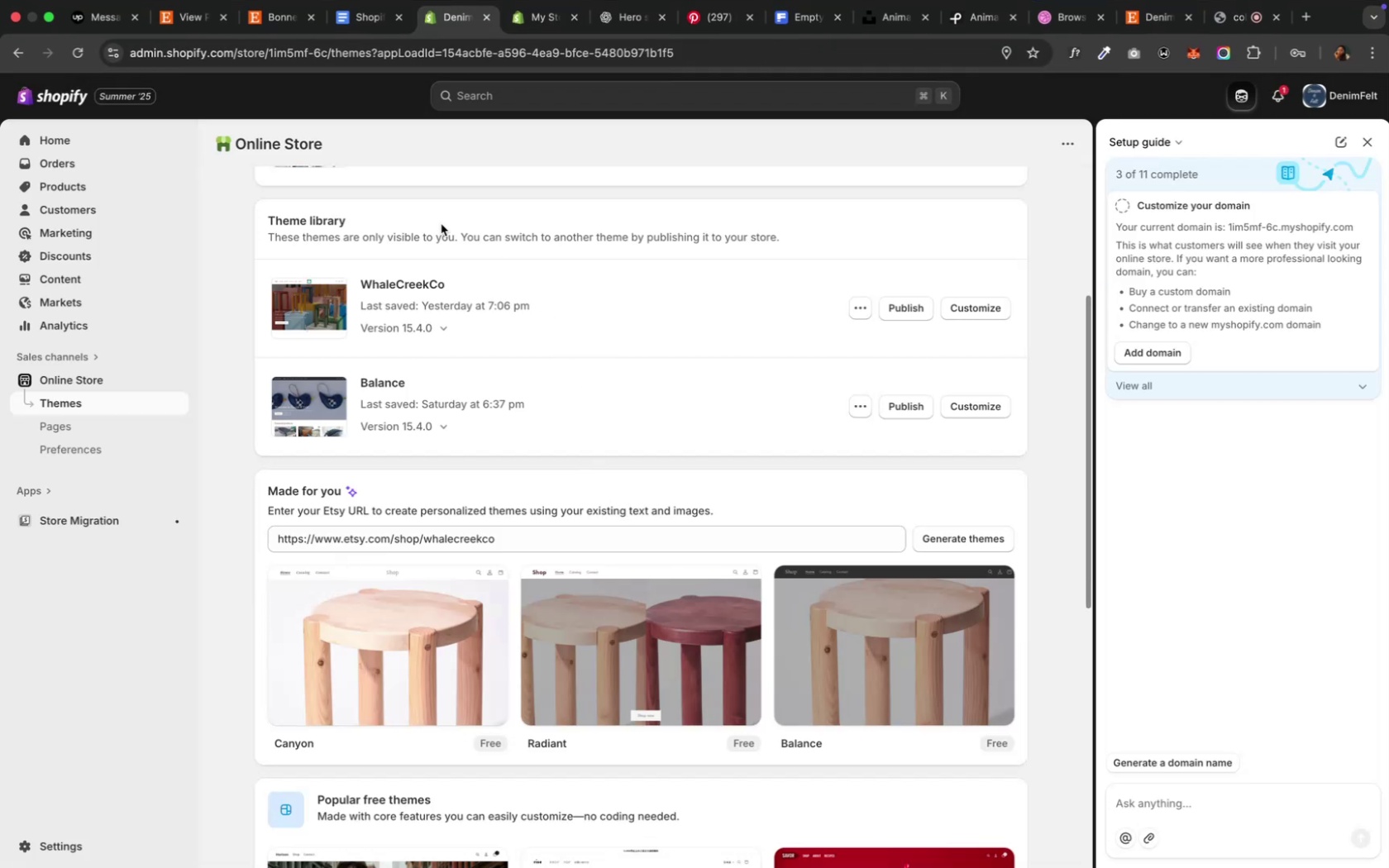 
wait(6.09)
 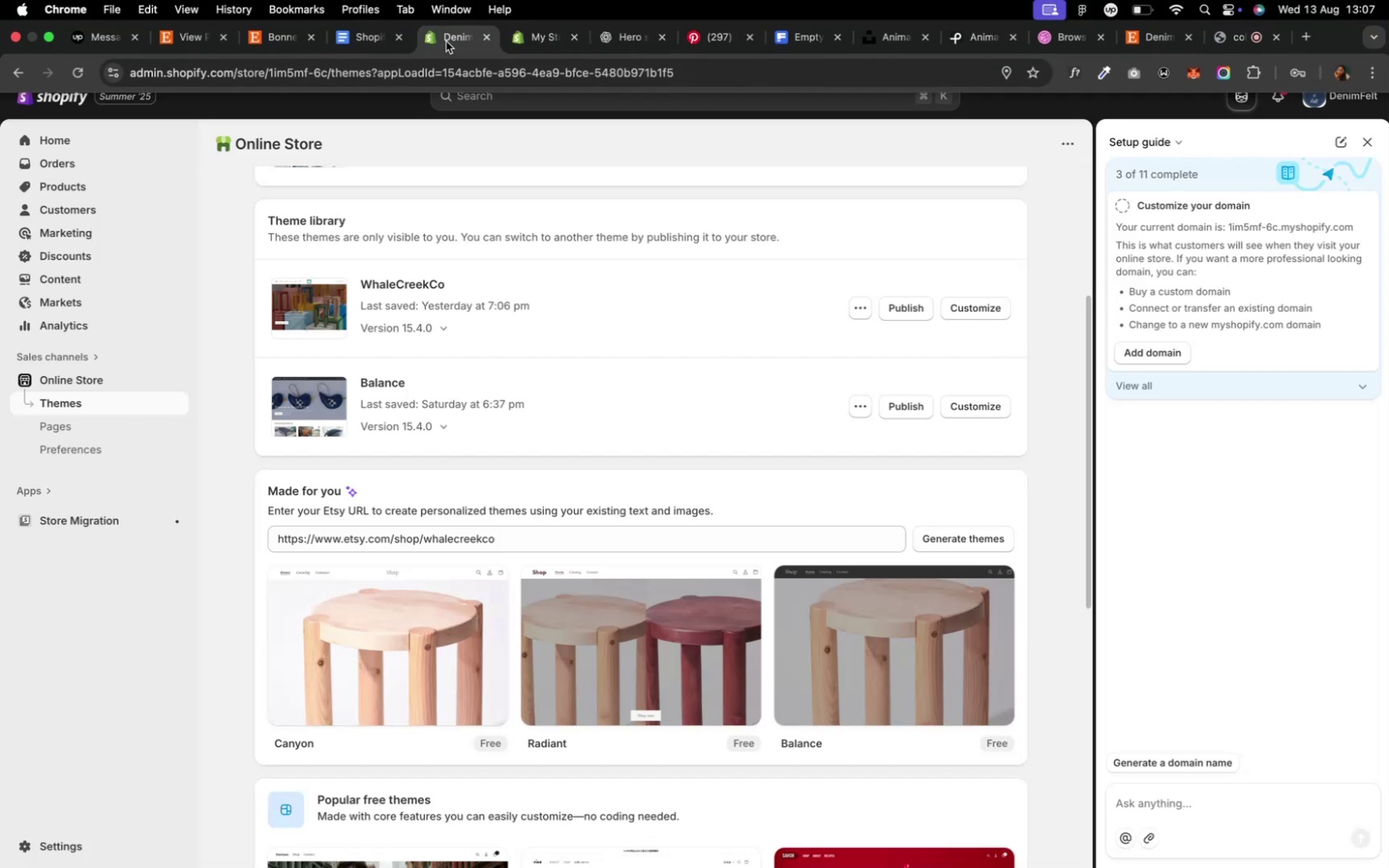 
left_click([413, 280])
 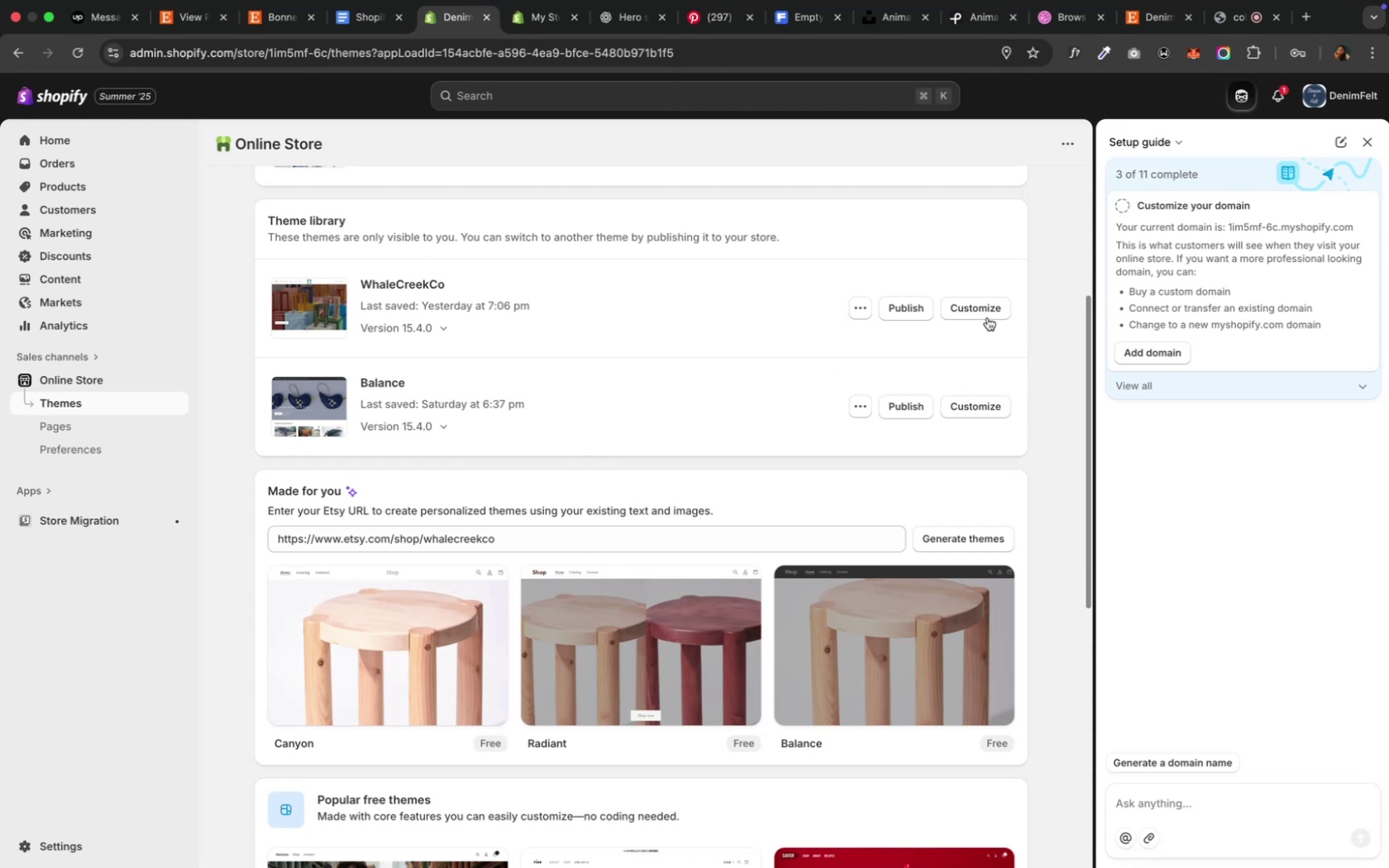 
left_click([967, 315])
 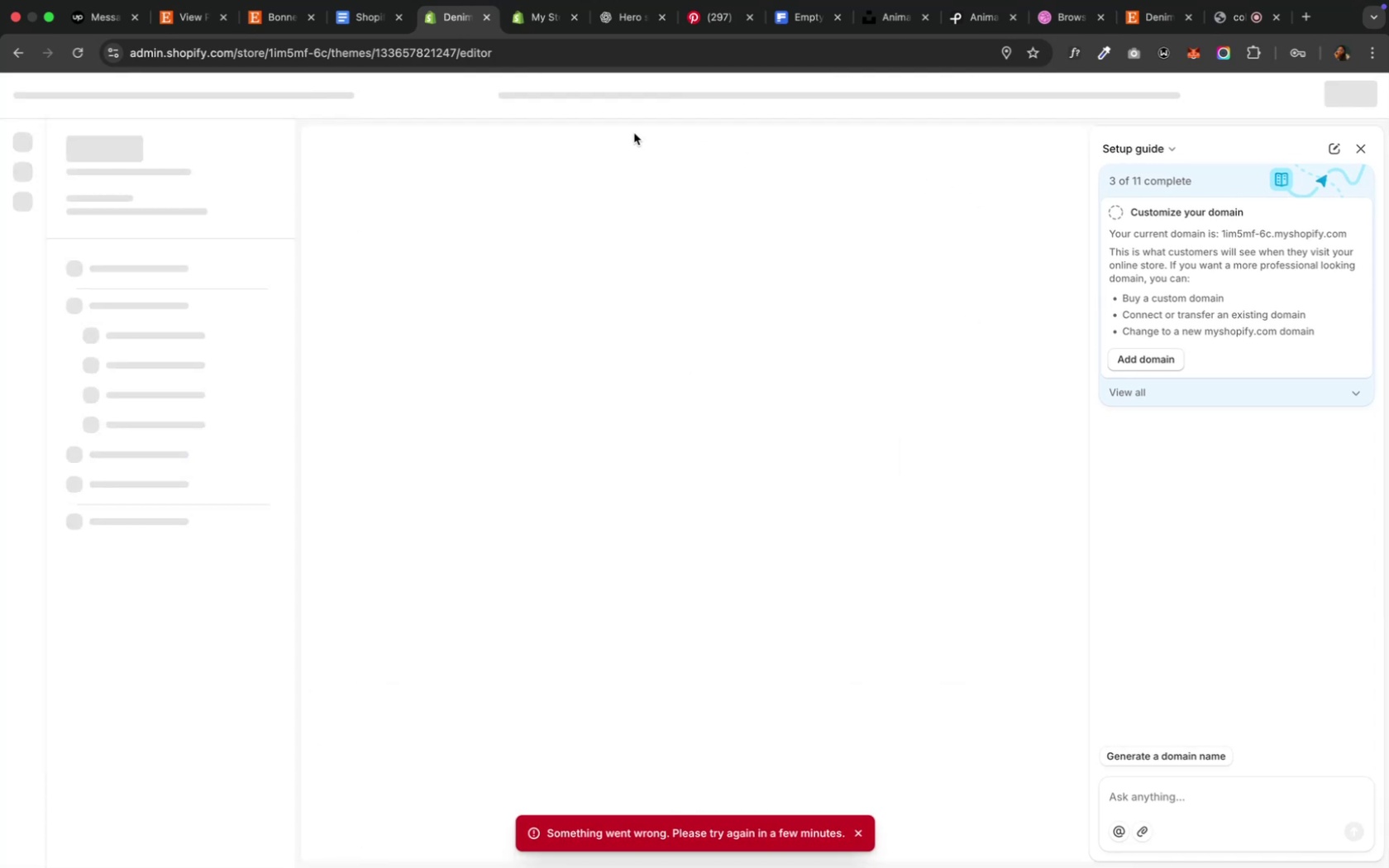 
wait(10.32)
 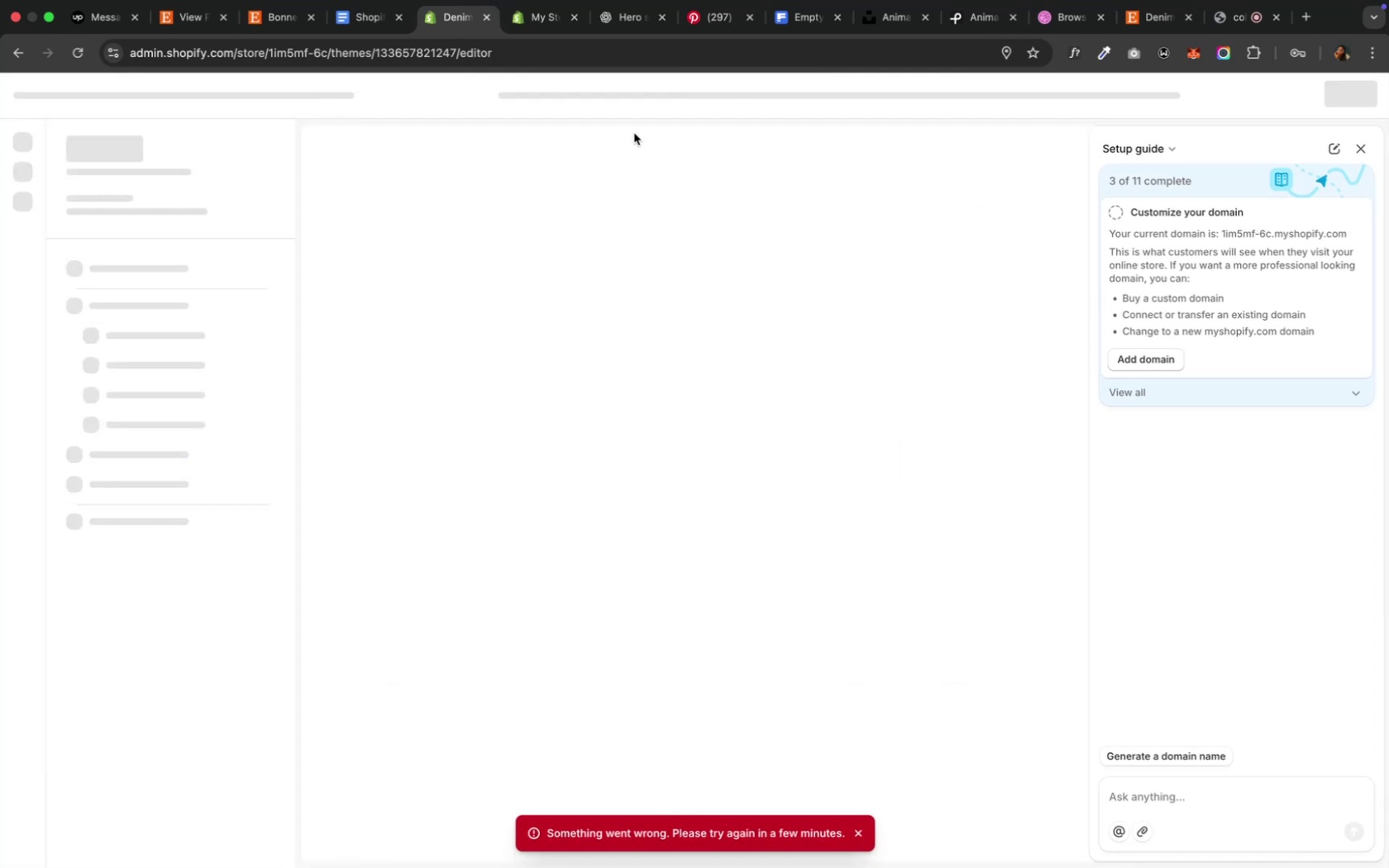 
left_click([609, 8])
 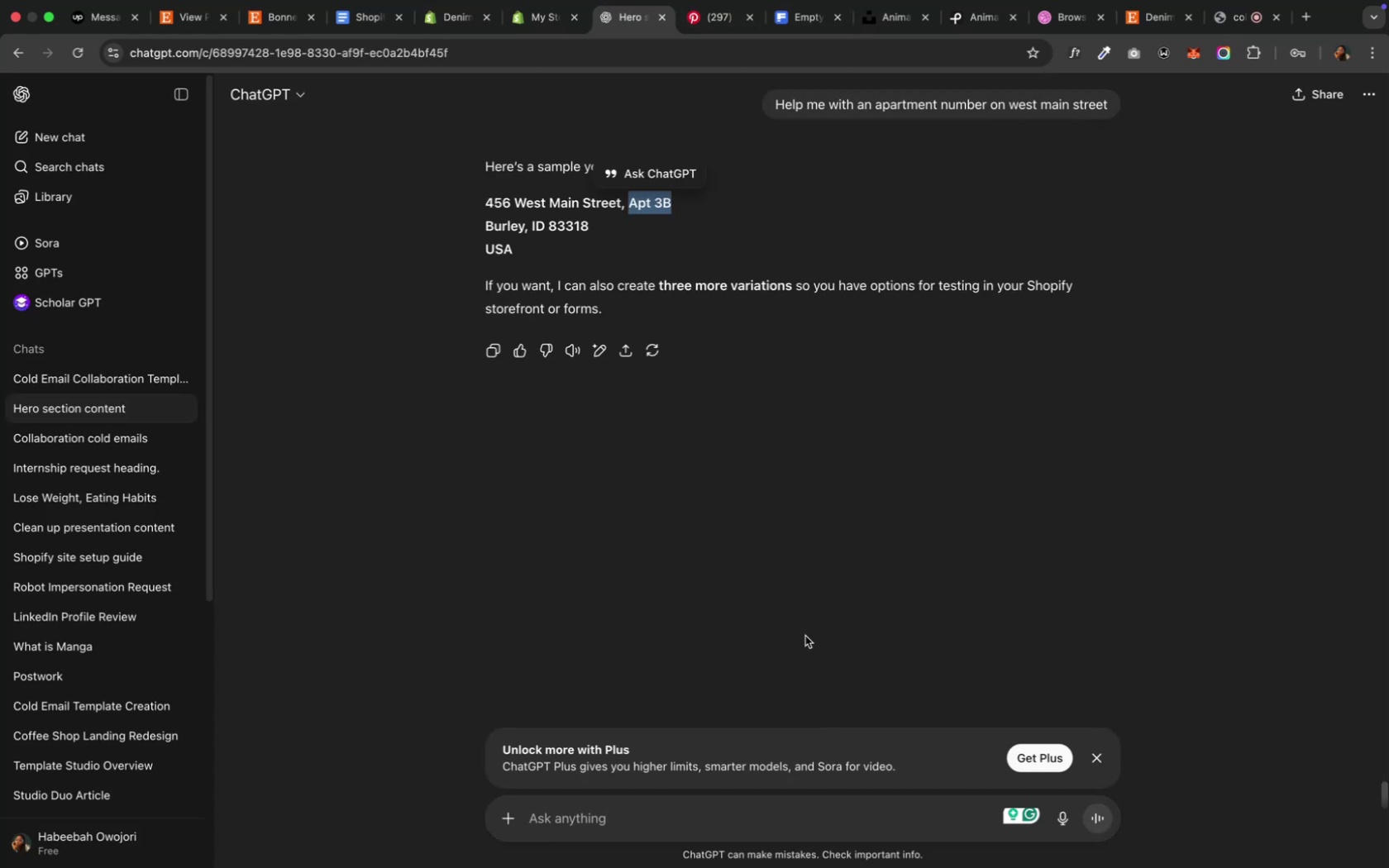 
left_click([805, 626])
 